 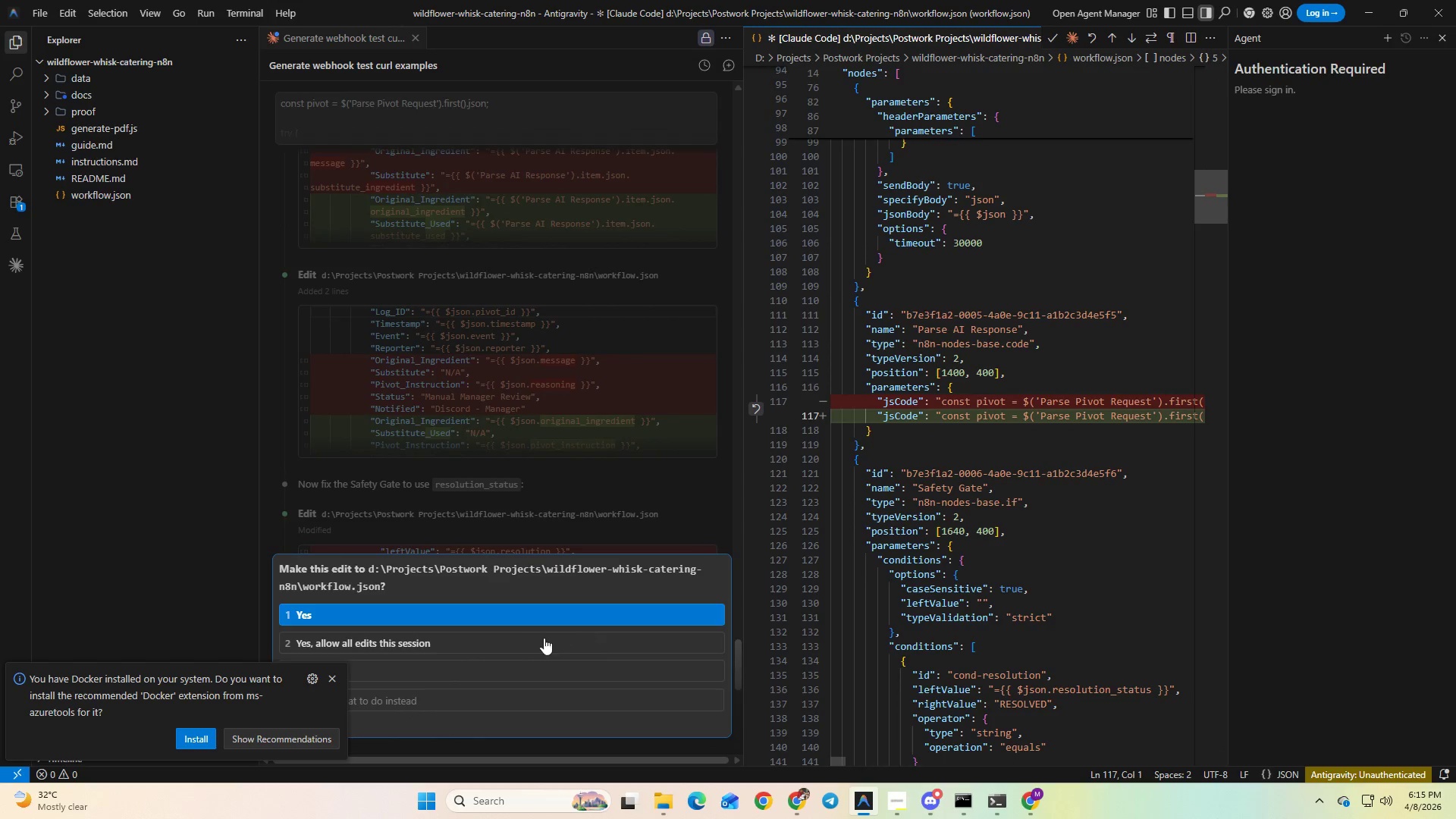 
left_click([531, 613])
 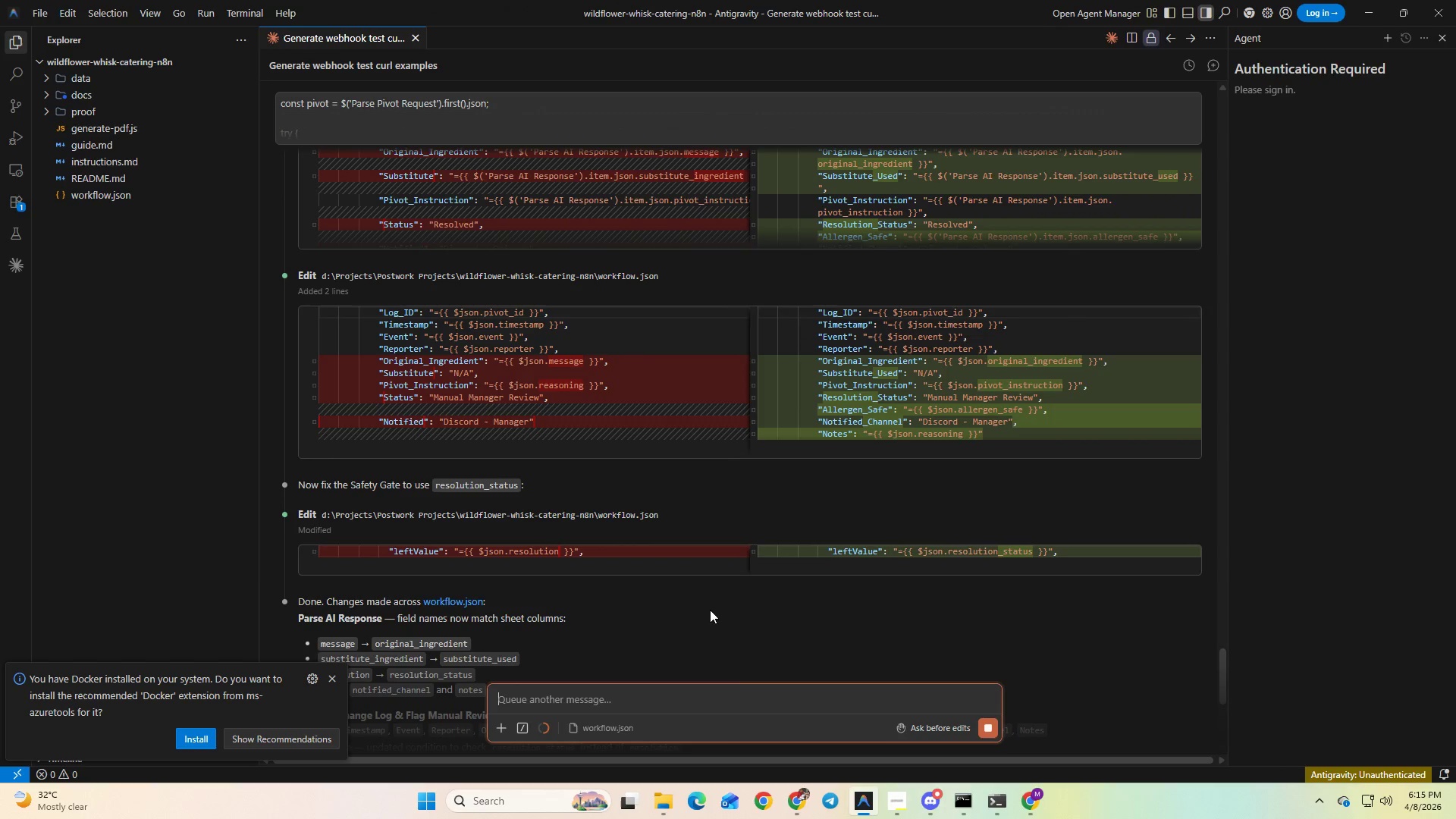 
scroll: coordinate [670, 632], scroll_direction: down, amount: 9.0
 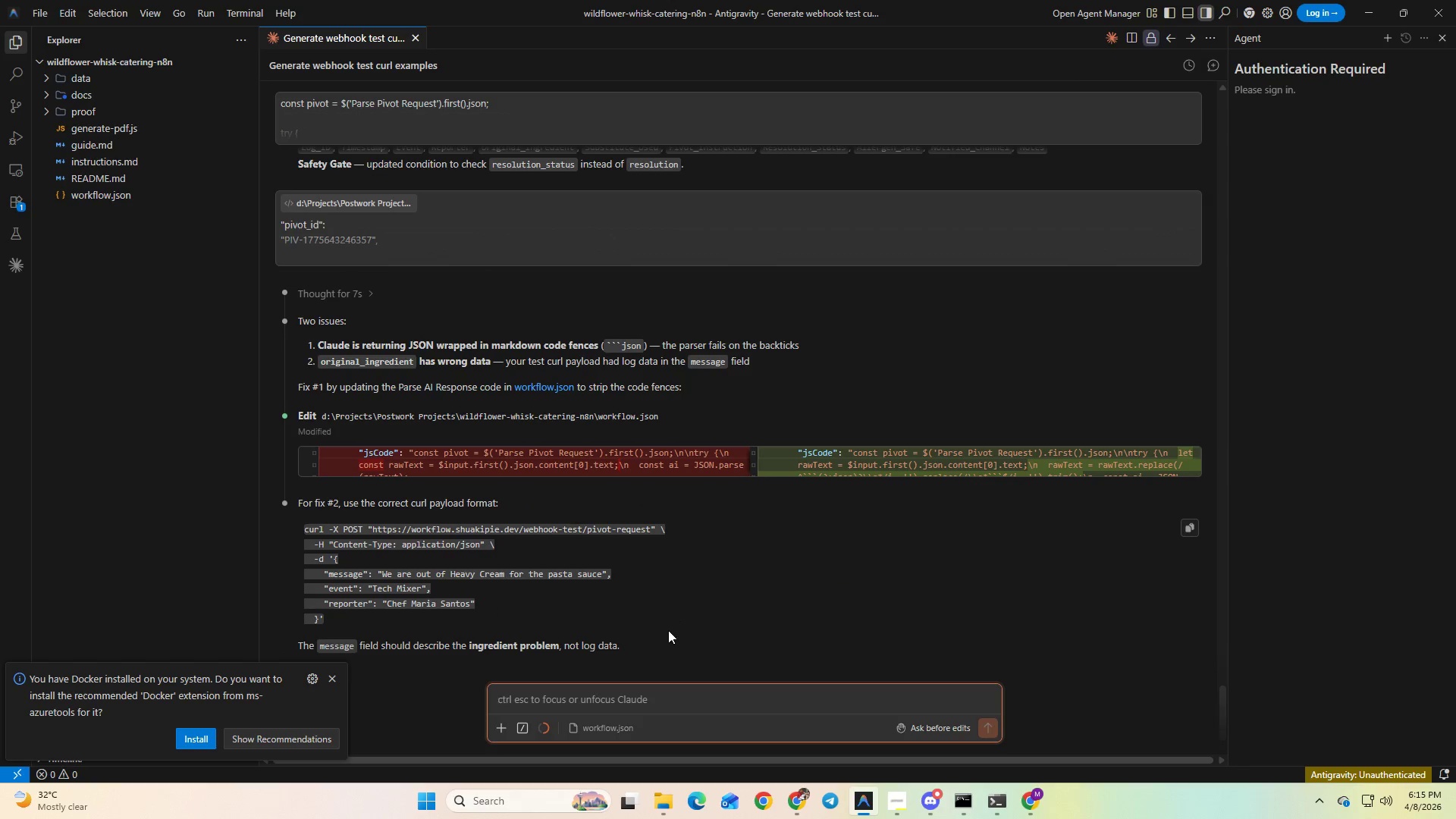 
left_click([1181, 524])
 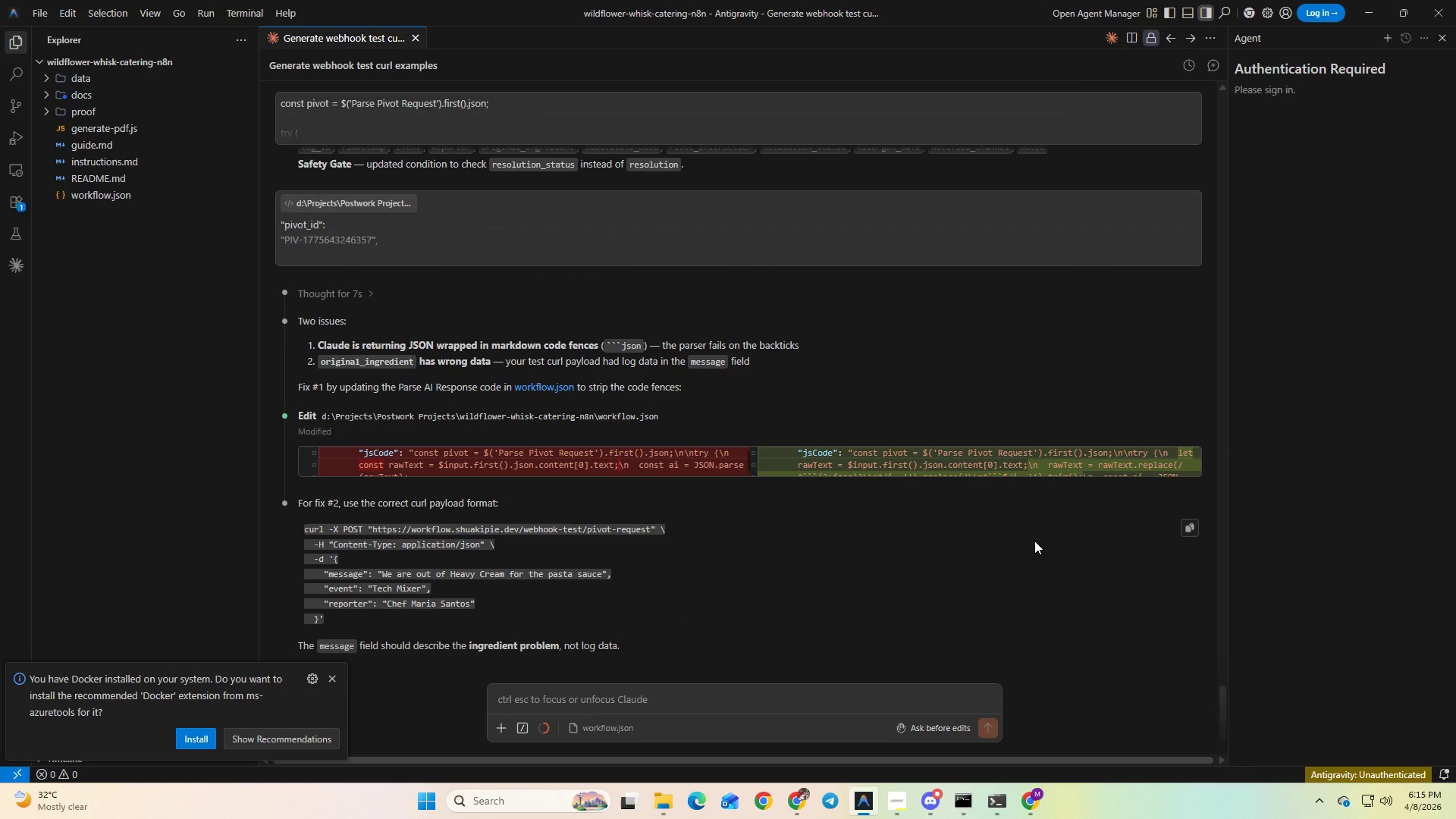 
scroll: coordinate [1024, 557], scroll_direction: down, amount: 2.0
 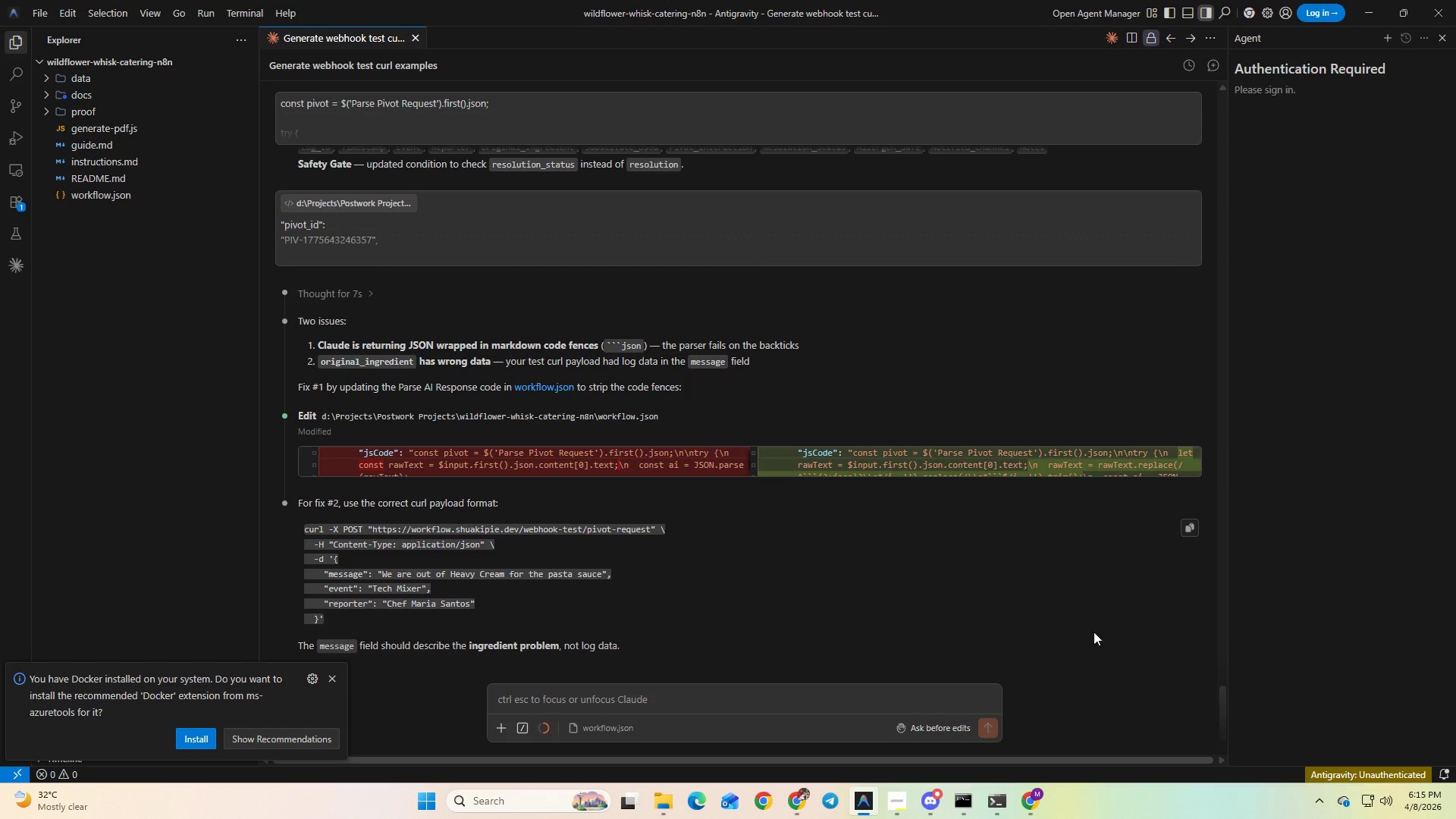 
wait(6.75)
 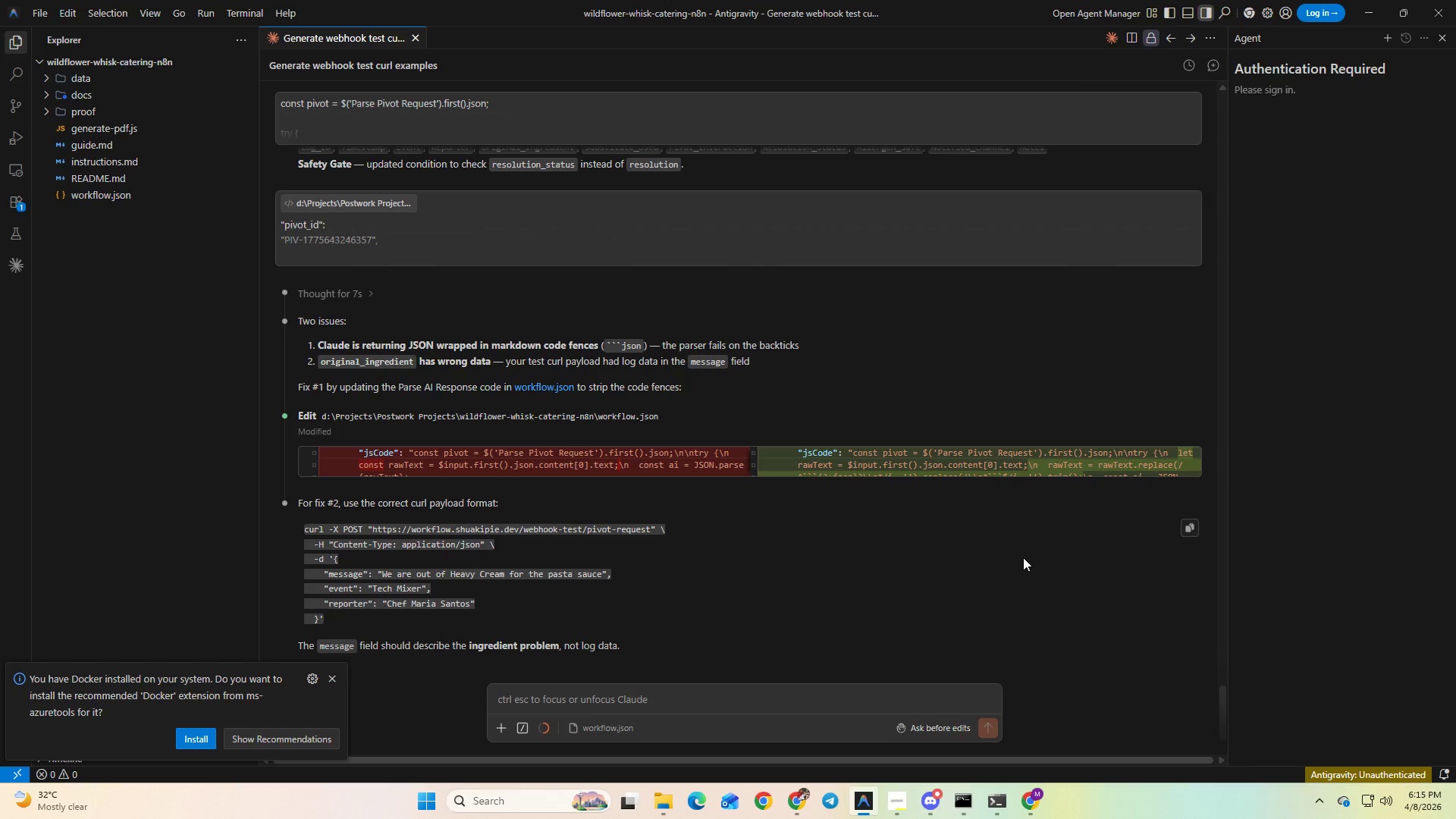 
left_click([999, 813])
 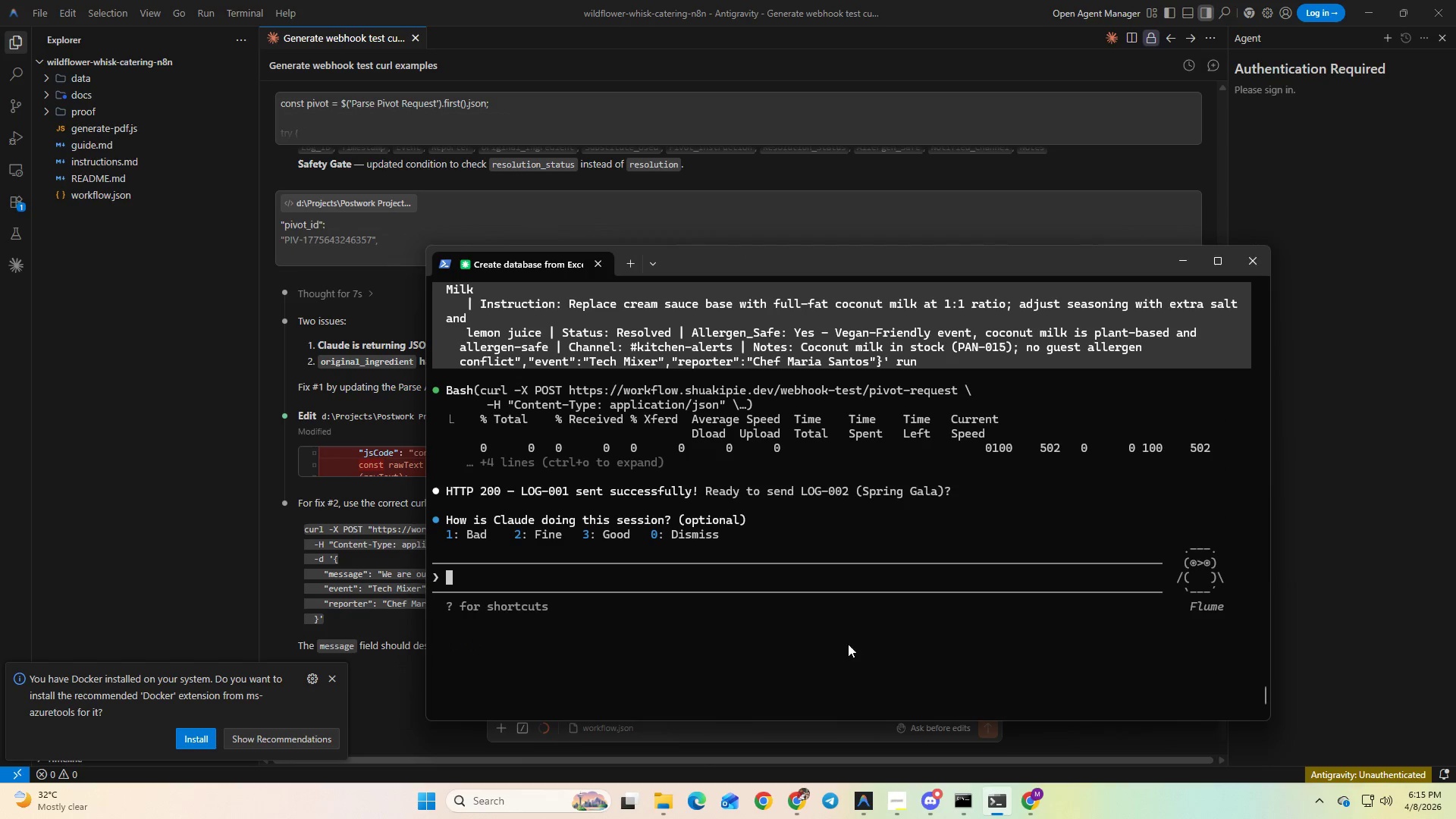 
right_click([886, 594])
 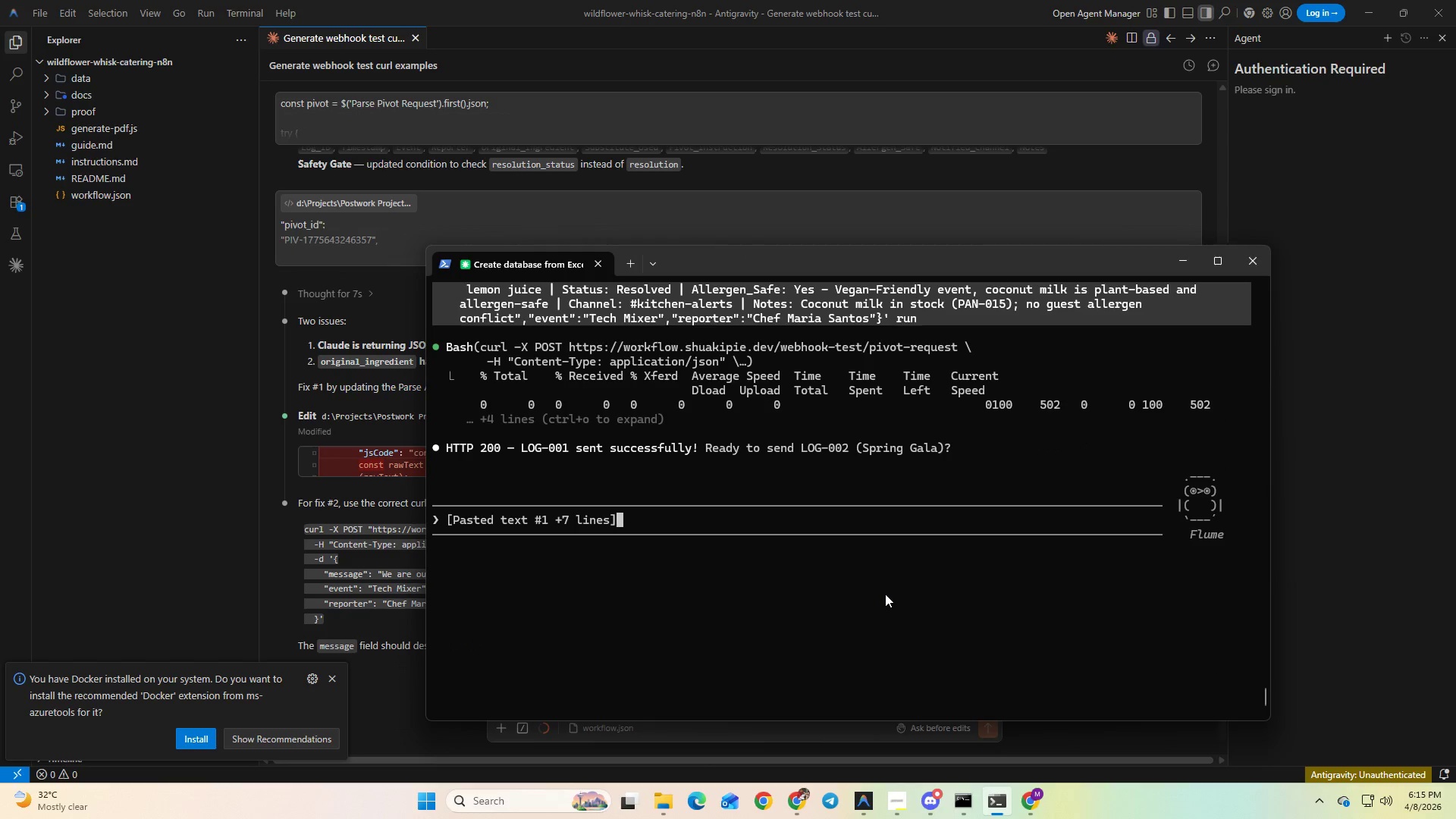 
type( run )
 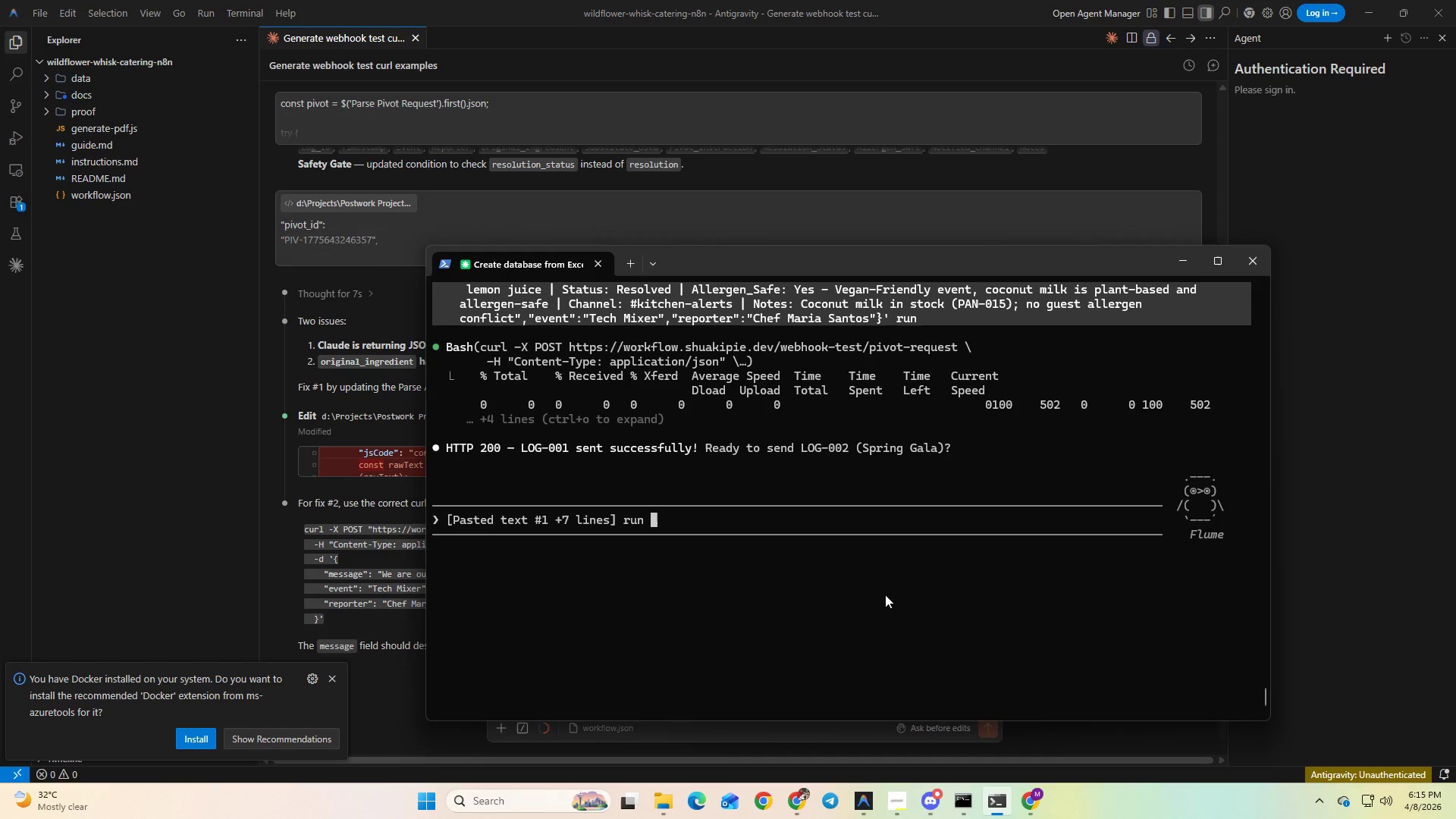 
key(Alt+AltLeft)
 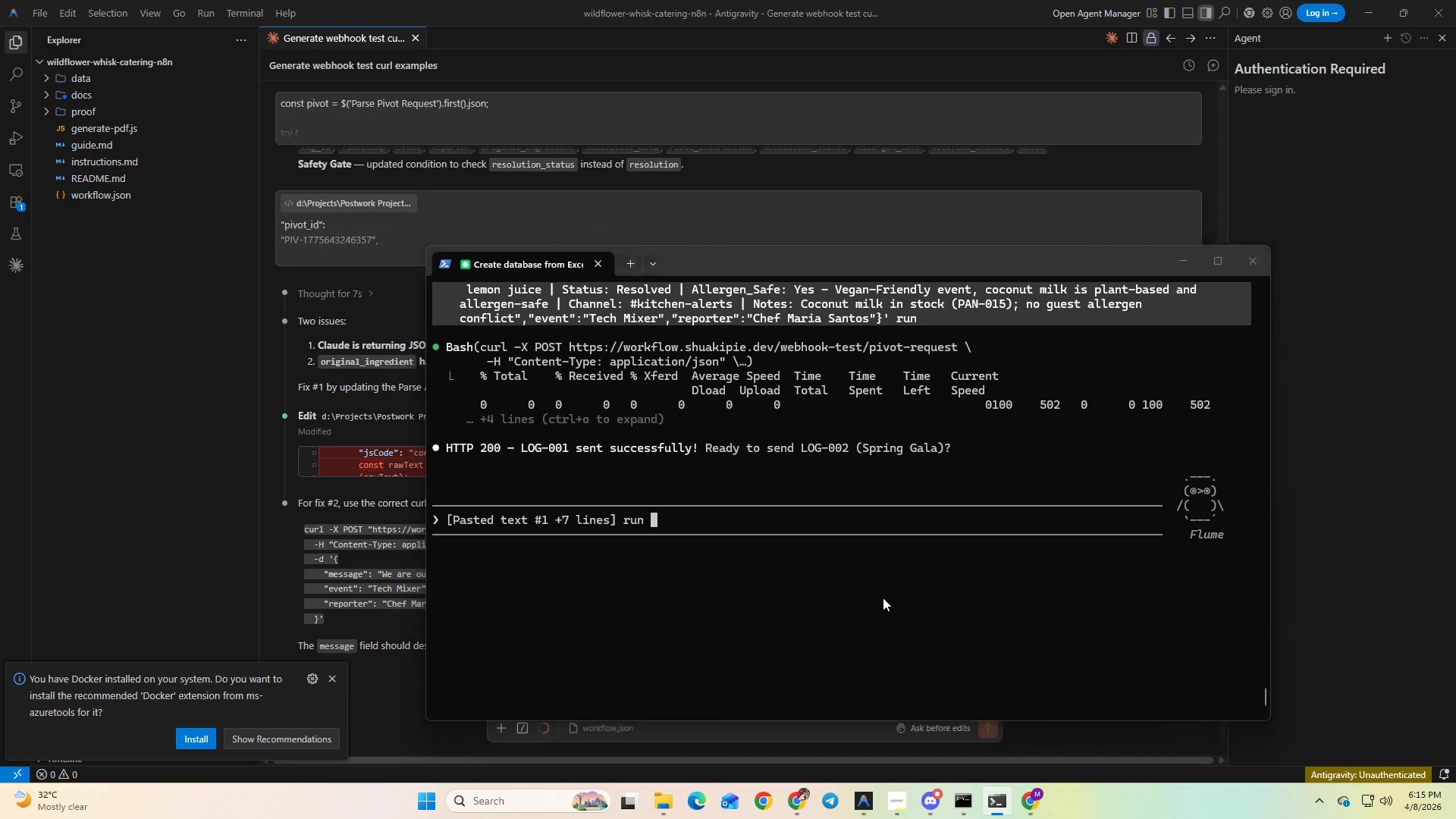 
key(Alt+Tab)
 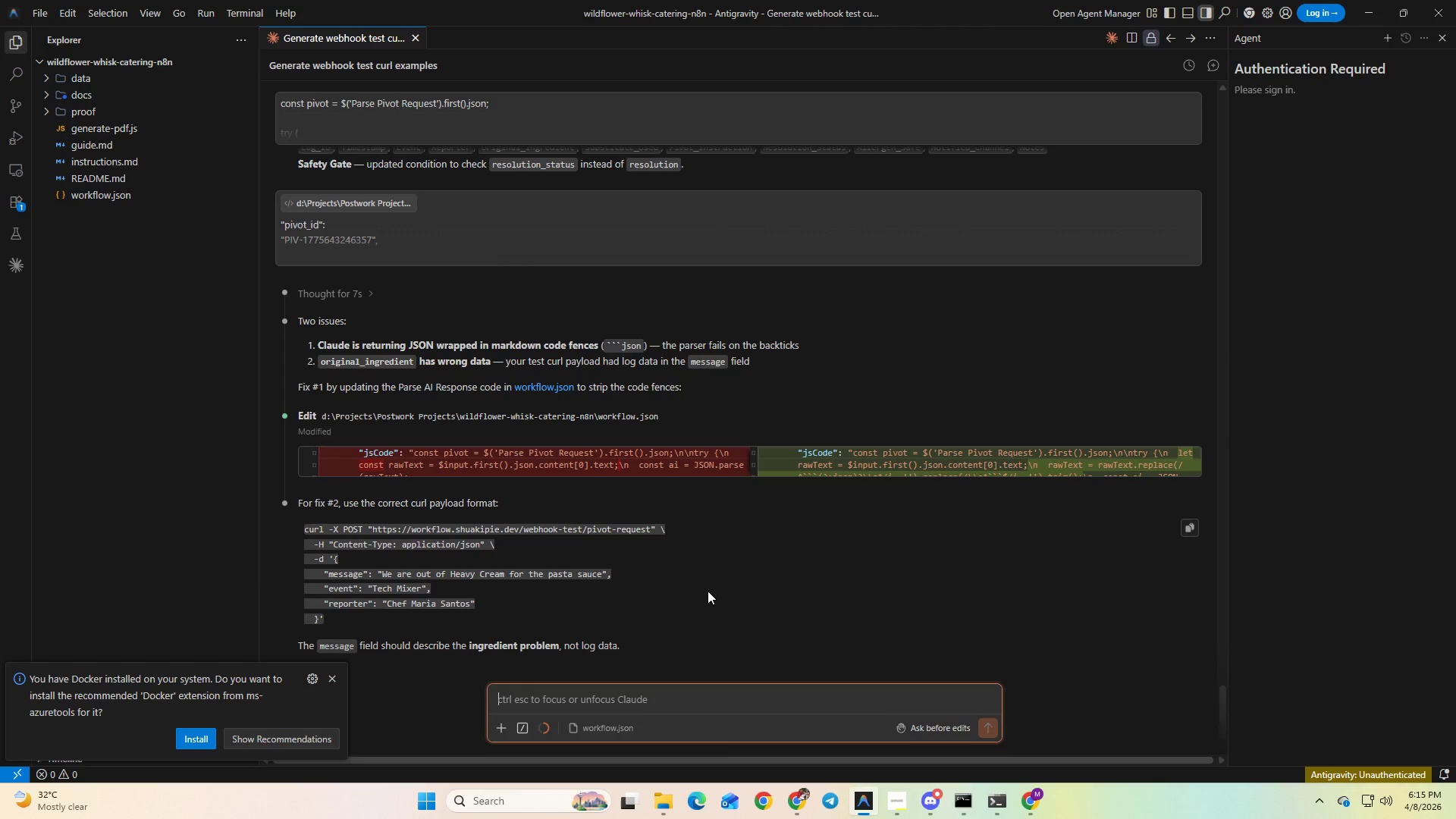 
key(Alt+Tab)
 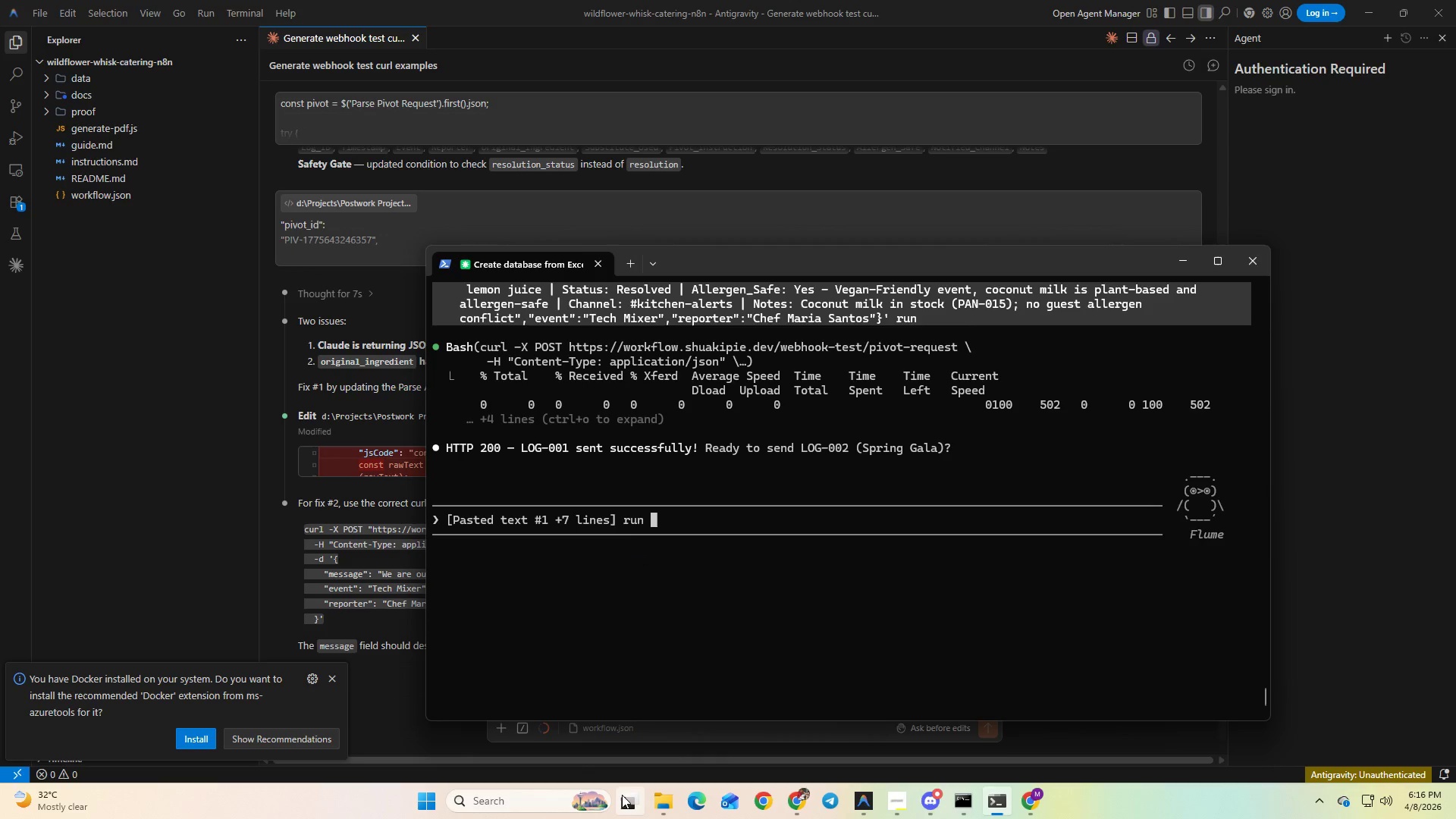 
left_click([789, 795])
 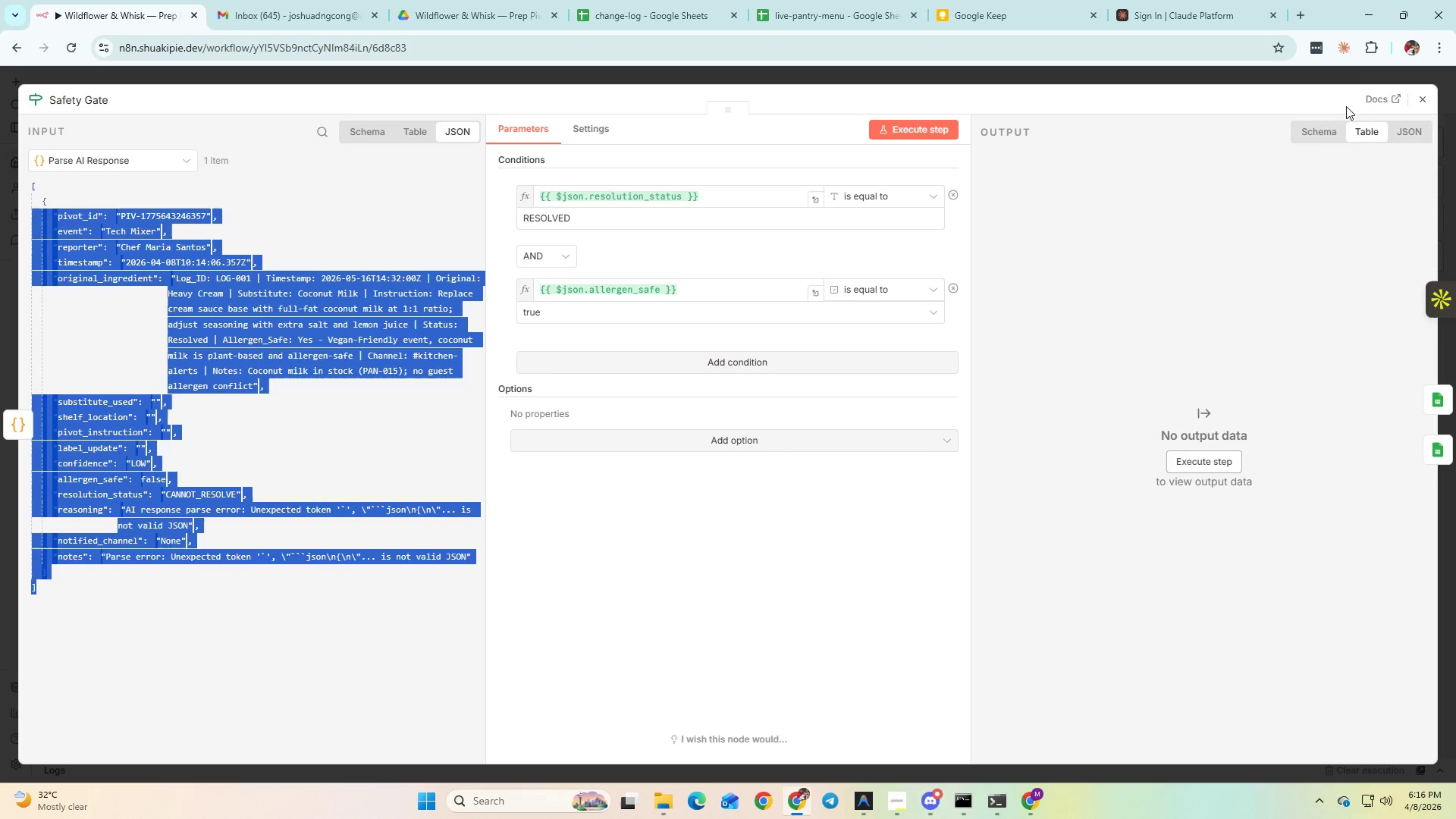 
left_click([1429, 96])
 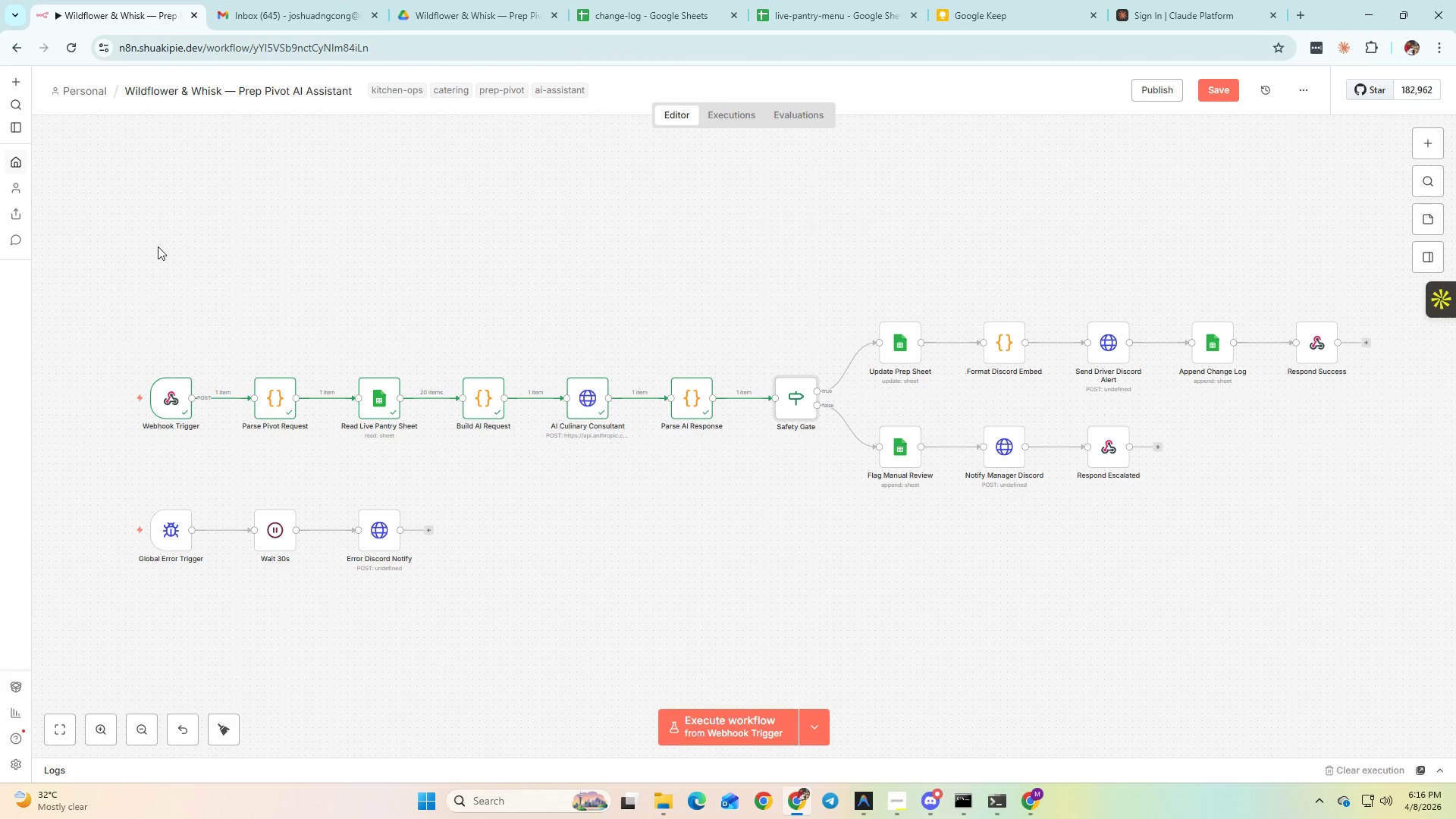 
left_click_drag(start_coordinate=[120, 230], to_coordinate=[1417, 623])
 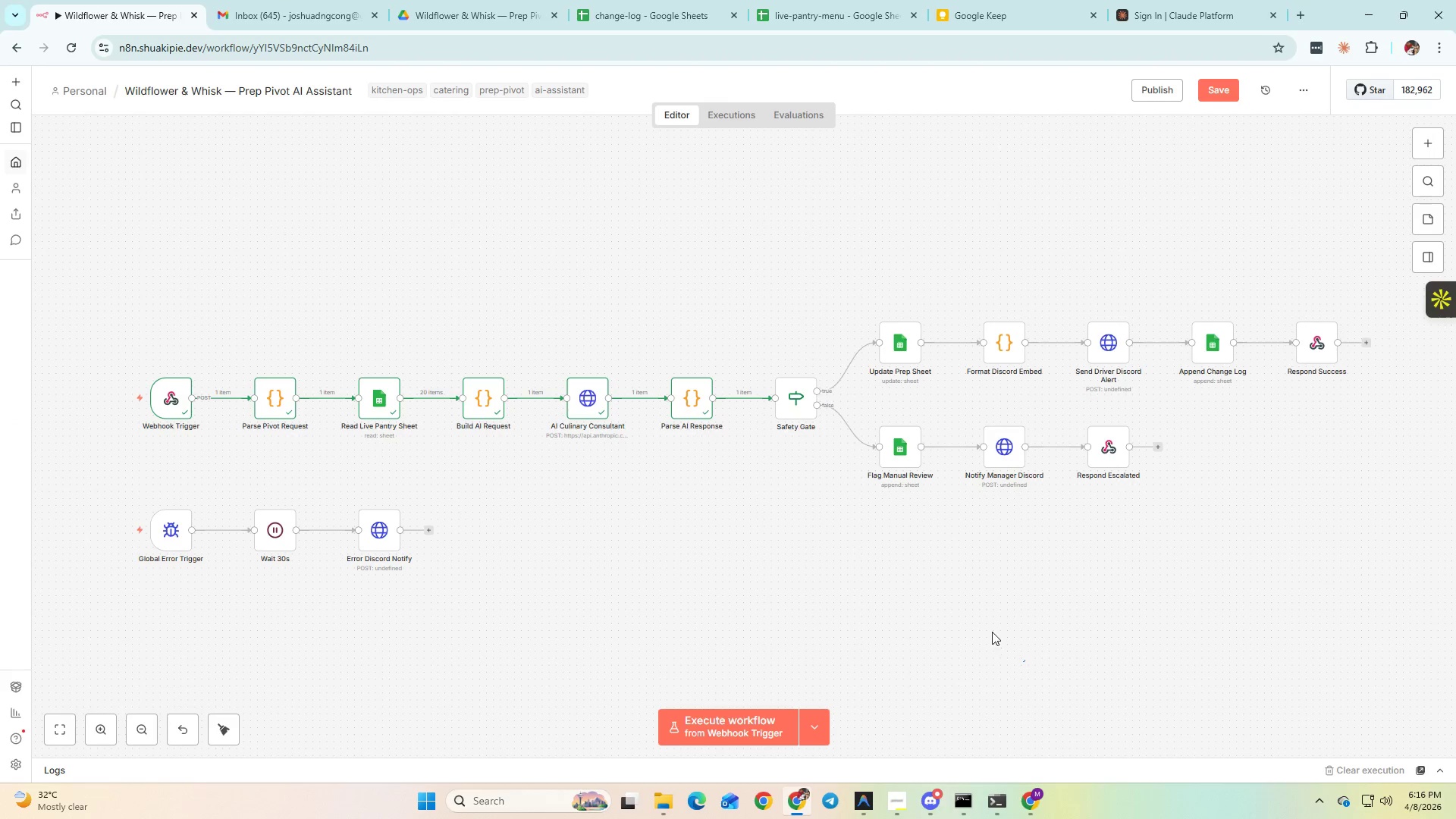 
left_click_drag(start_coordinate=[121, 242], to_coordinate=[1405, 696])
 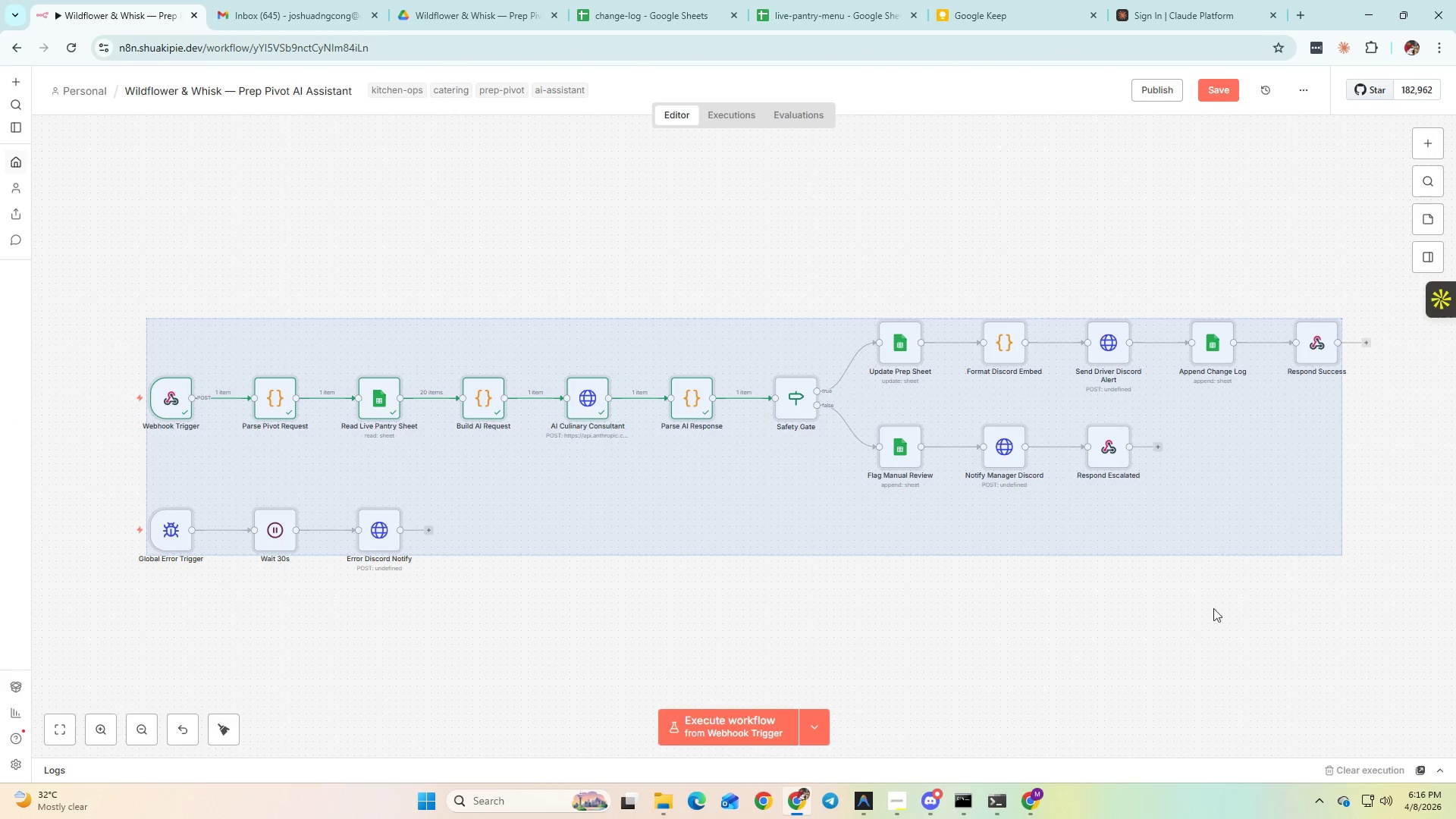 
key(Delete)
 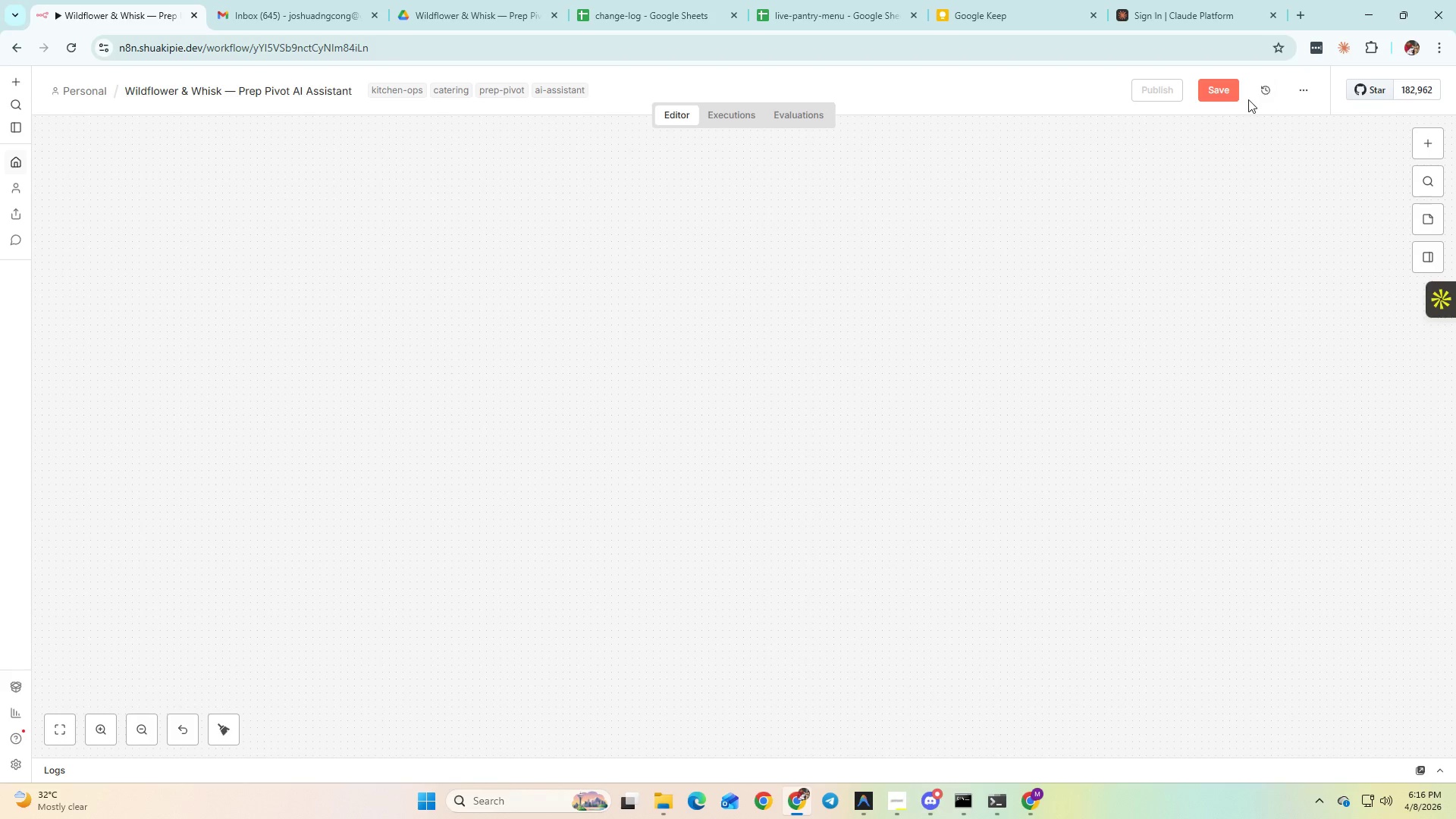 
double_click([1232, 96])
 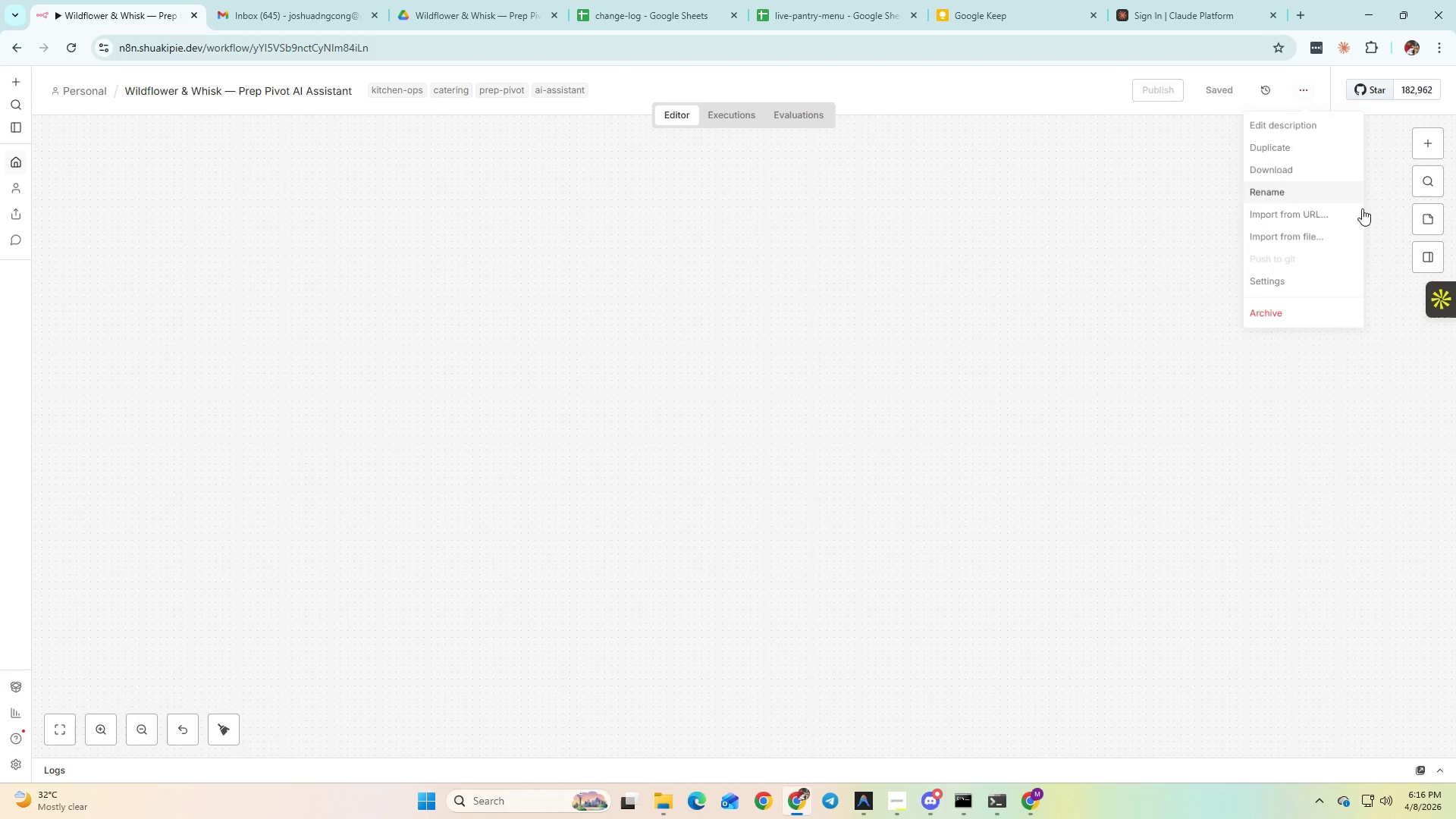 
left_click([1329, 237])
 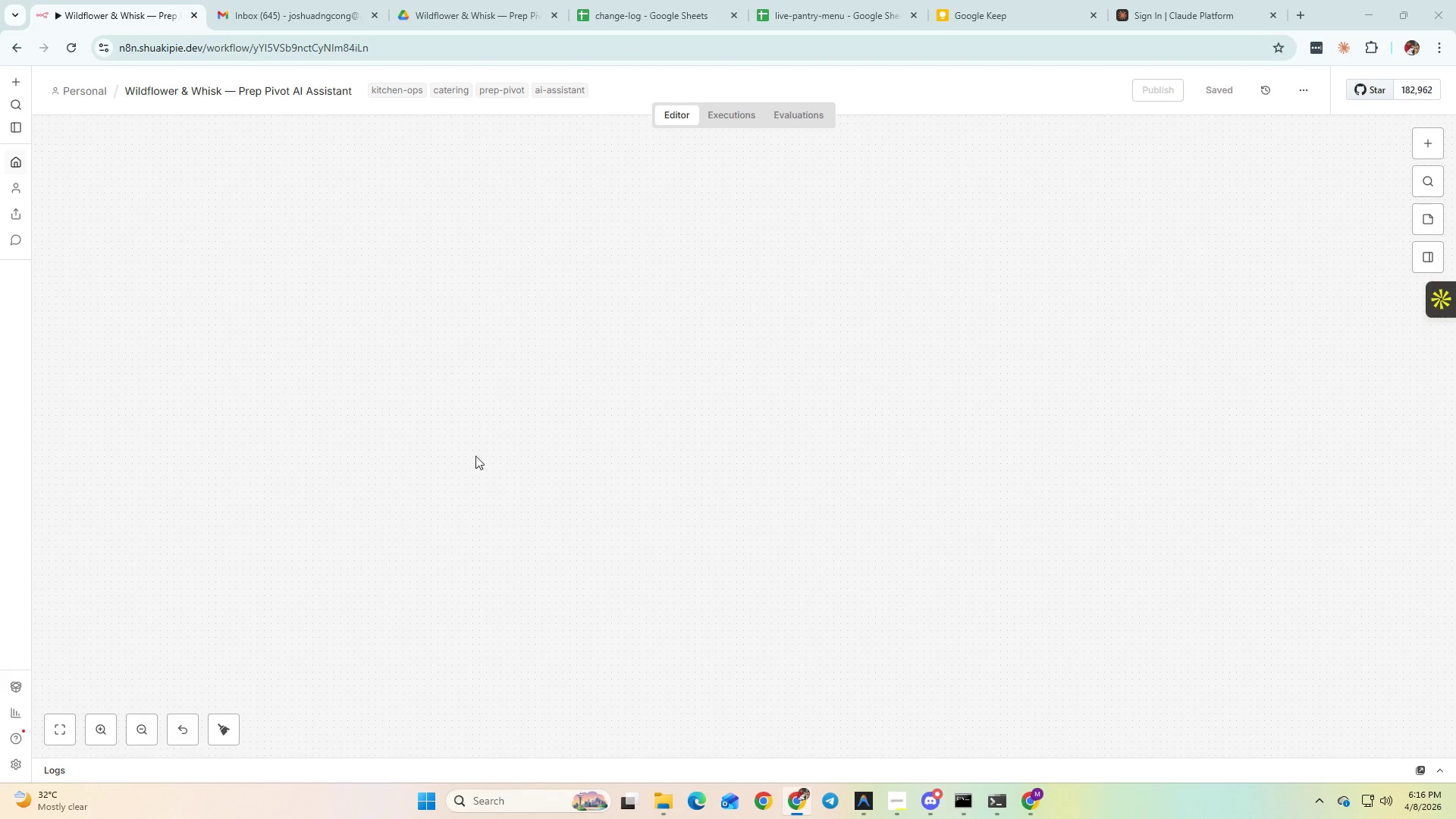 
scroll: coordinate [444, 444], scroll_direction: up, amount: 1.0
 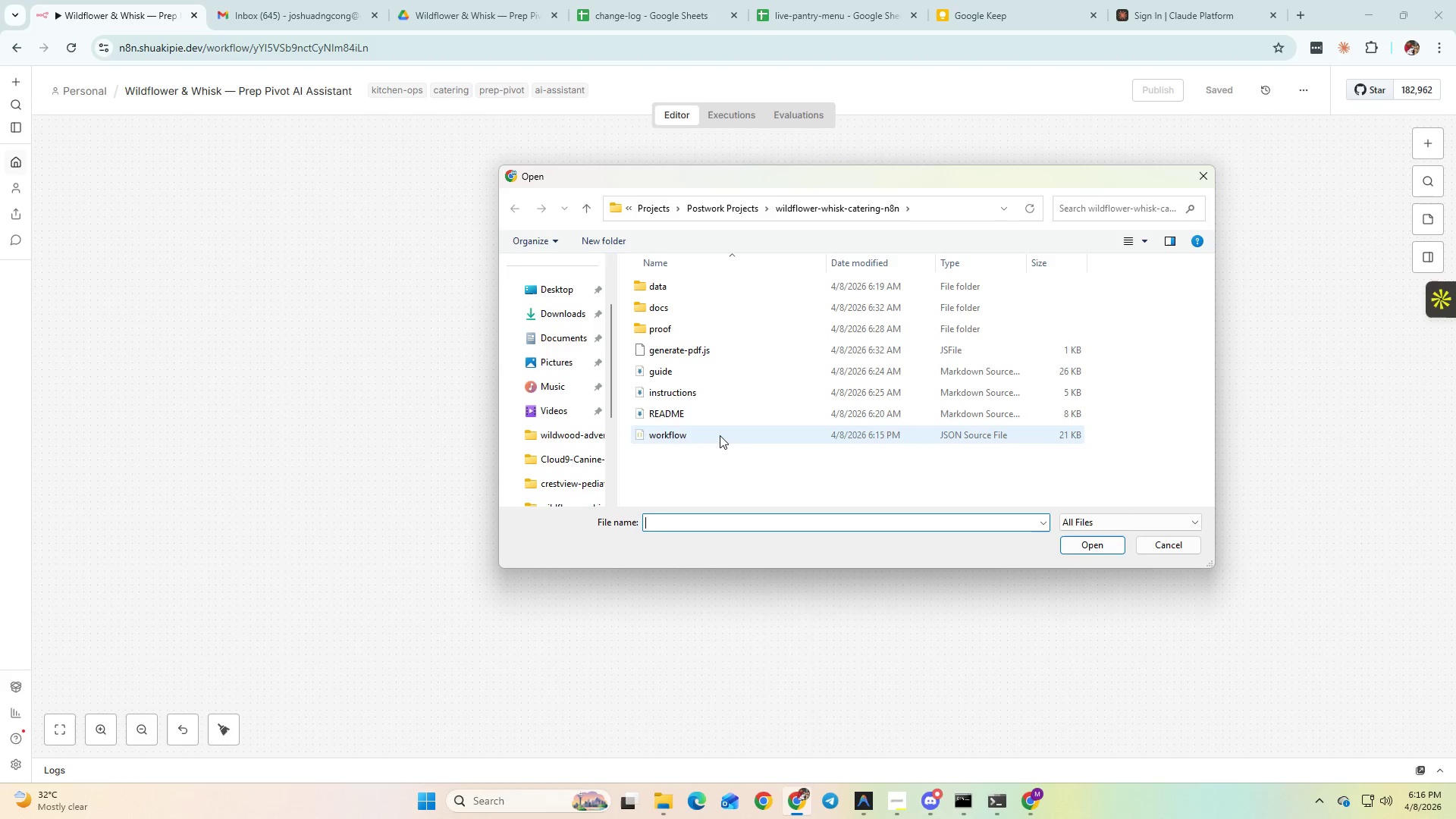 
double_click([718, 435])
 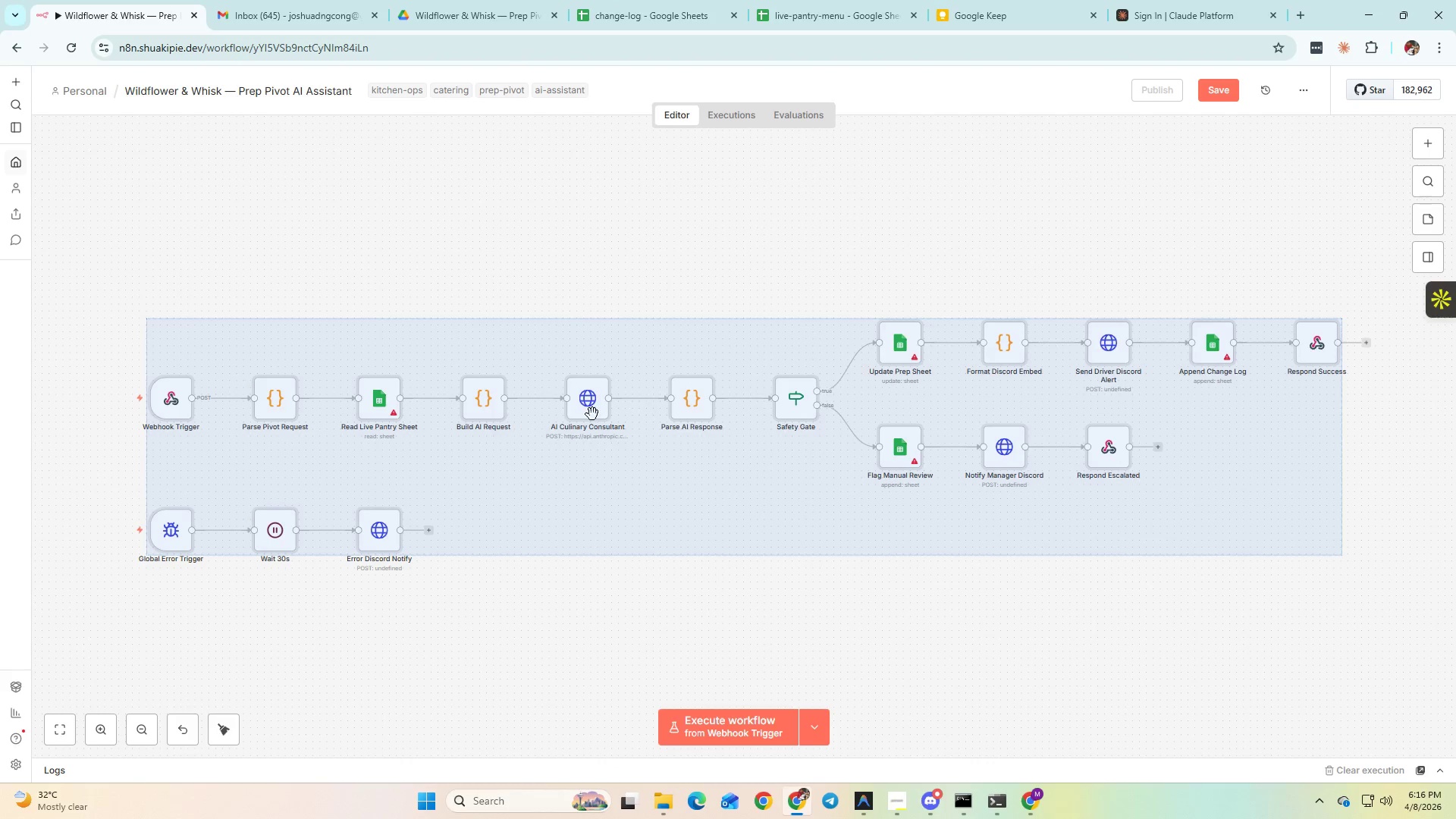 
left_click([635, 614])
 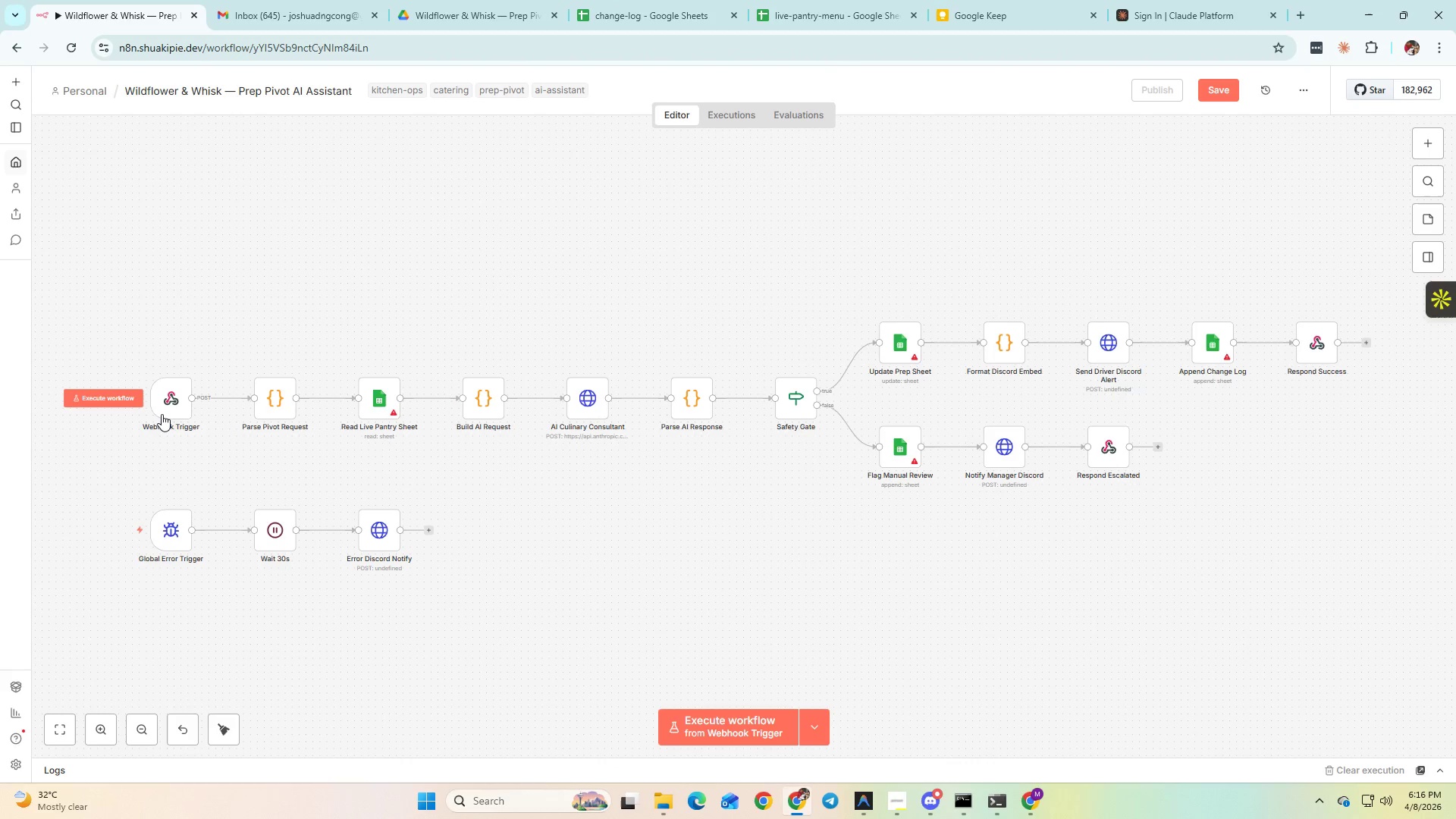 
double_click([162, 413])
 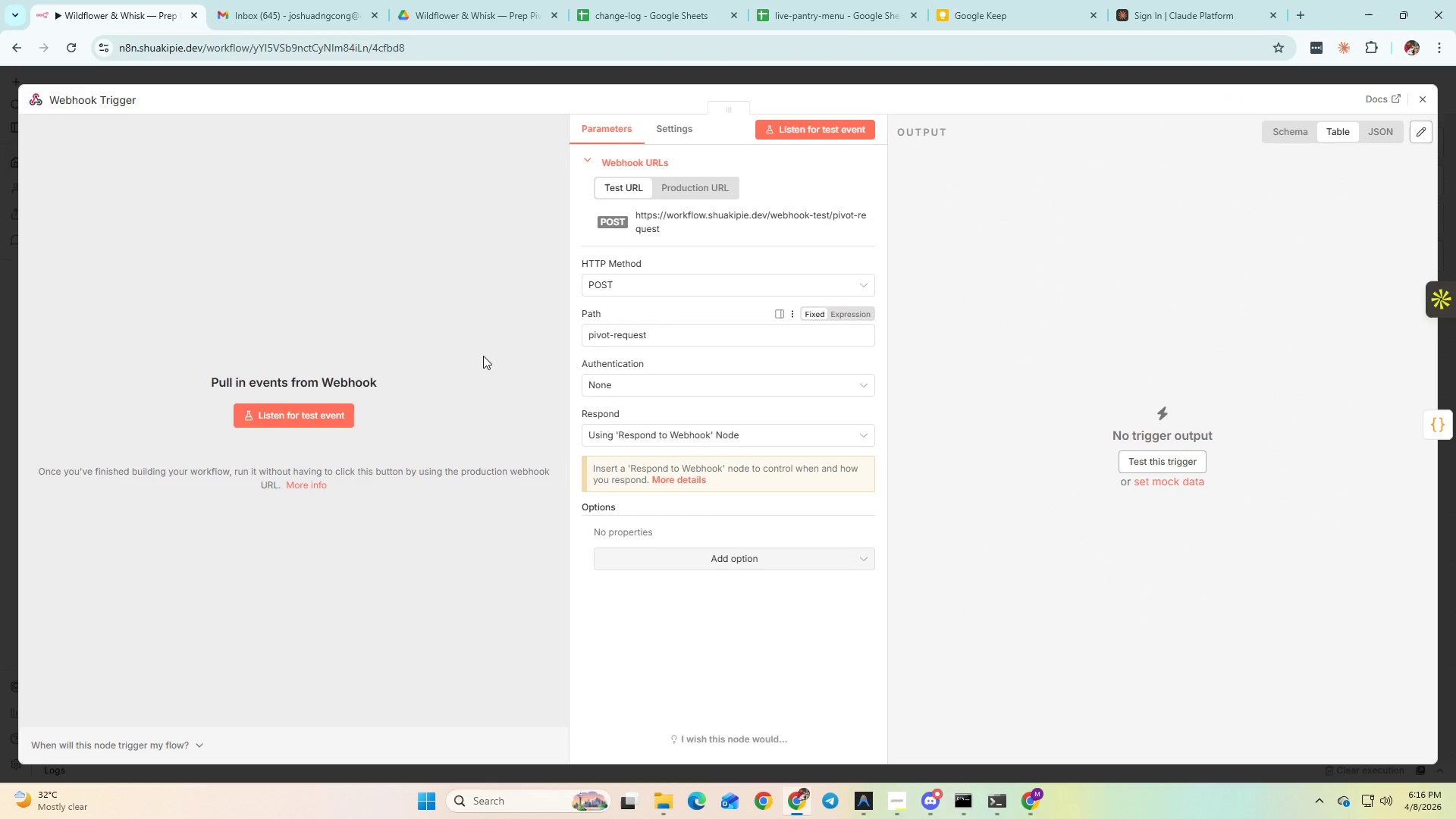 
left_click([321, 410])
 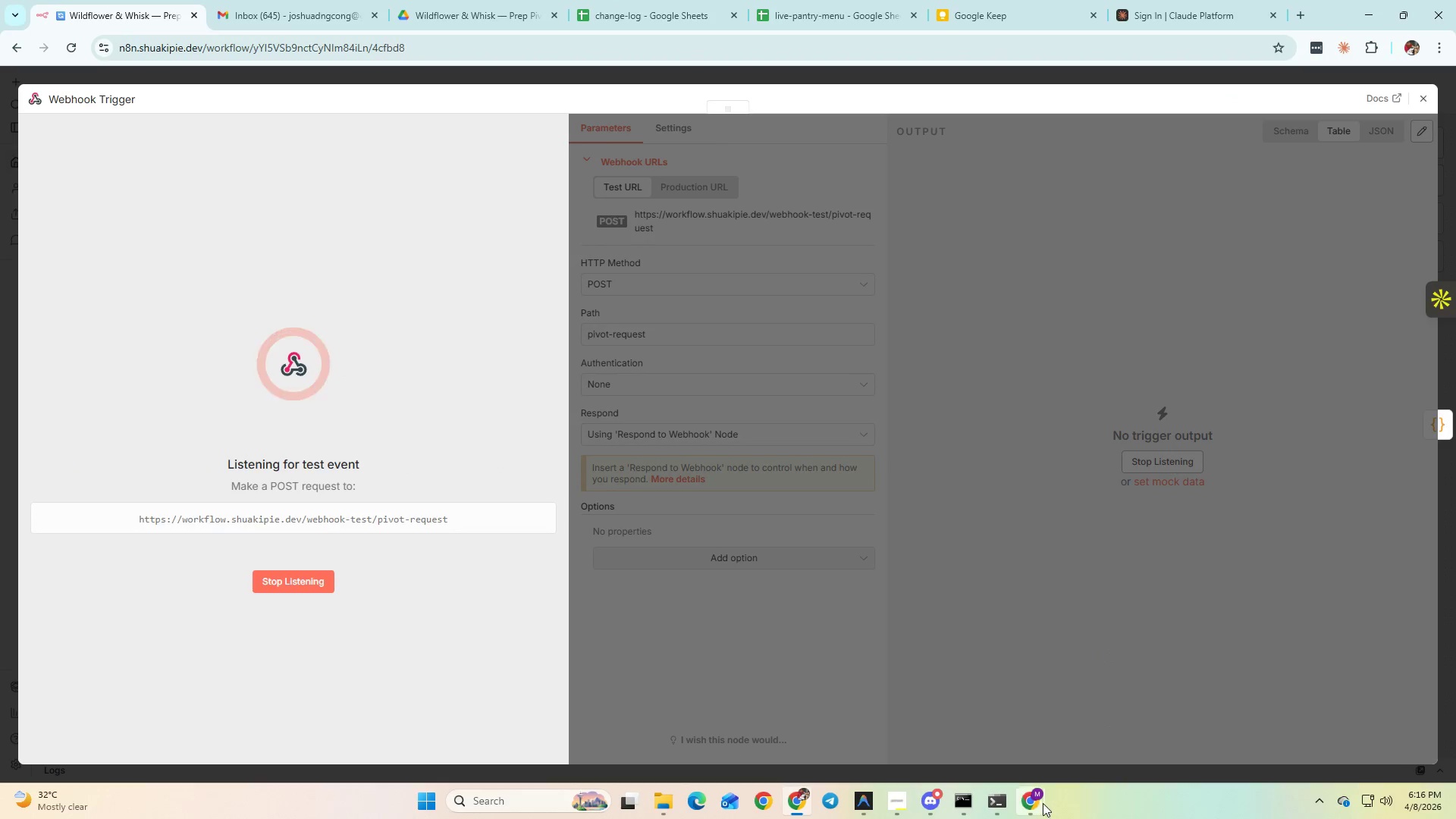 
left_click([992, 799])
 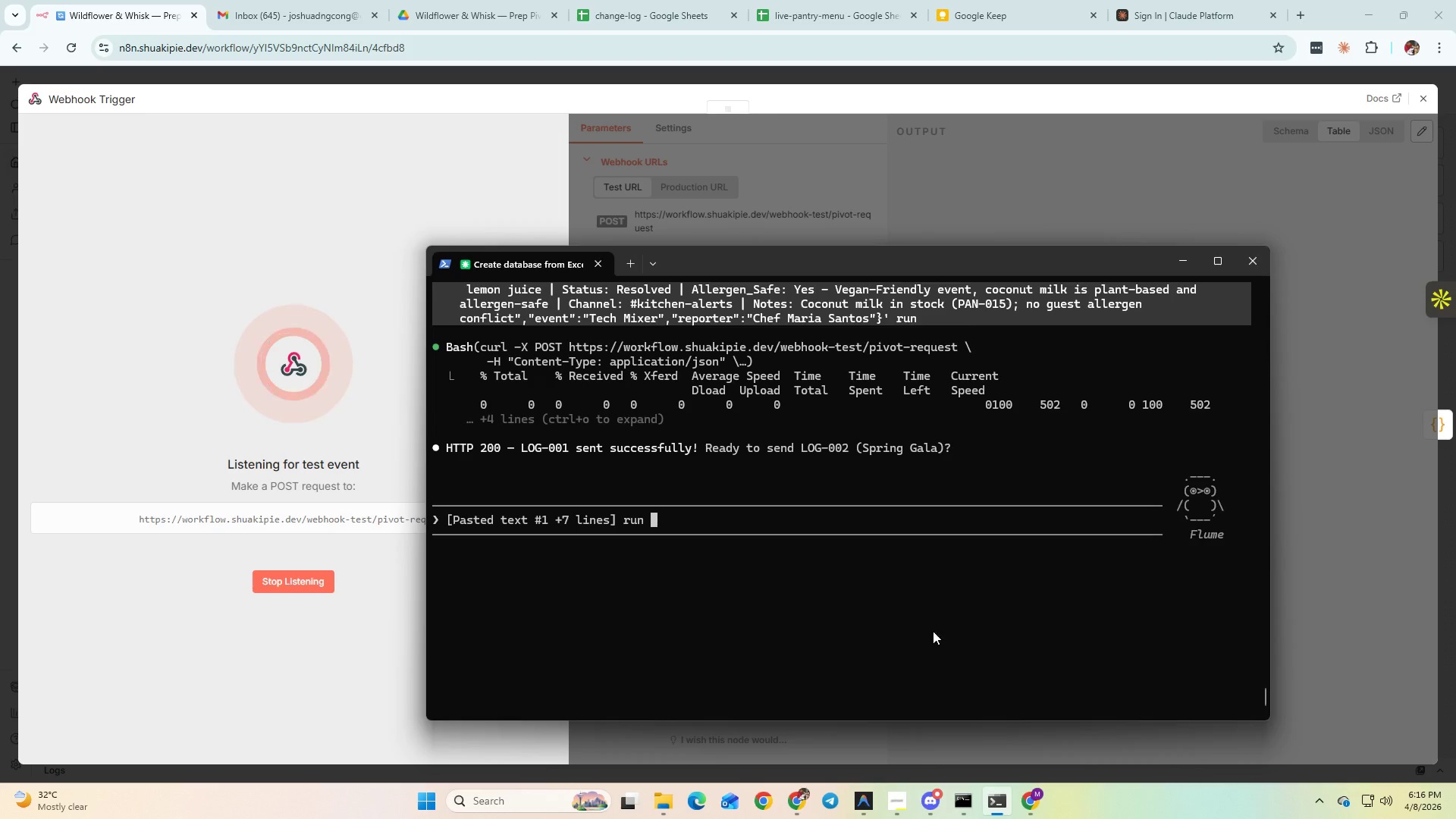 
key(Enter)
 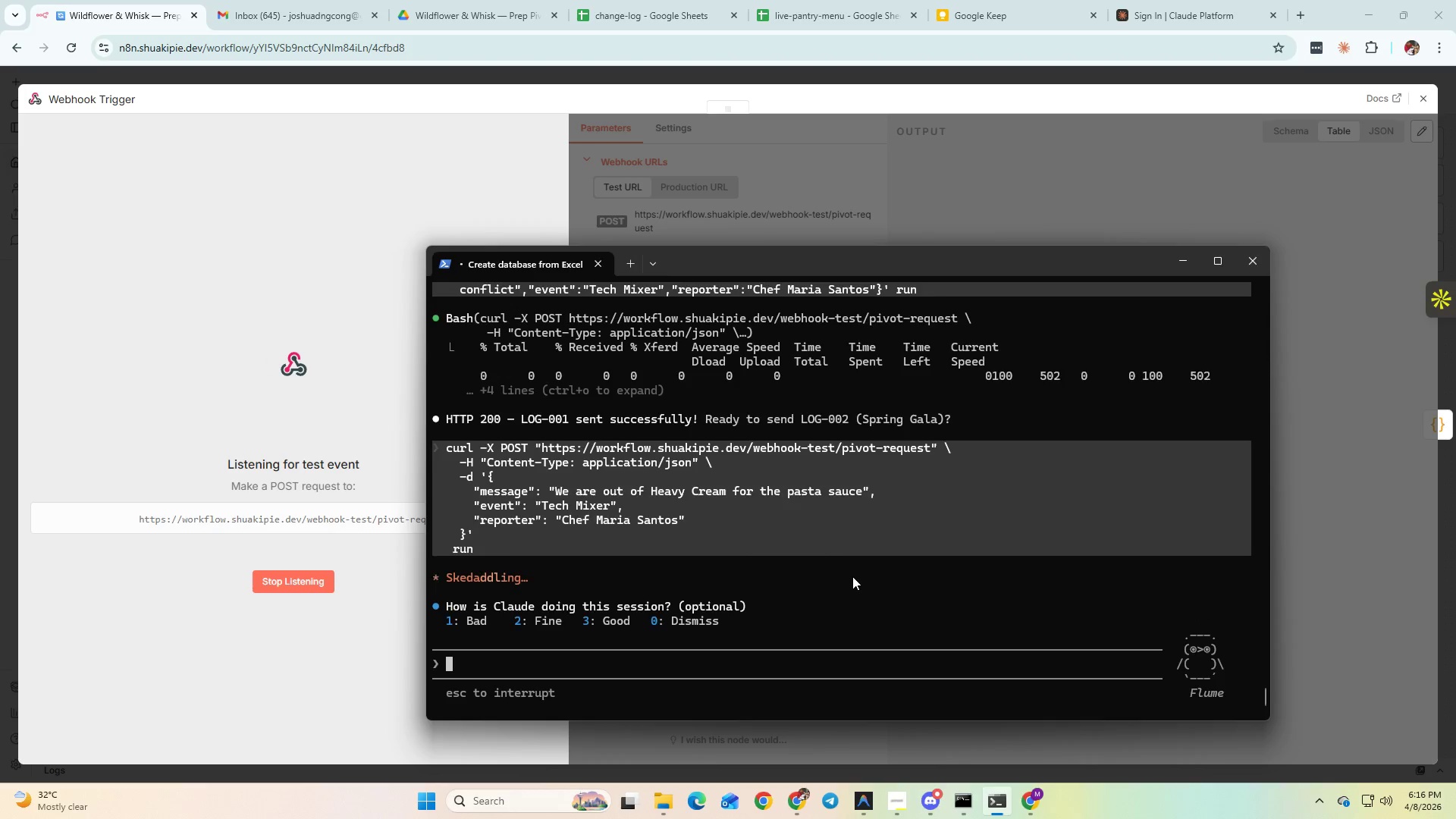 
key(Enter)
 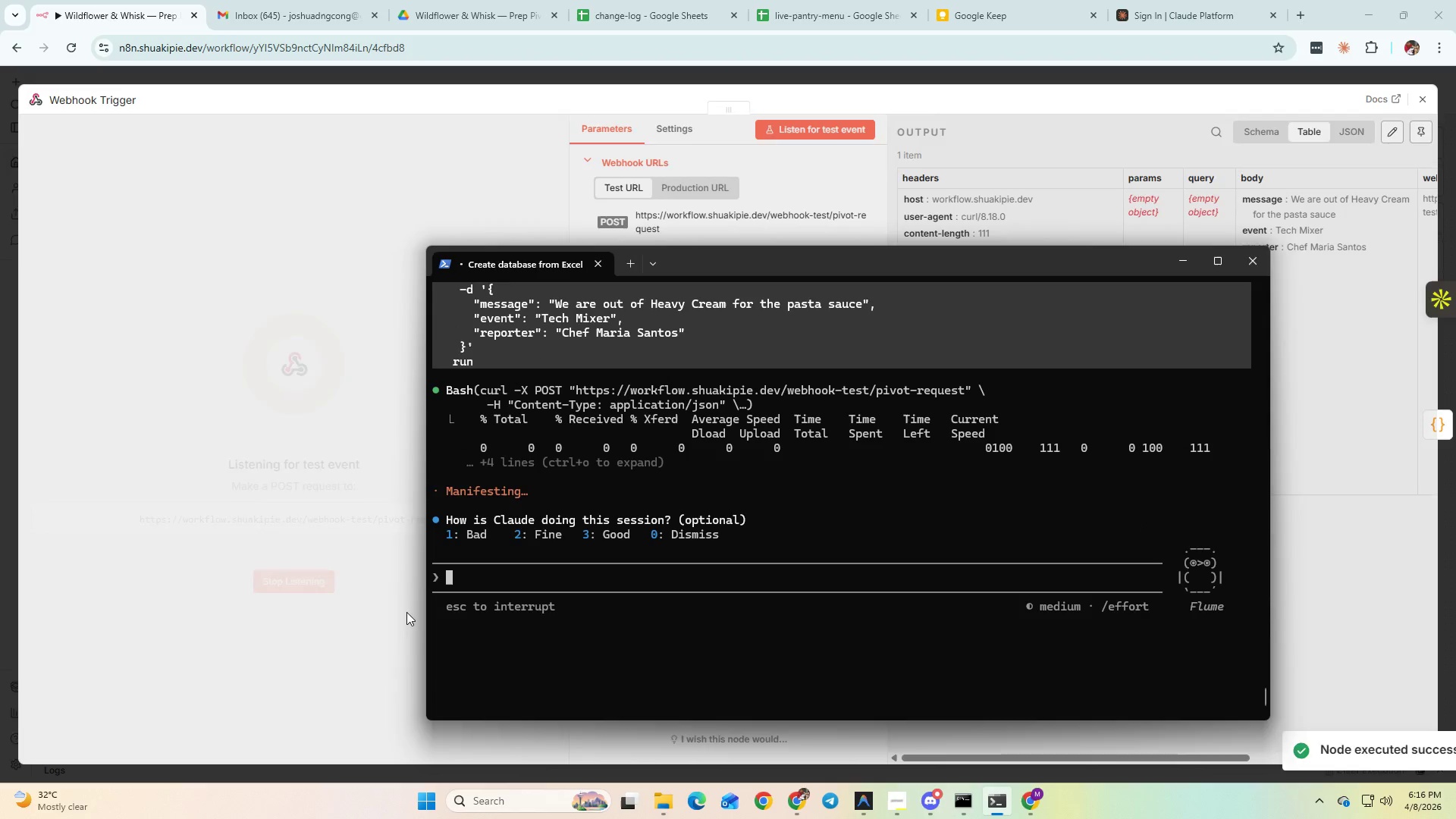 
left_click([343, 657])
 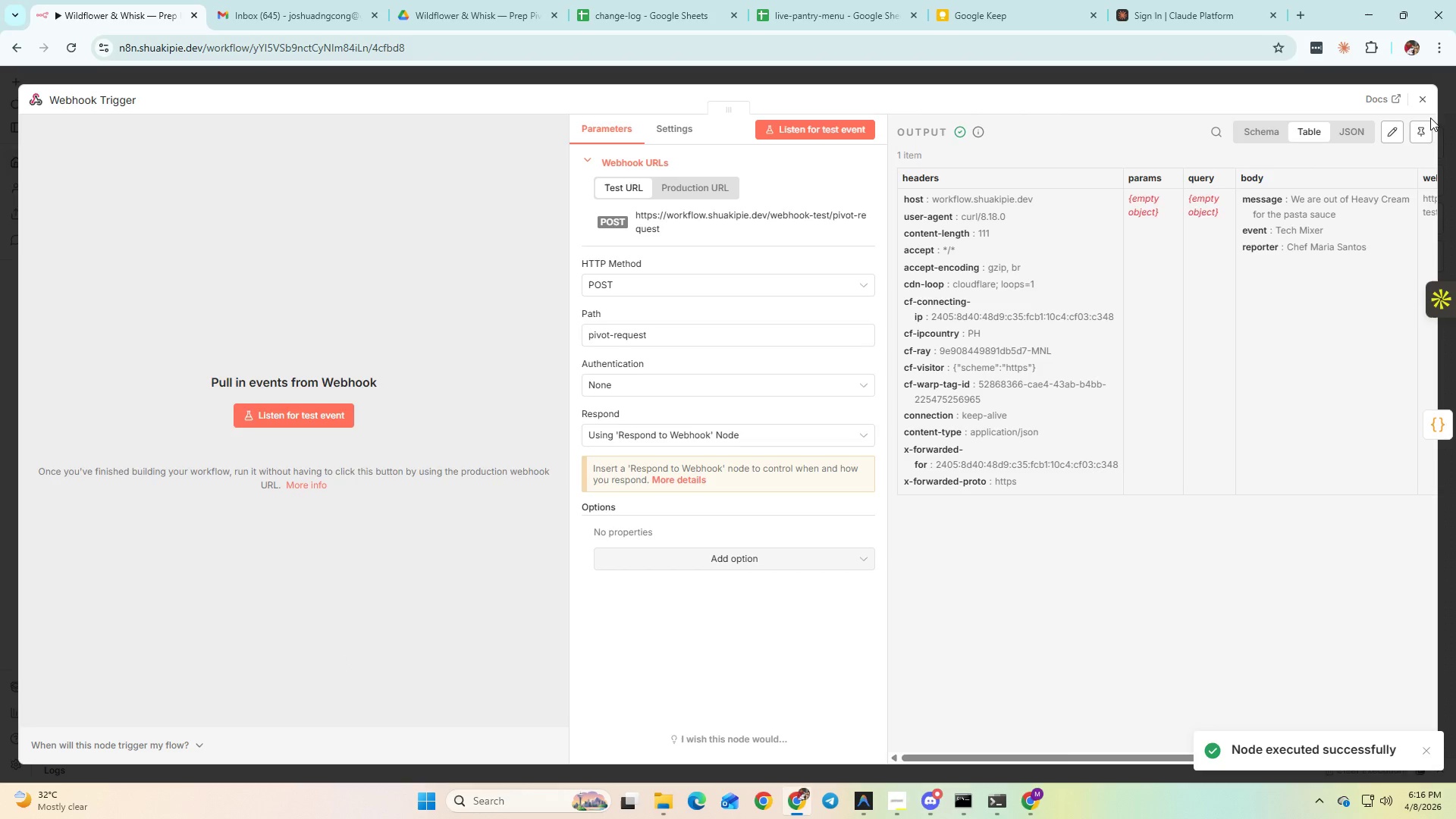 
left_click([1425, 99])
 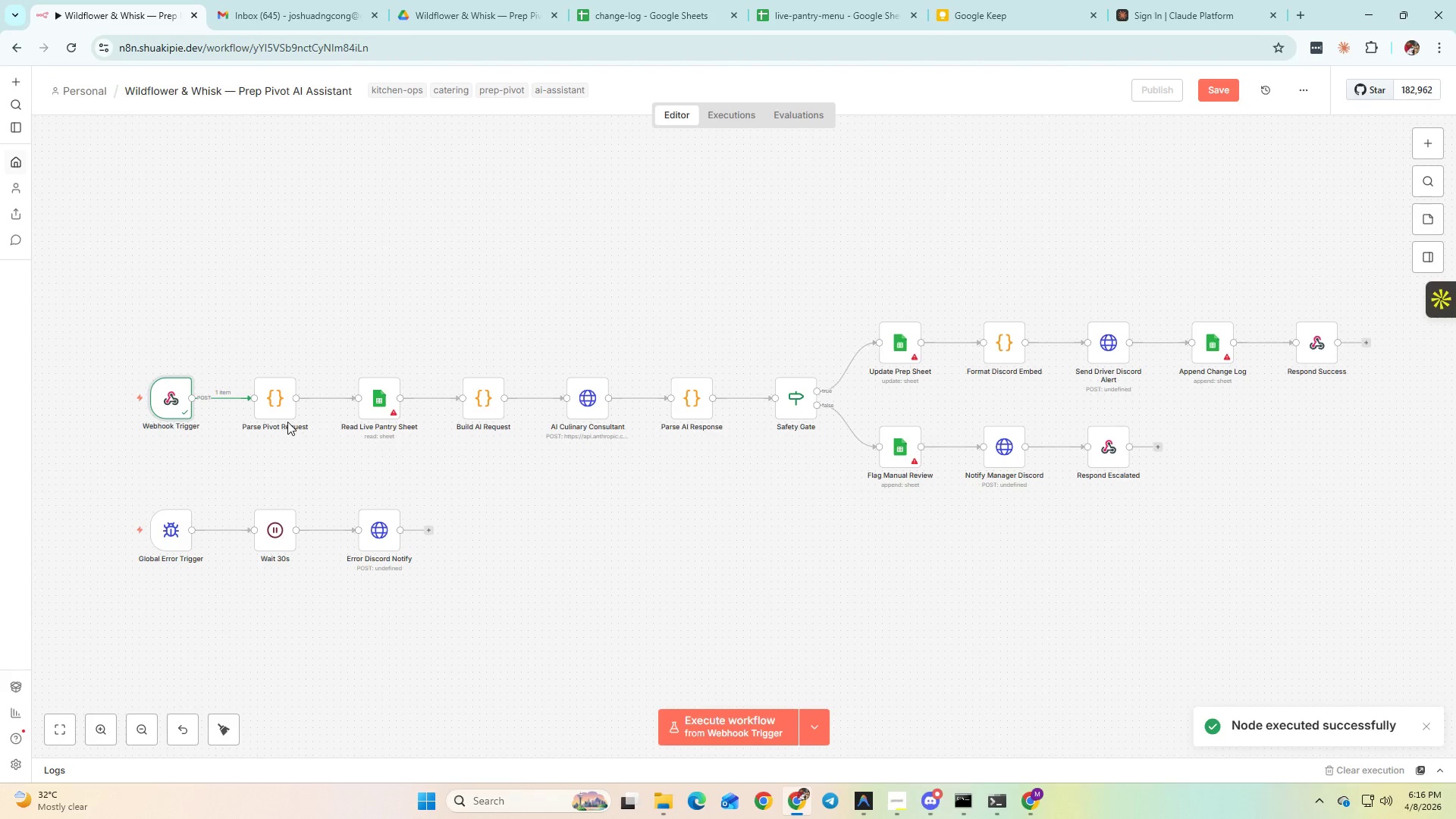 
double_click([276, 412])
 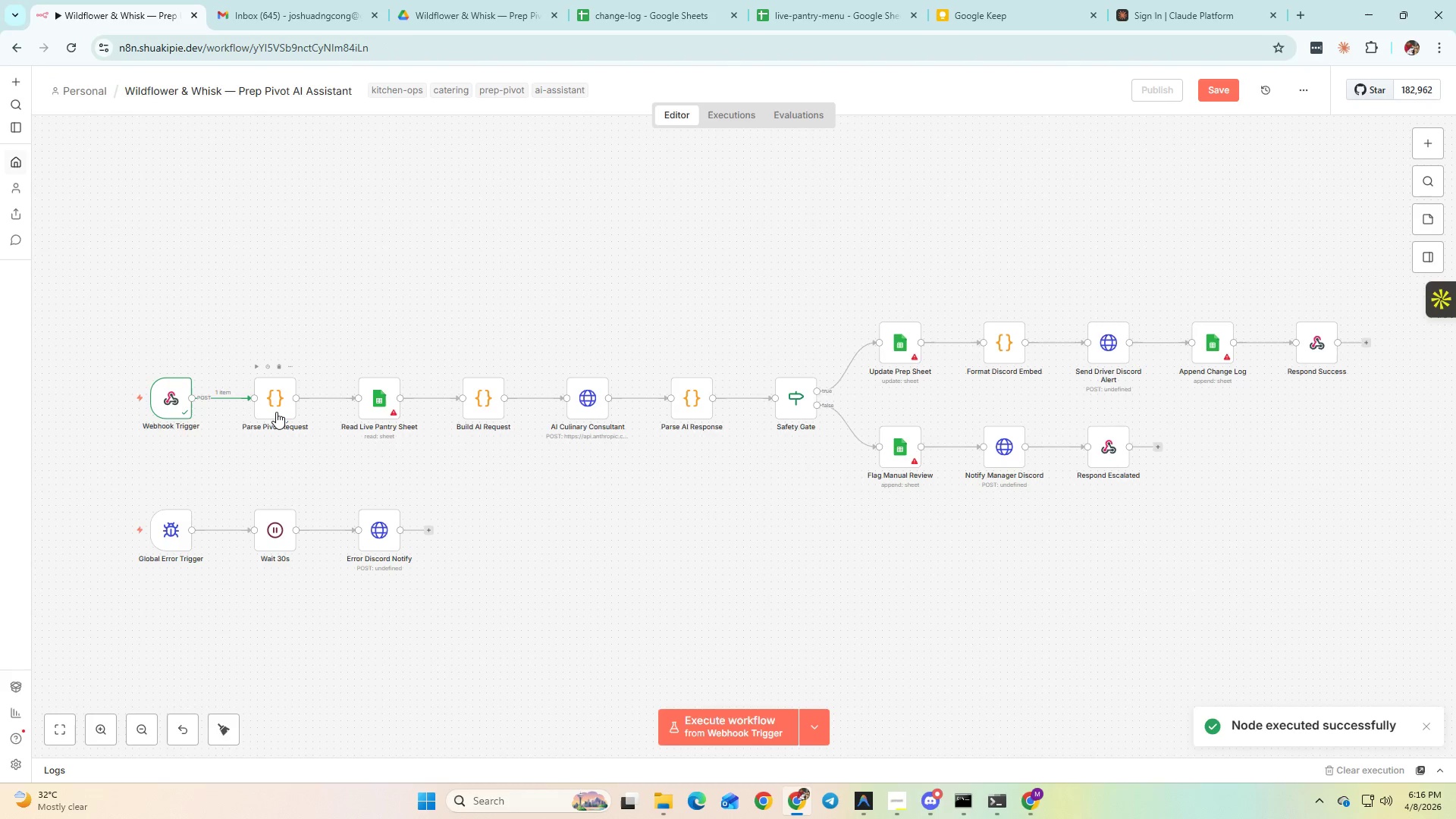 
triple_click([276, 412])
 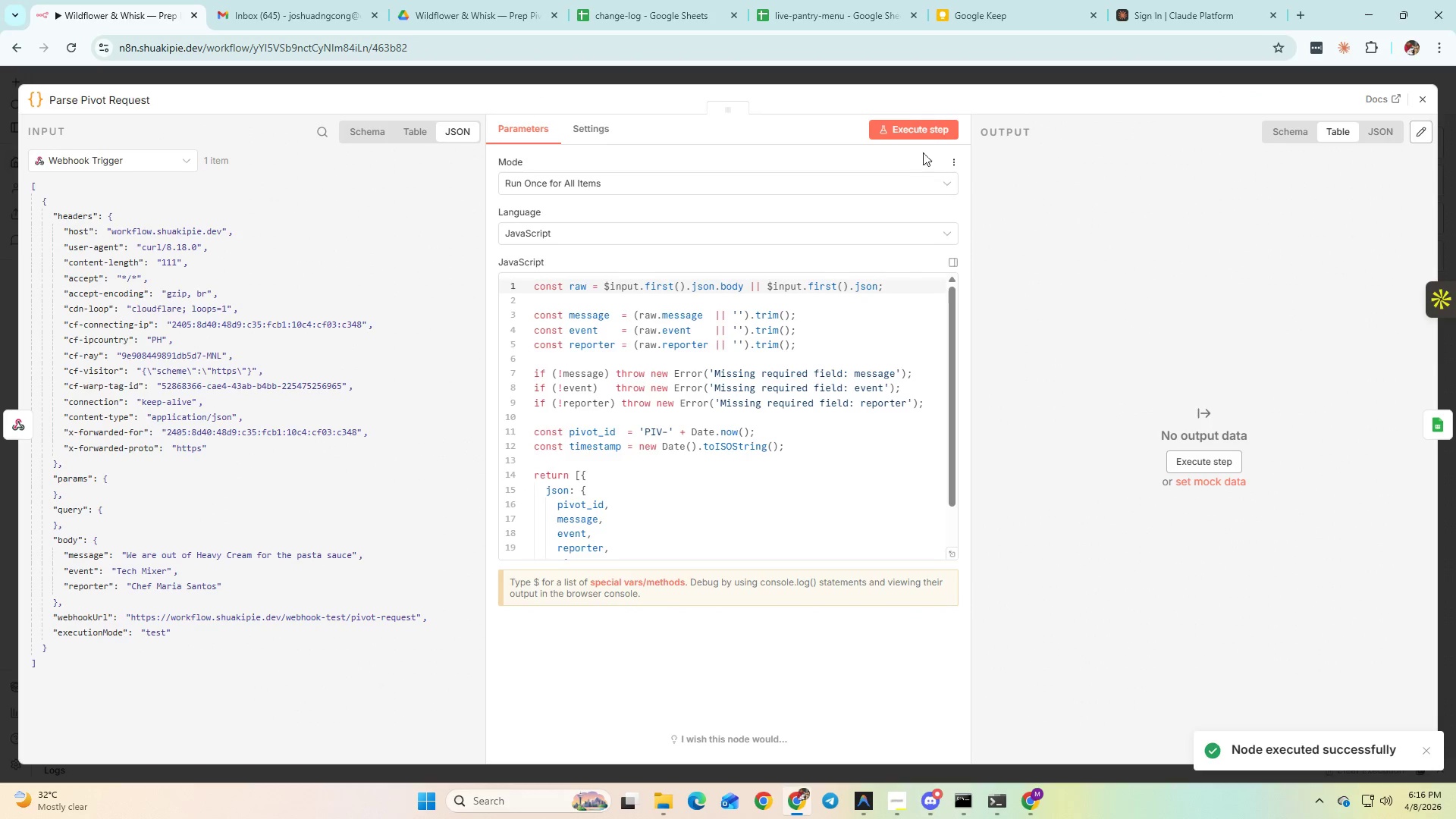 
left_click([936, 133])
 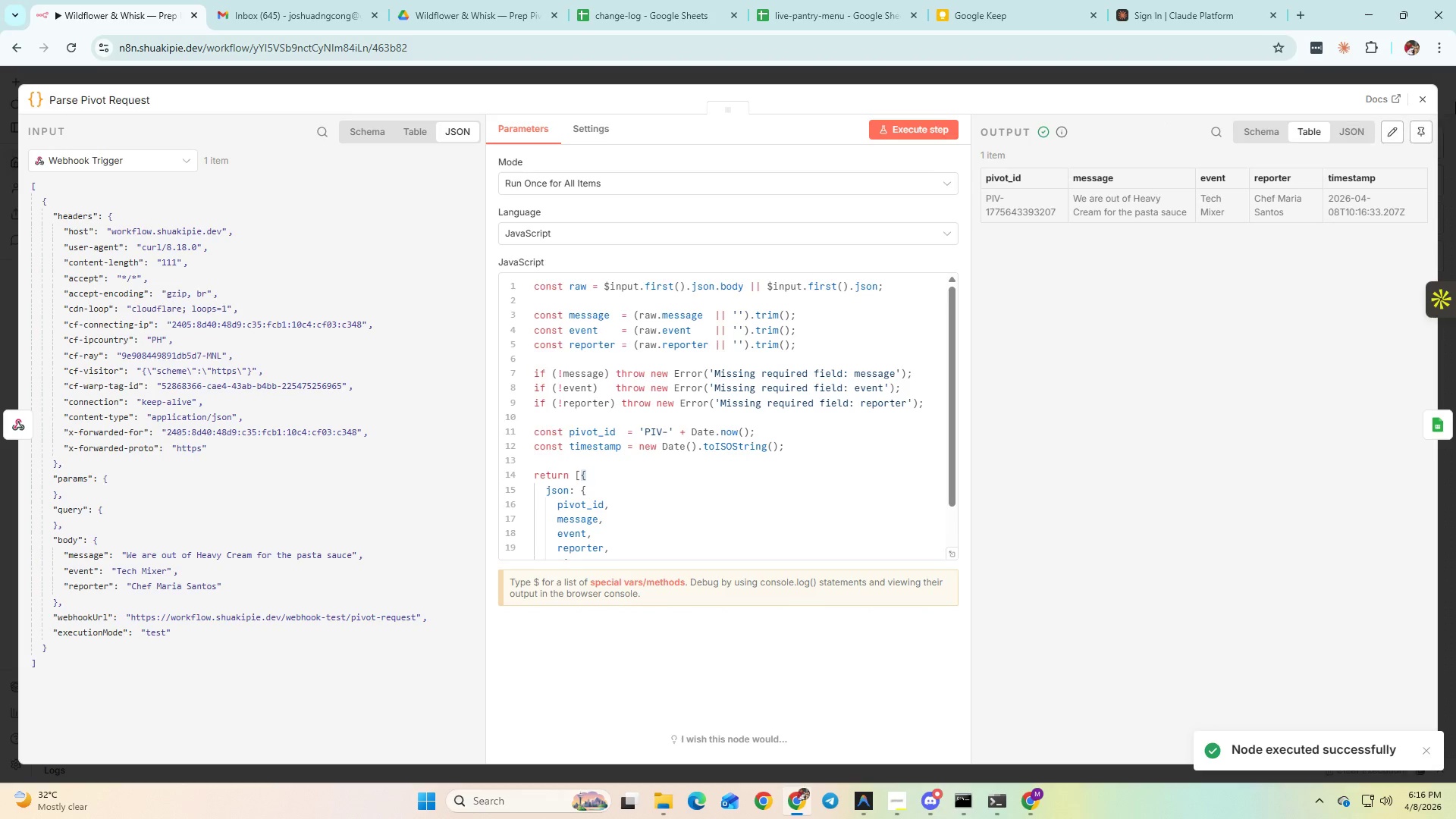 
left_click([1427, 96])
 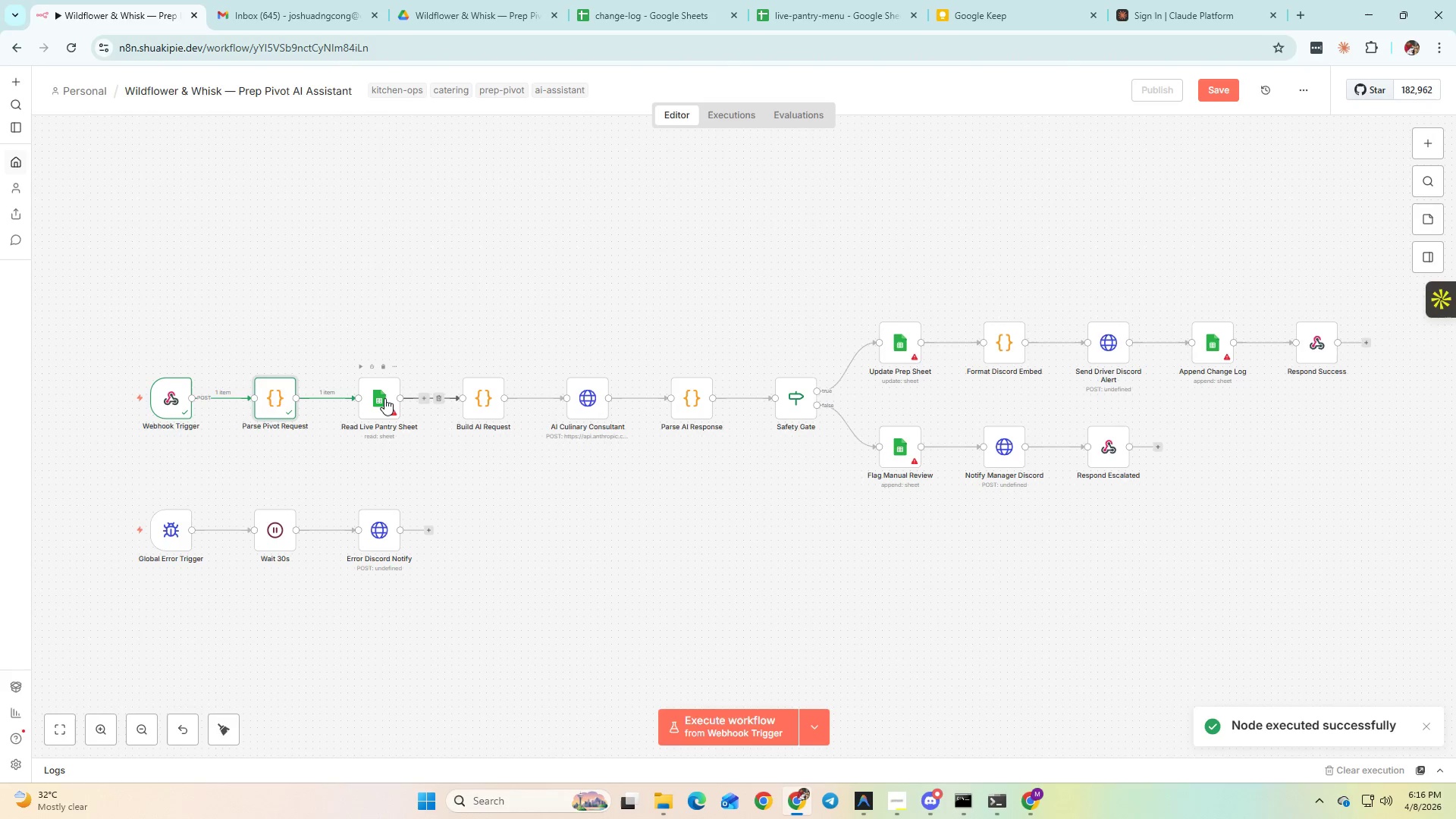 
double_click([384, 398])
 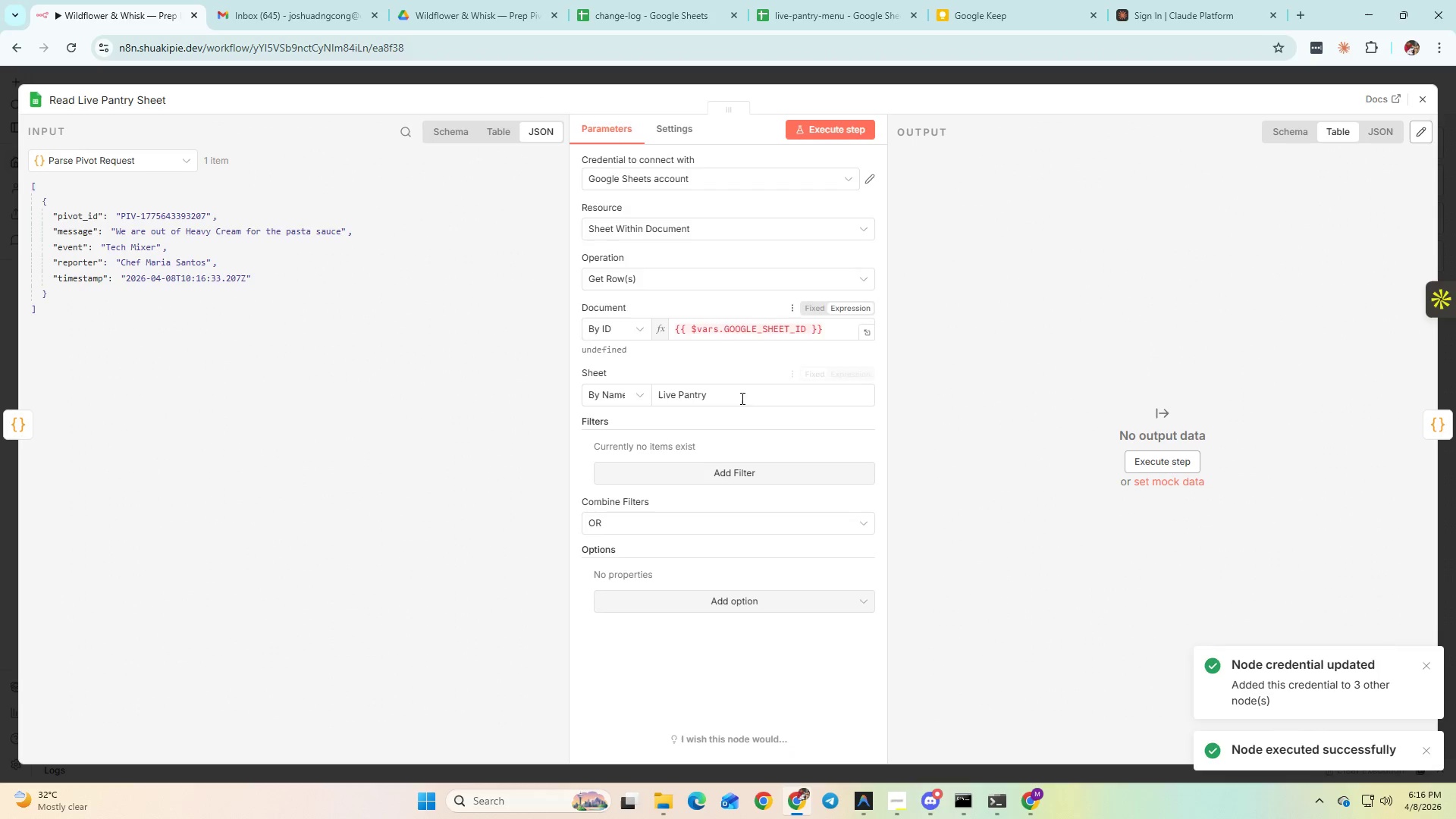 
left_click([723, 399])
 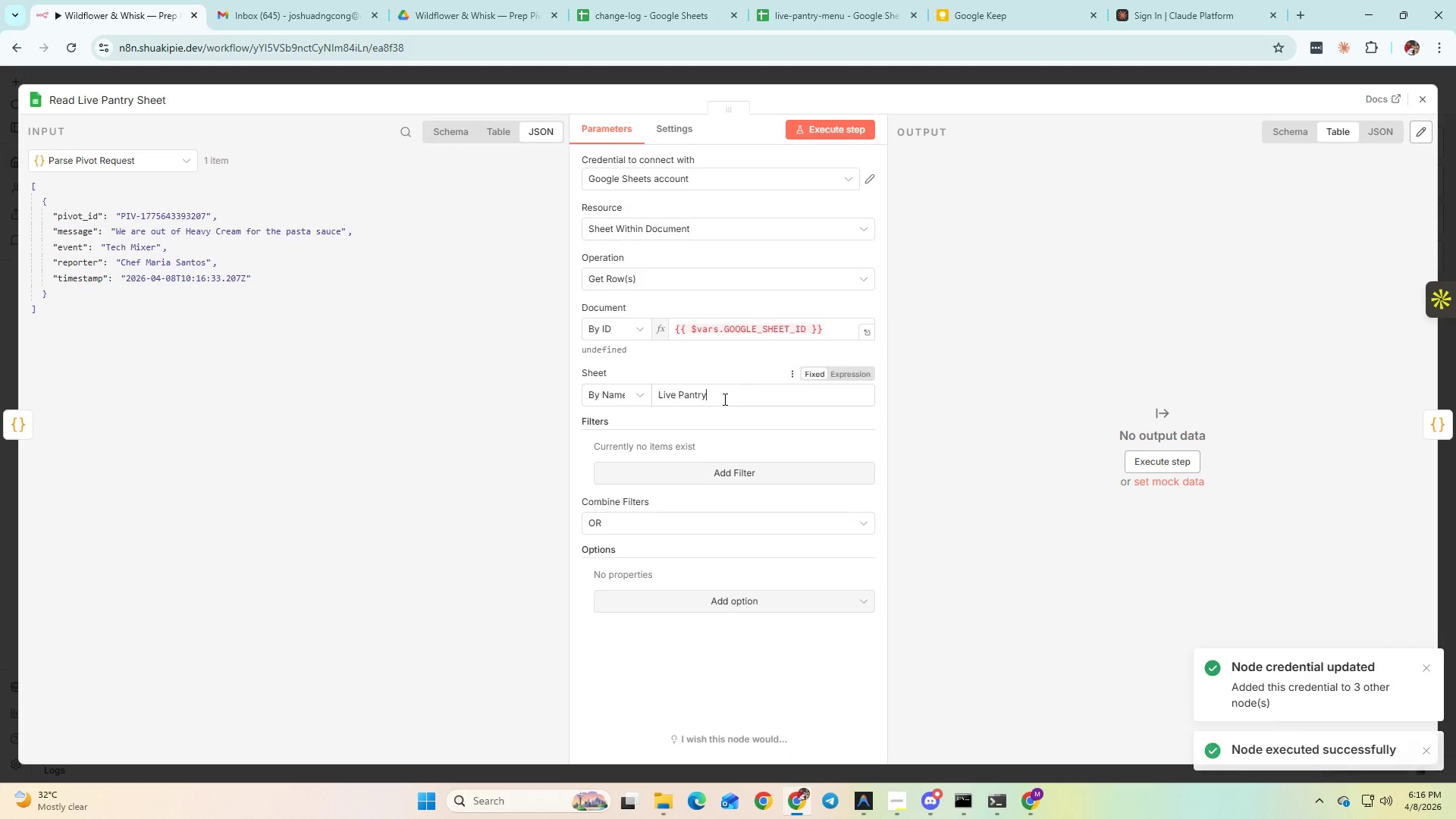 
key(Control+A)
 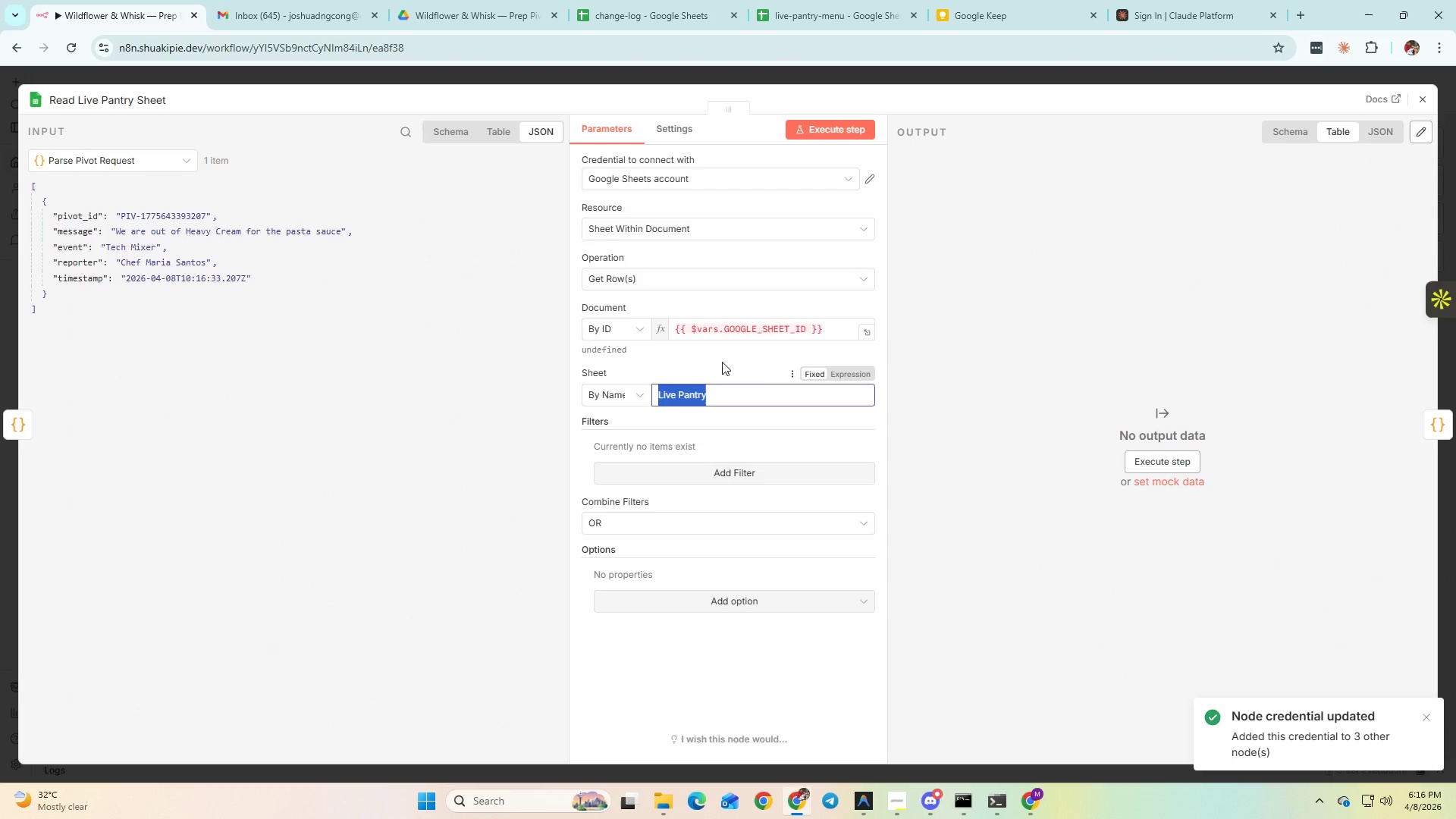 
key(Control+X)
 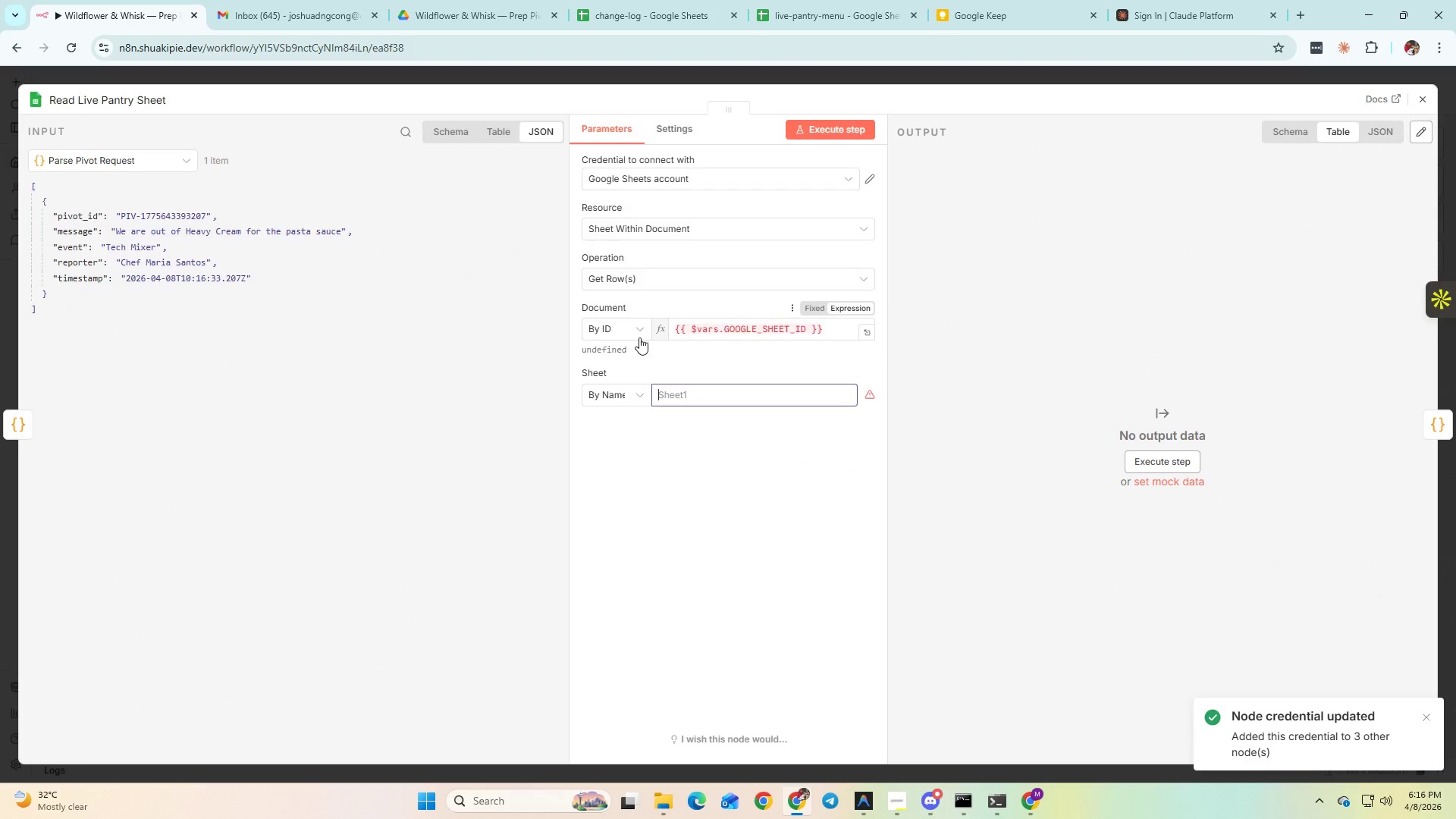 
left_click([625, 322])
 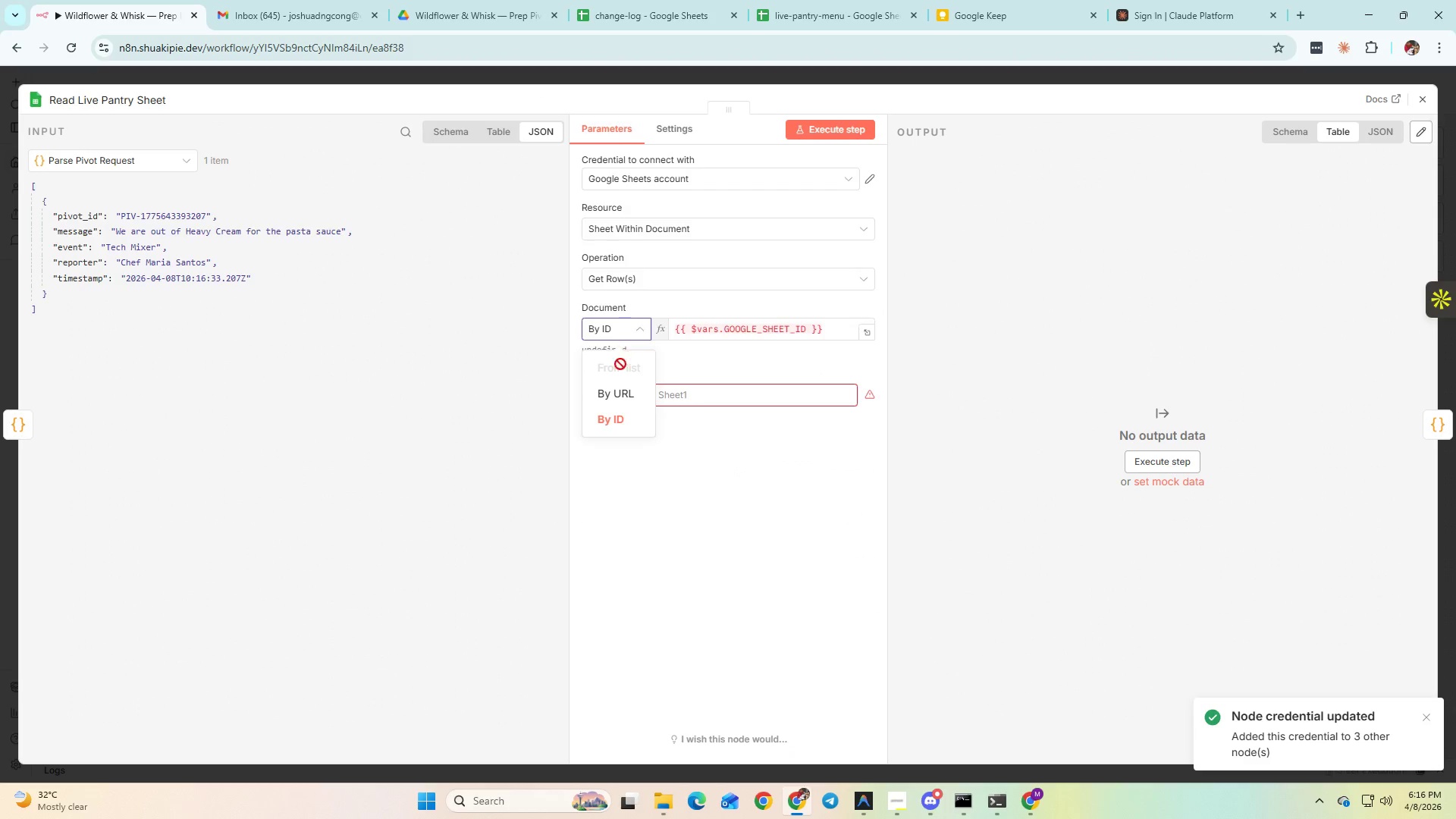 
left_click([723, 334])
 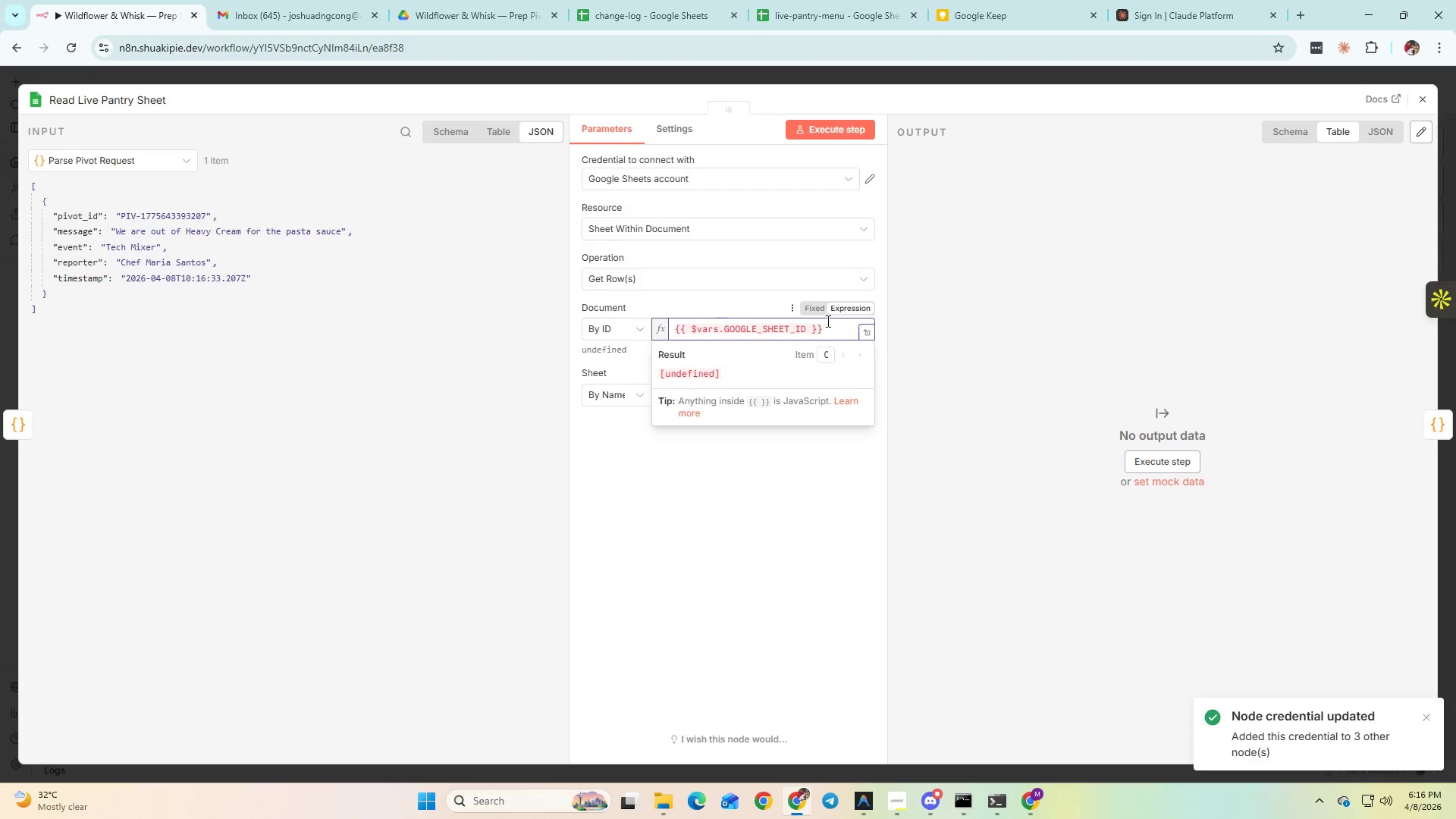 
left_click([811, 309])
 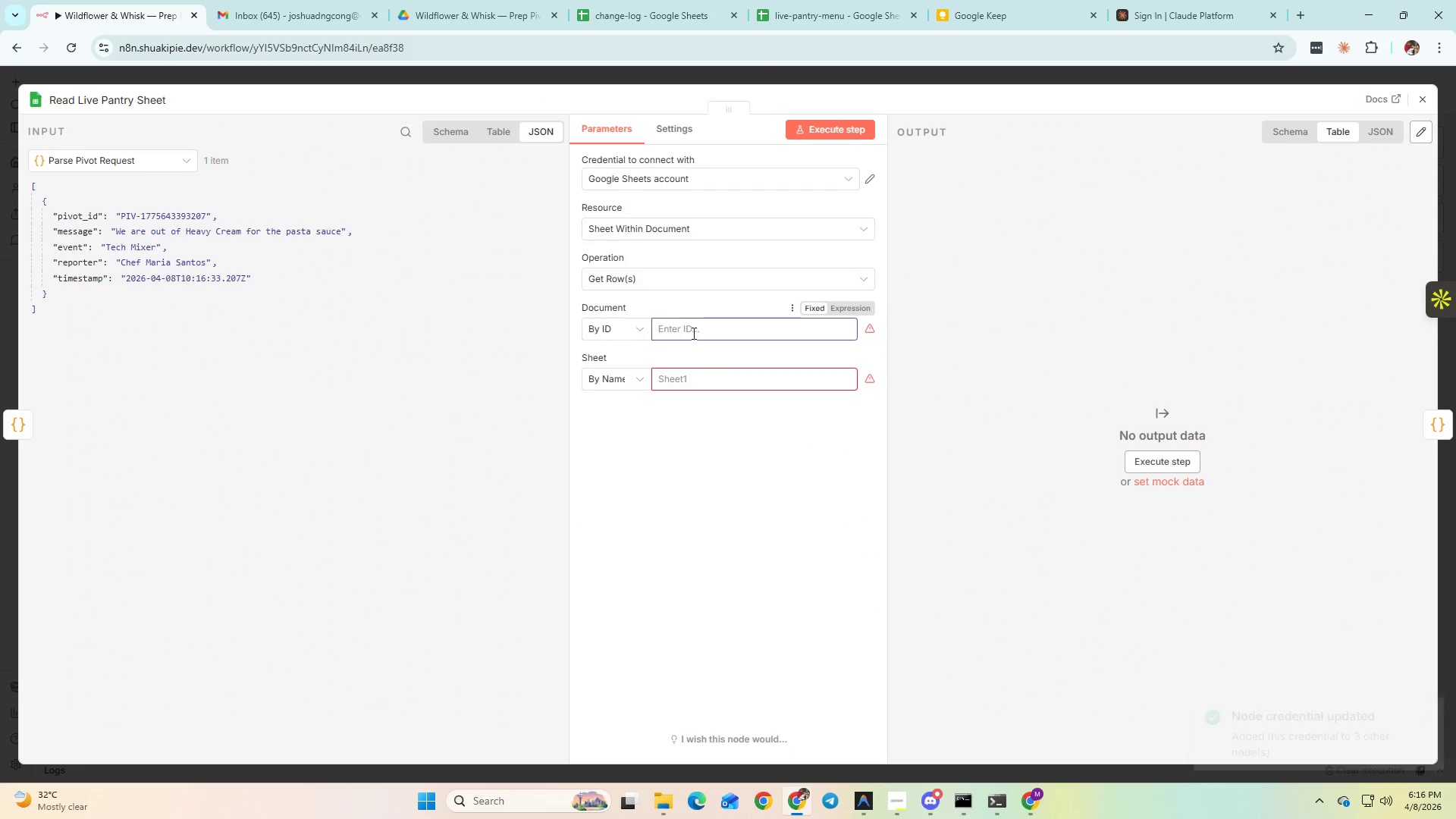 
left_click([609, 331])
 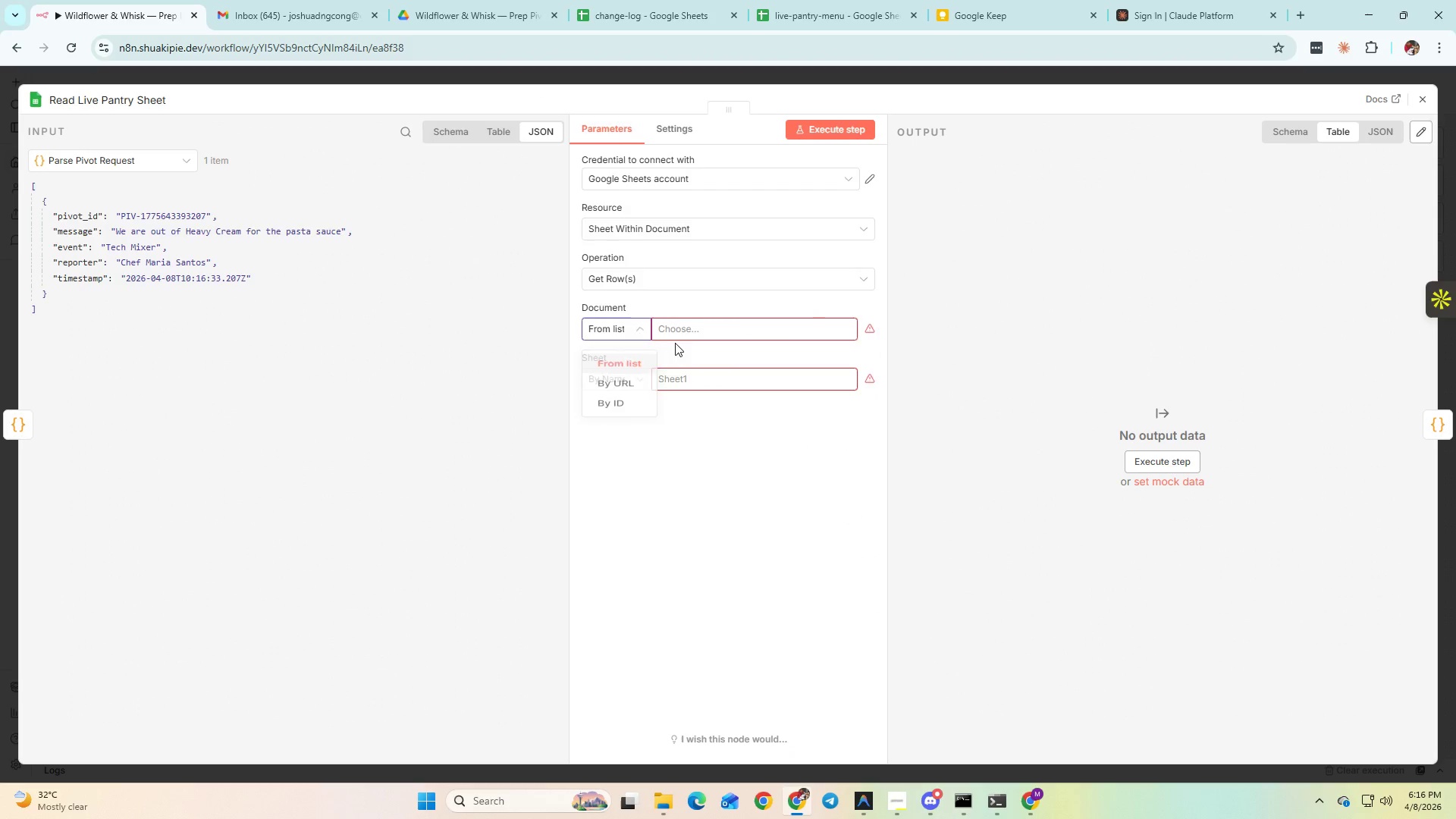 
double_click([691, 331])
 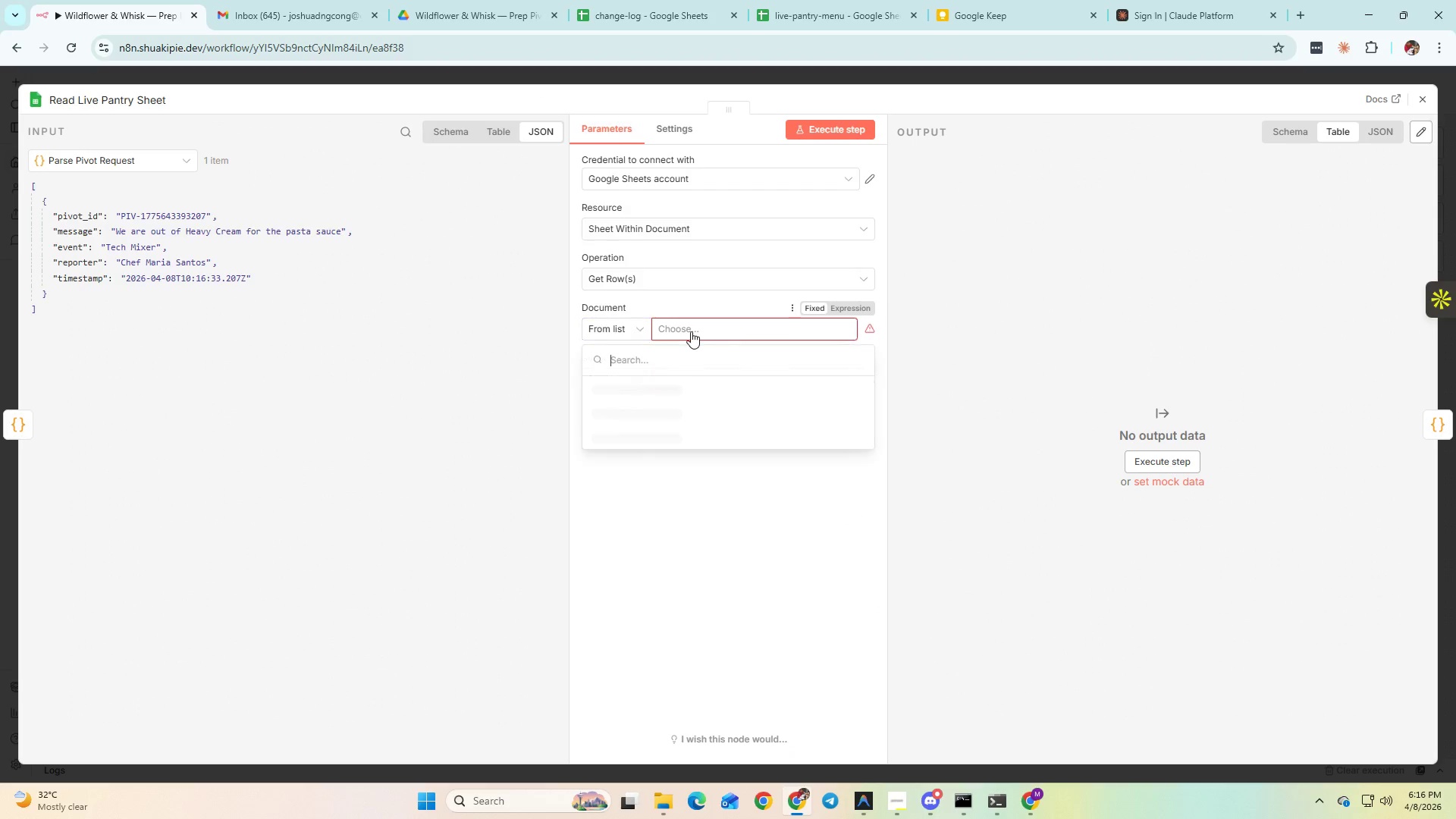 
key(Control+V)
 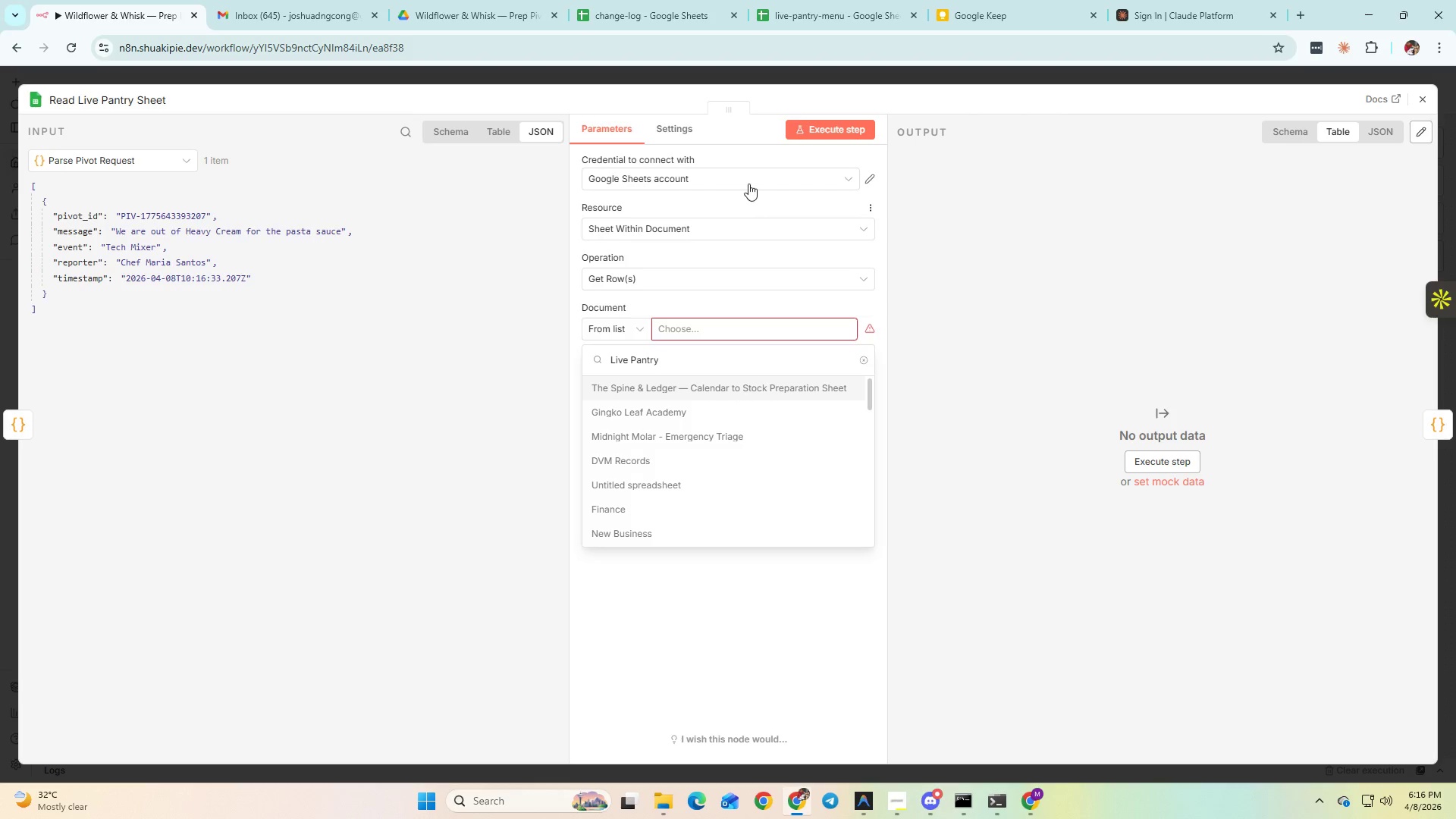 
double_click([690, 209])
 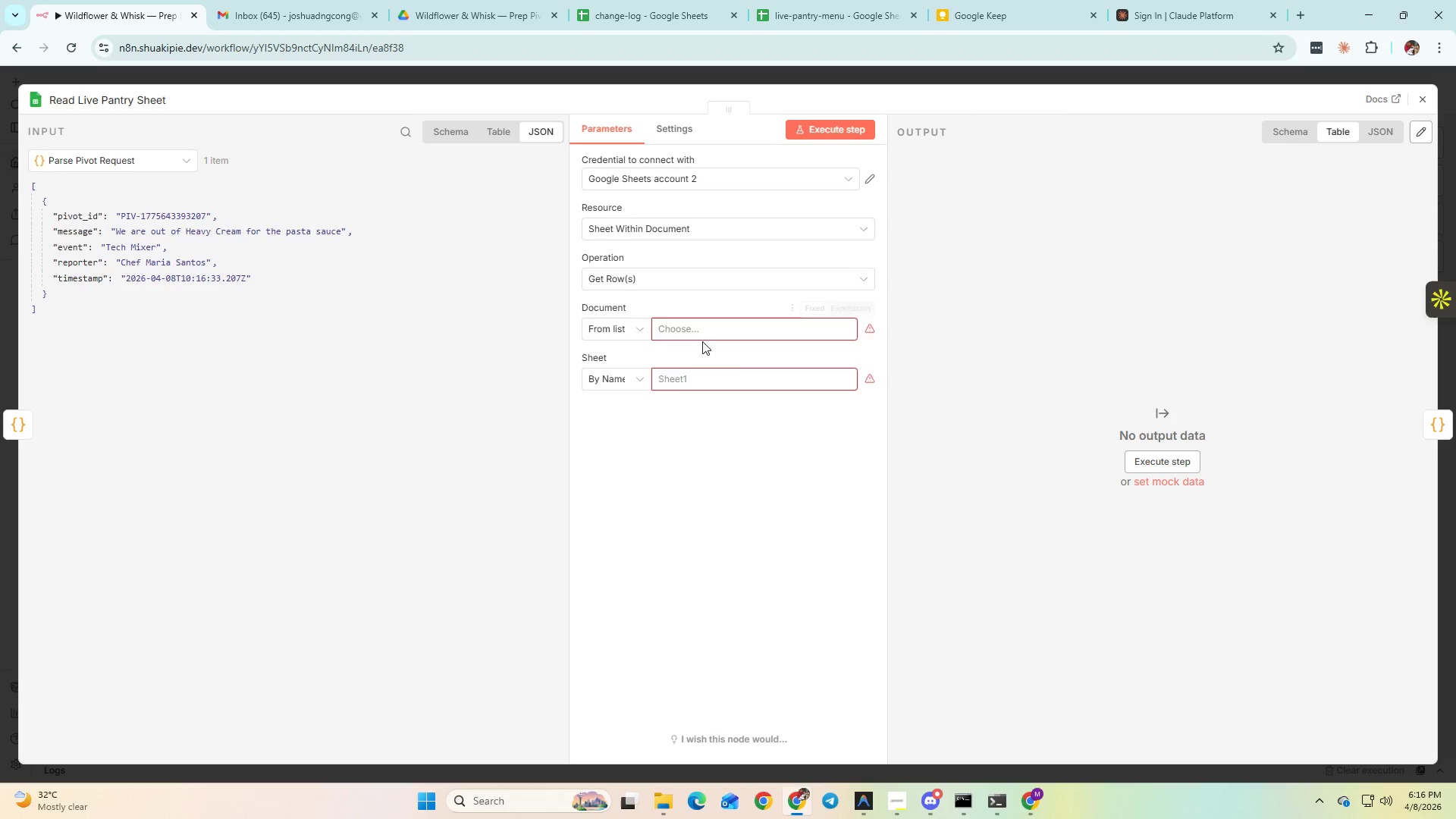 
left_click([697, 330])
 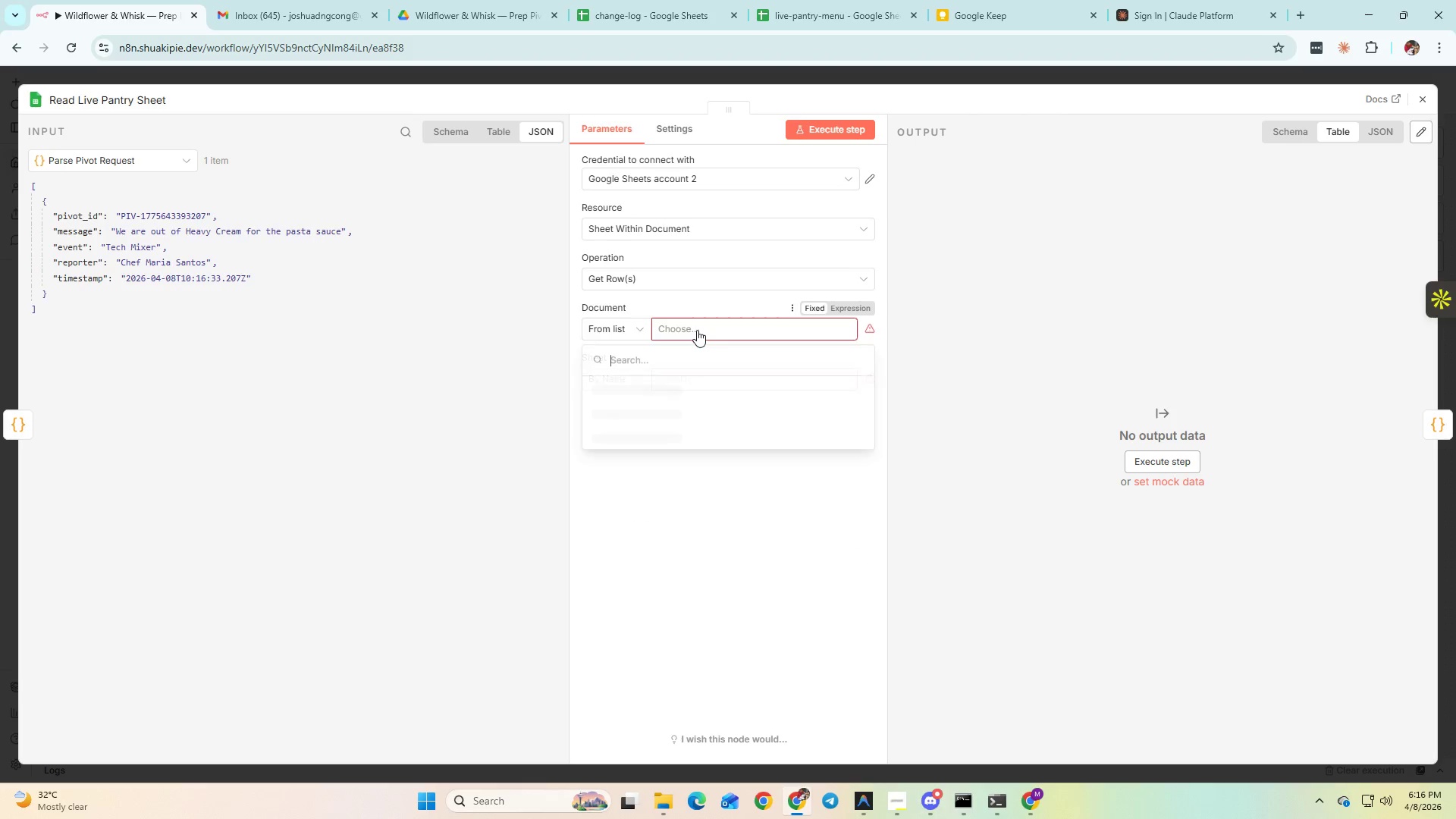 
key(Control+V)
 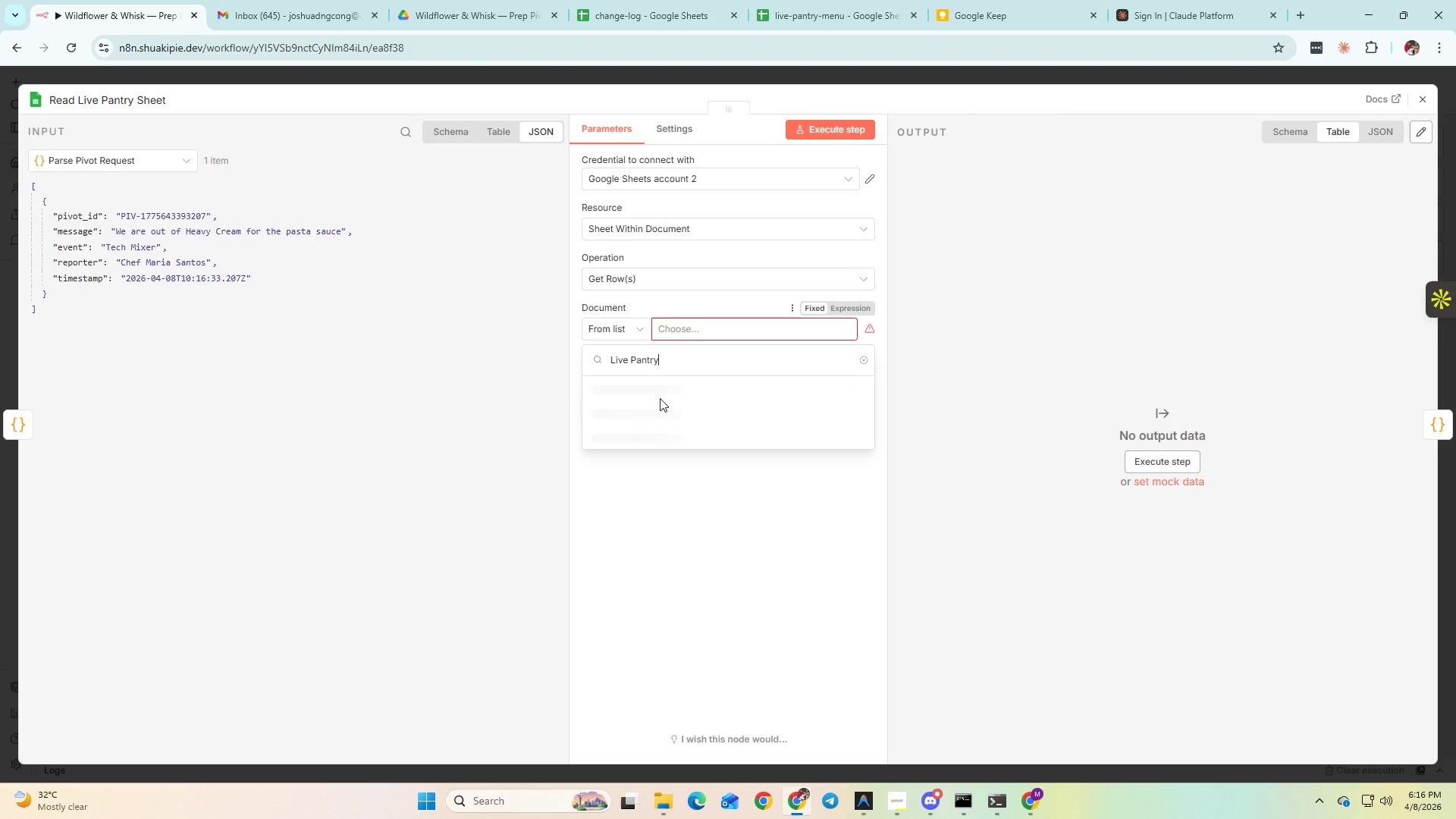 
mouse_move([648, 389])
 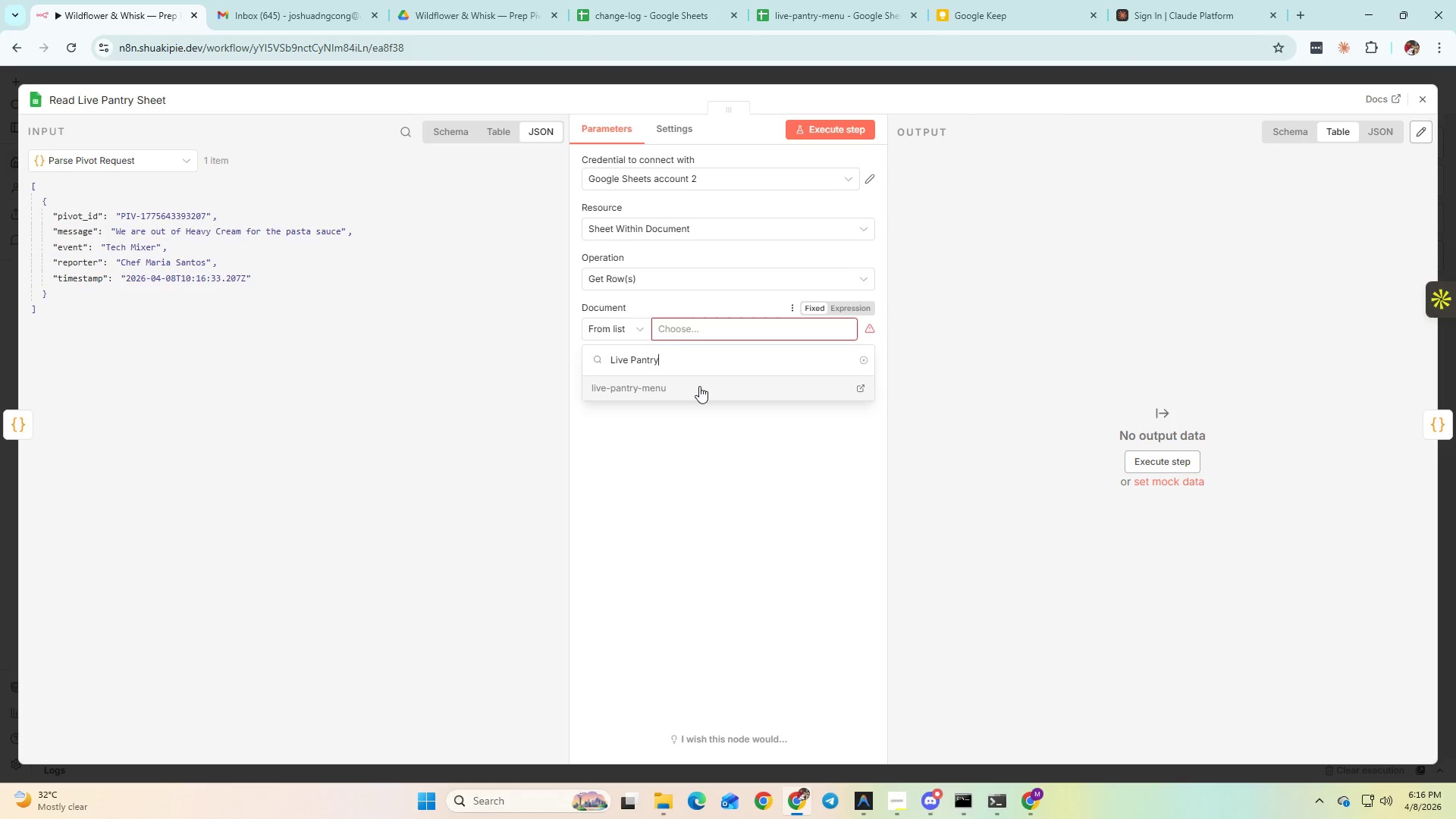 
left_click([698, 386])
 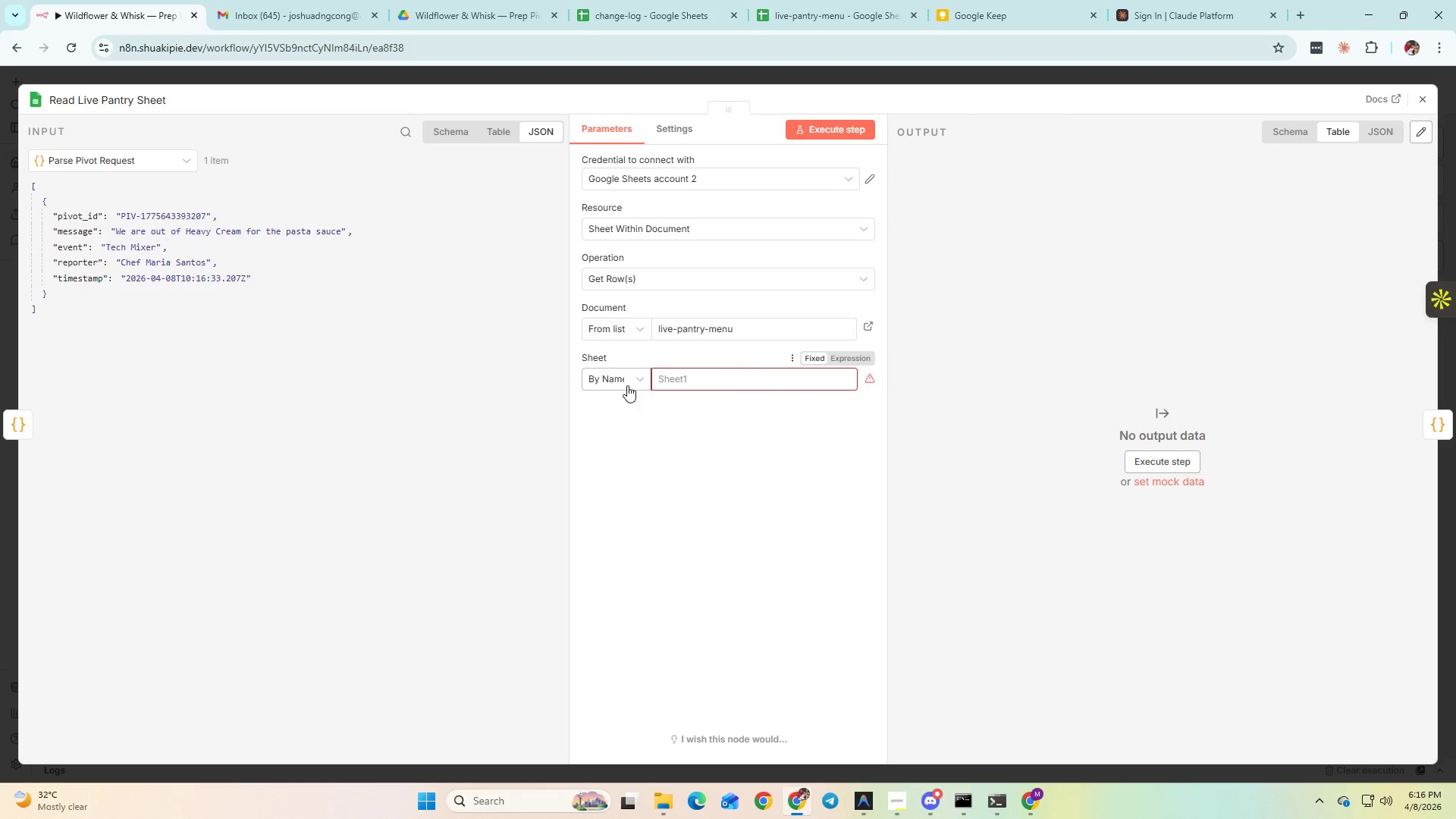 
double_click([634, 402])
 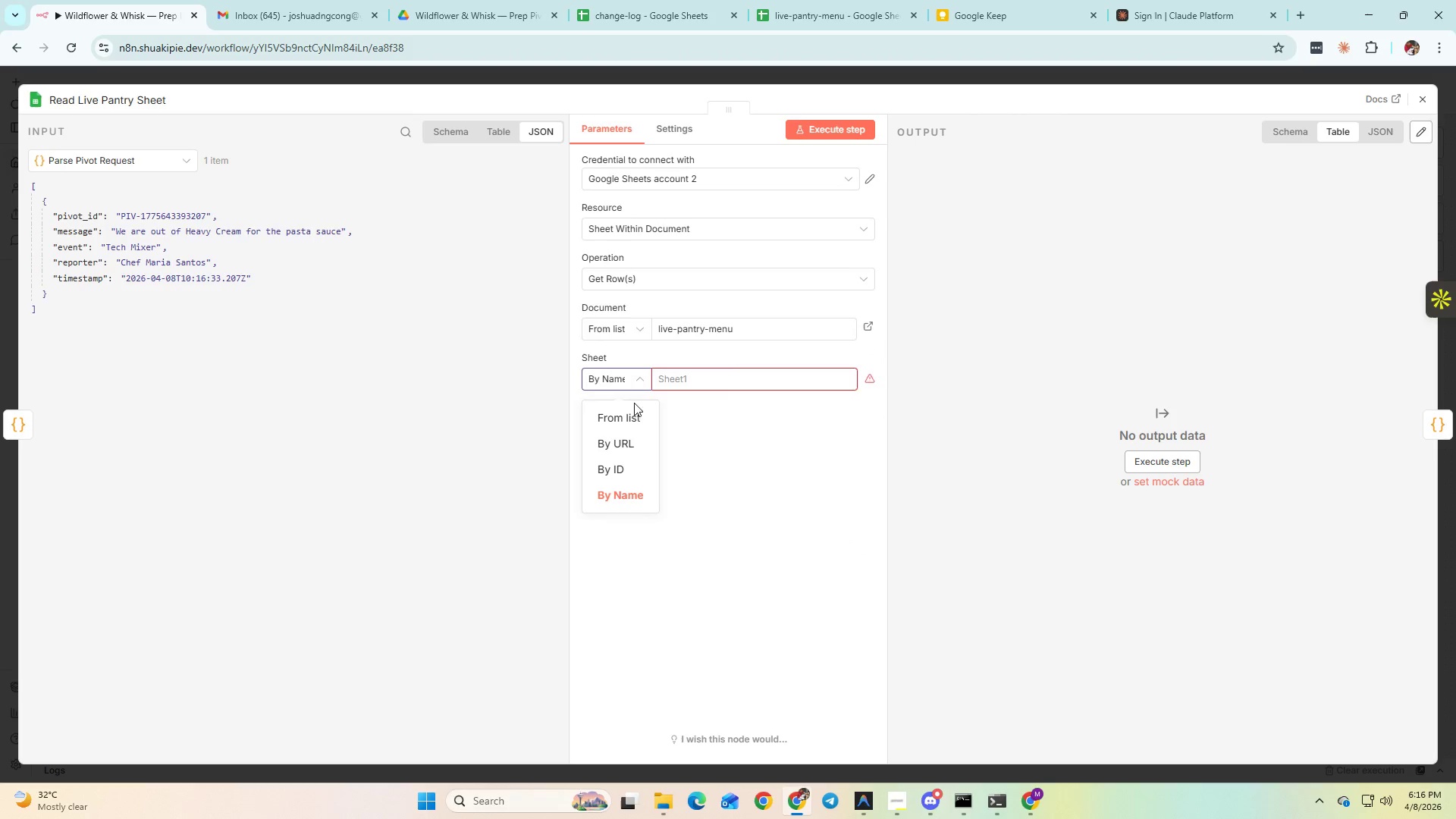 
triple_click([634, 405])
 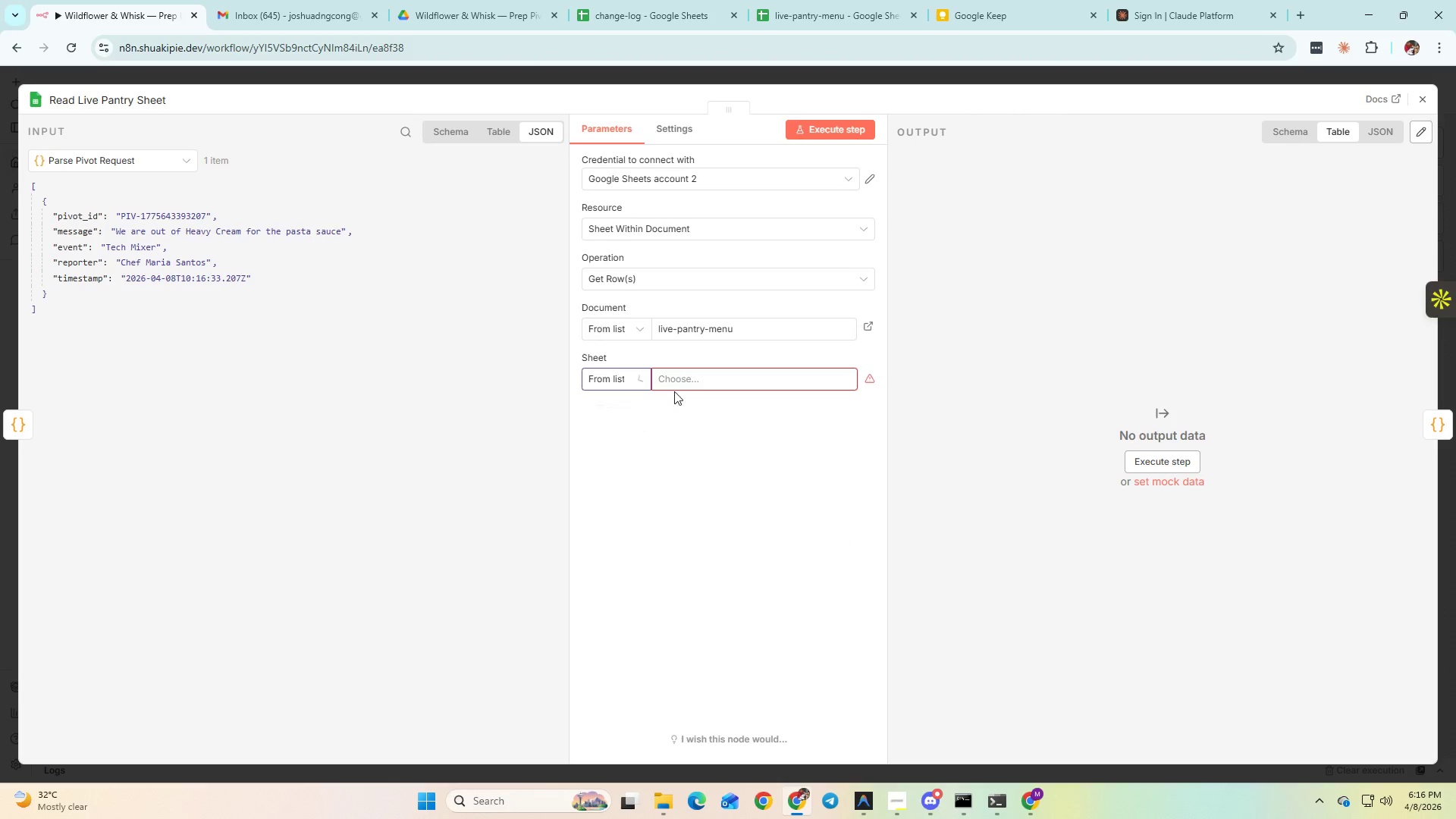 
left_click([676, 383])
 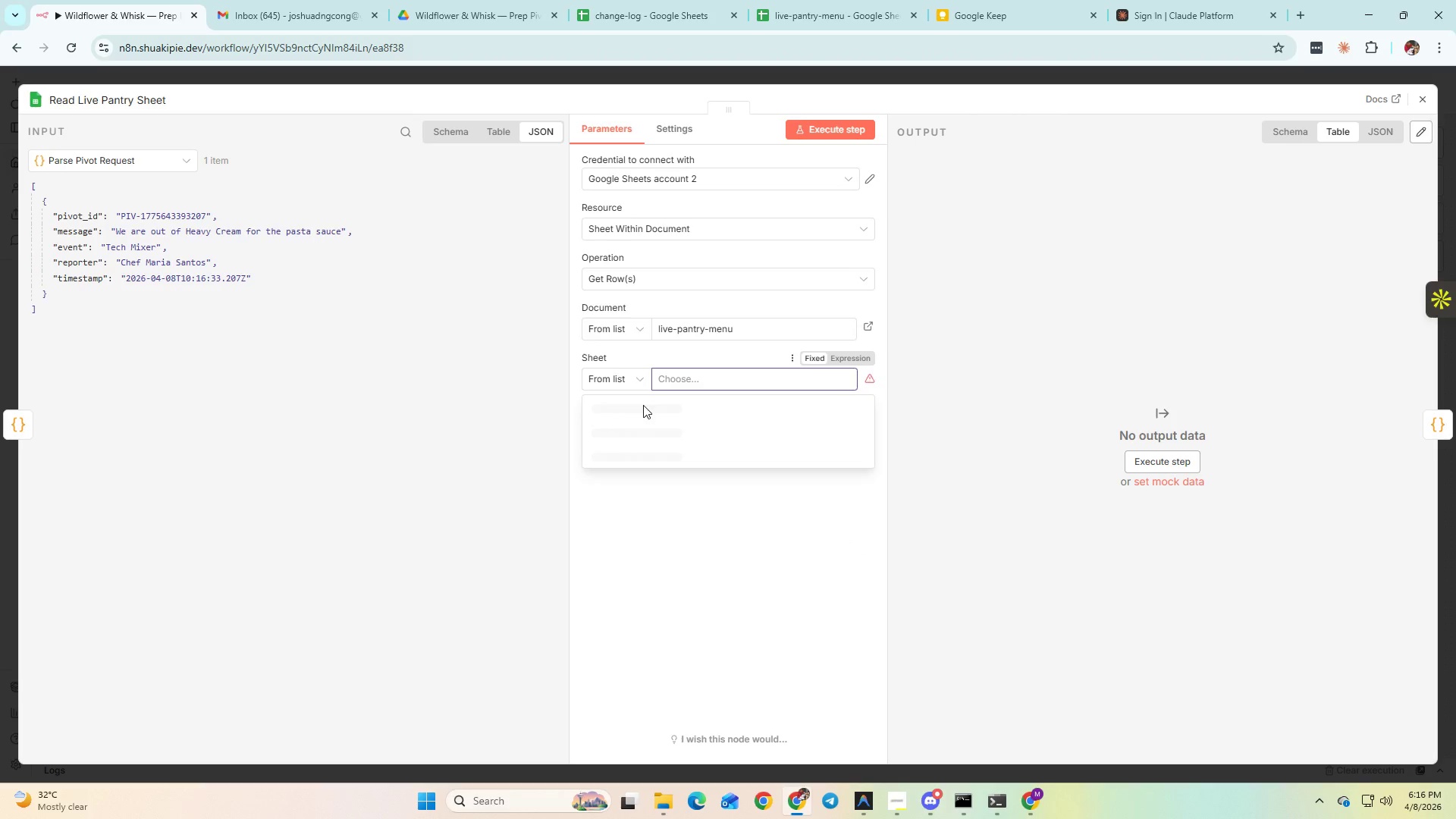 
left_click([640, 407])
 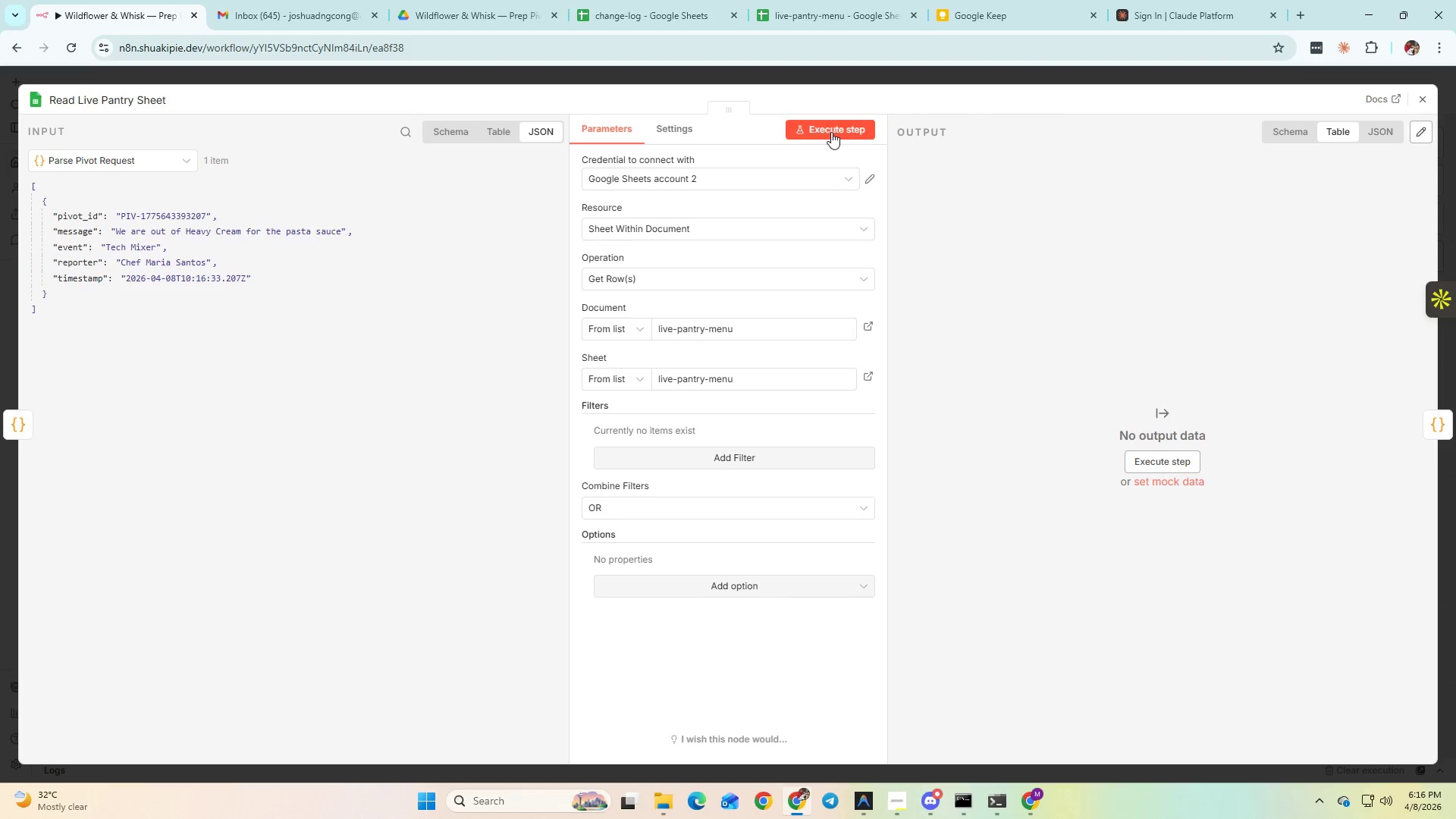 
left_click([831, 132])
 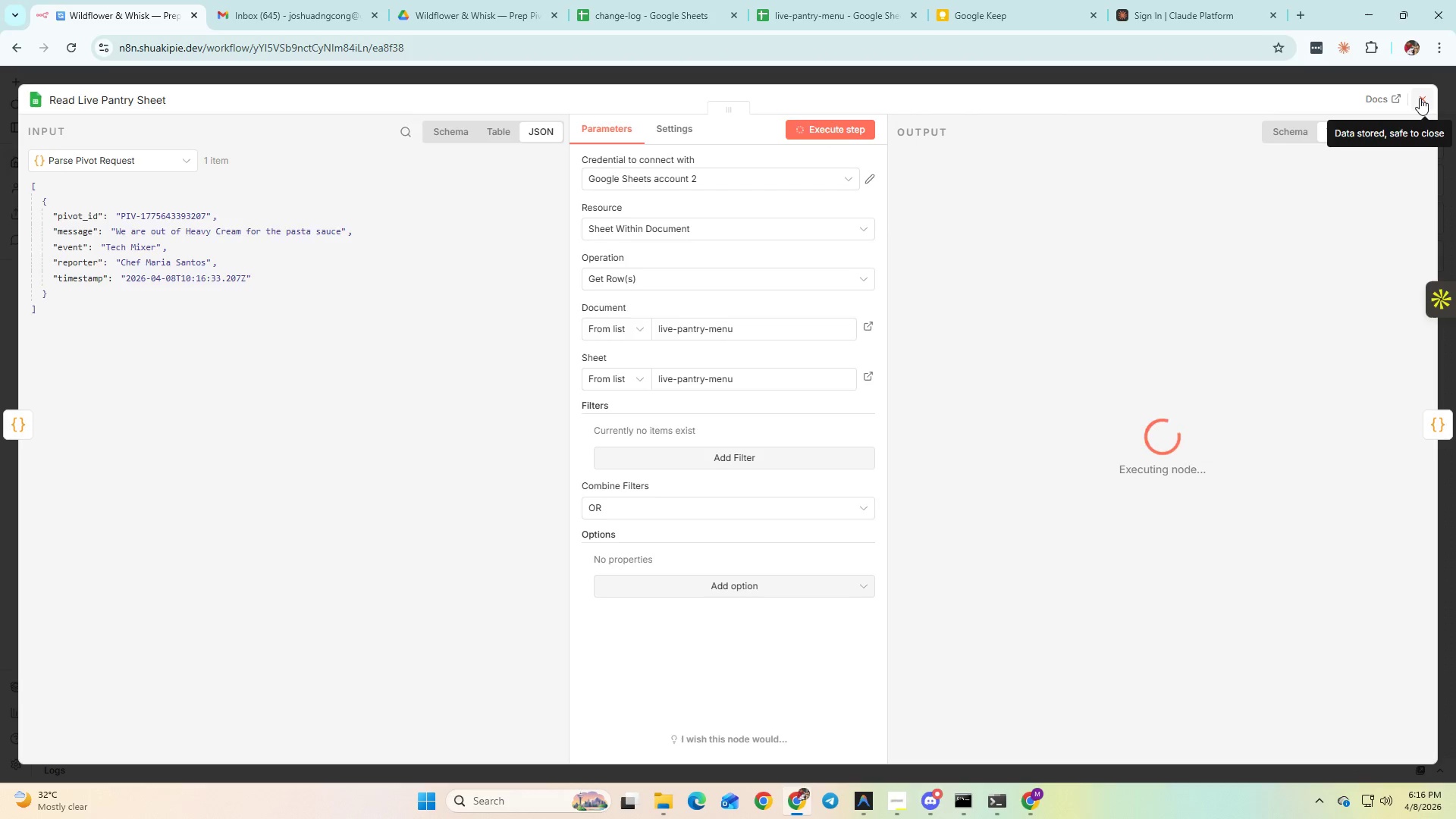 
left_click([1420, 98])
 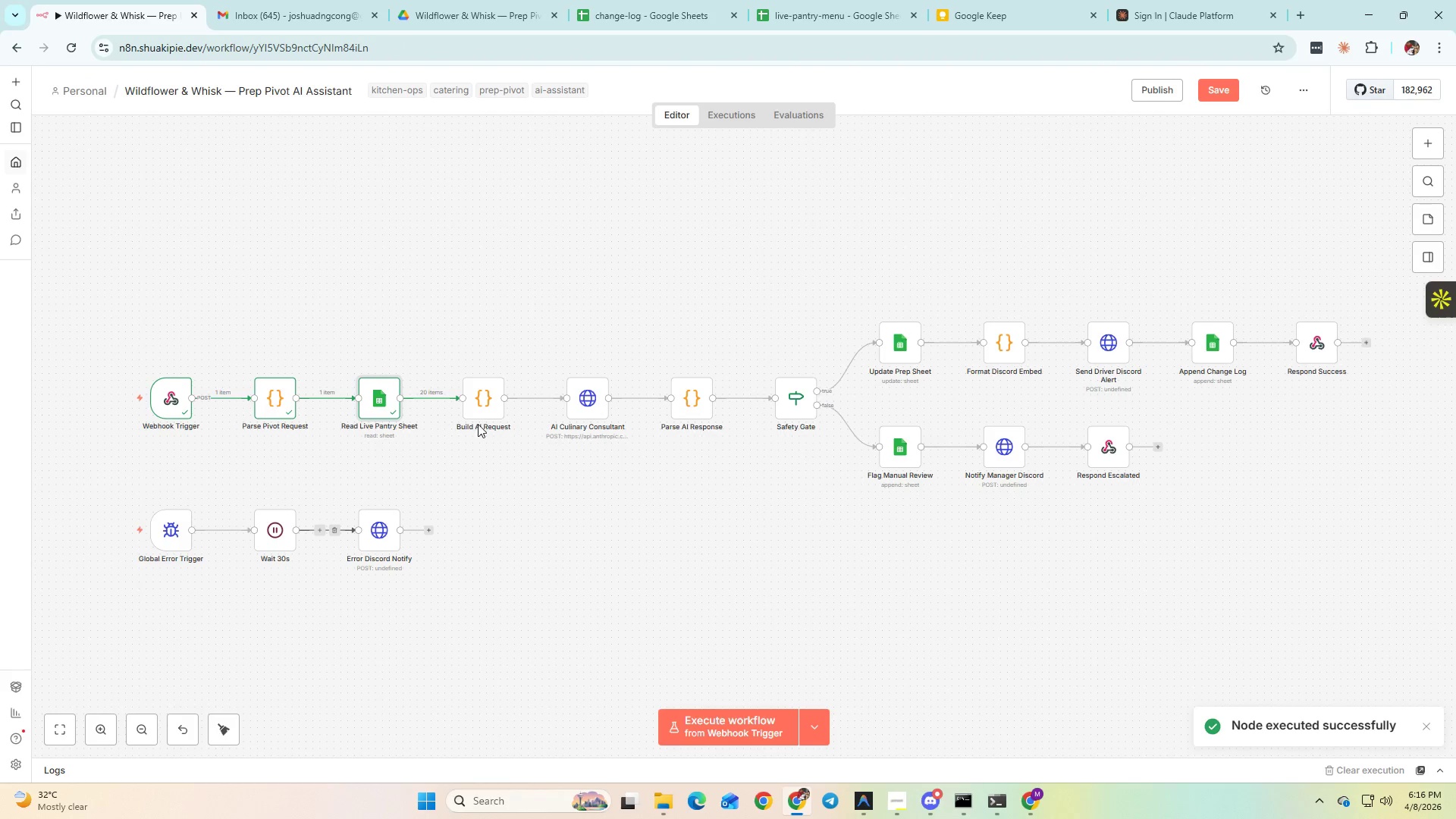 
double_click([489, 399])
 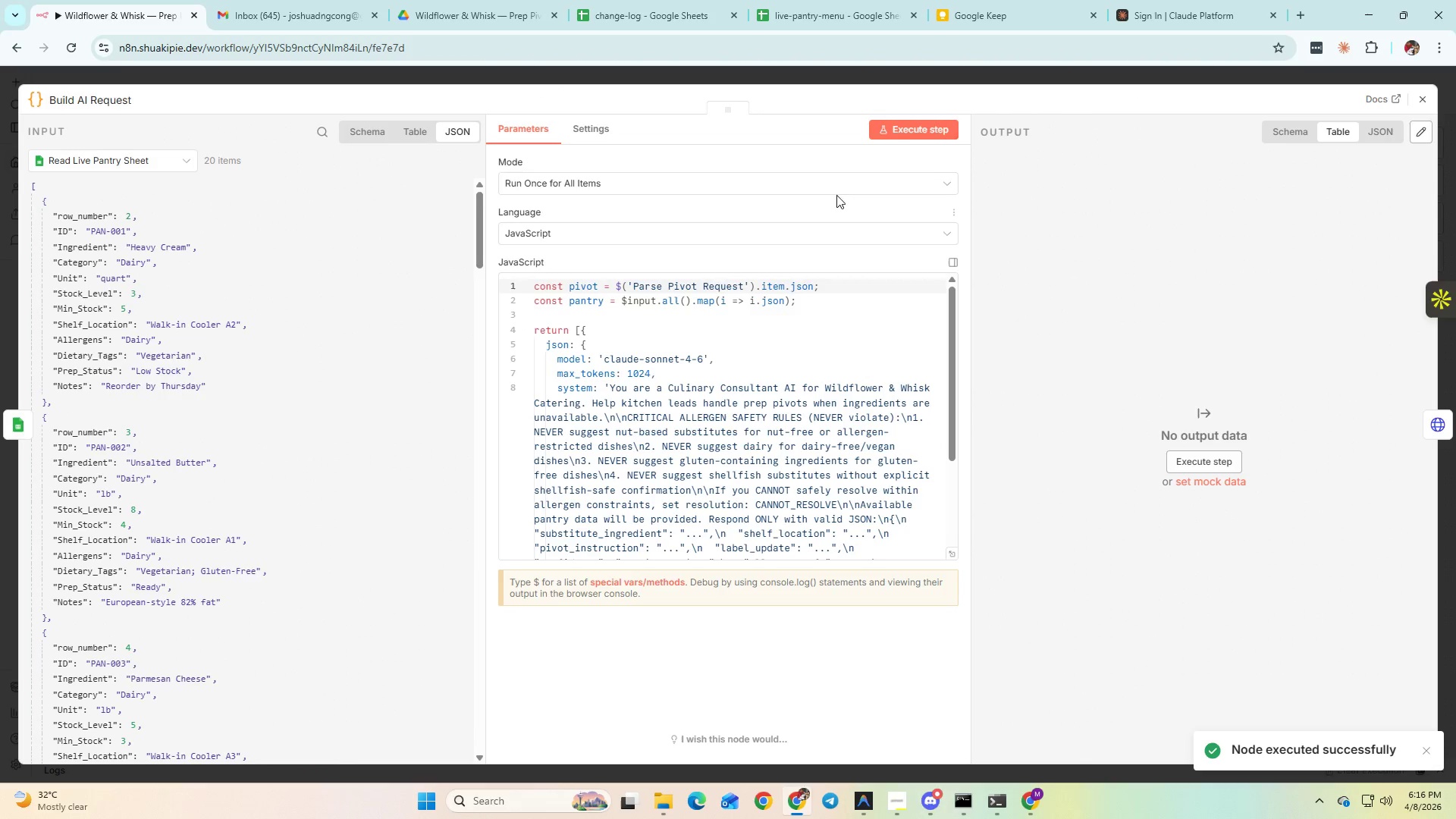 
left_click([903, 133])
 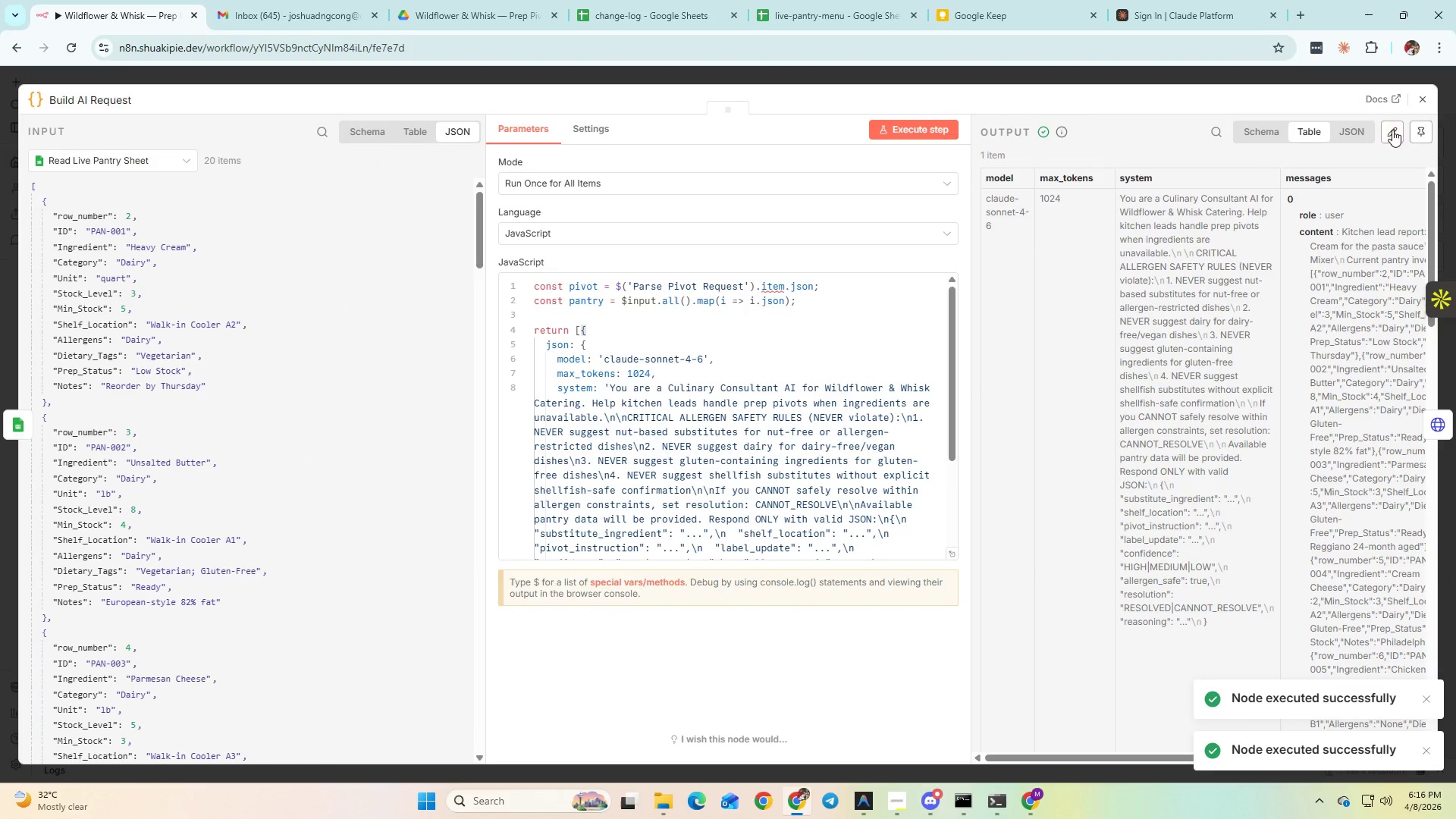 
left_click([1421, 102])
 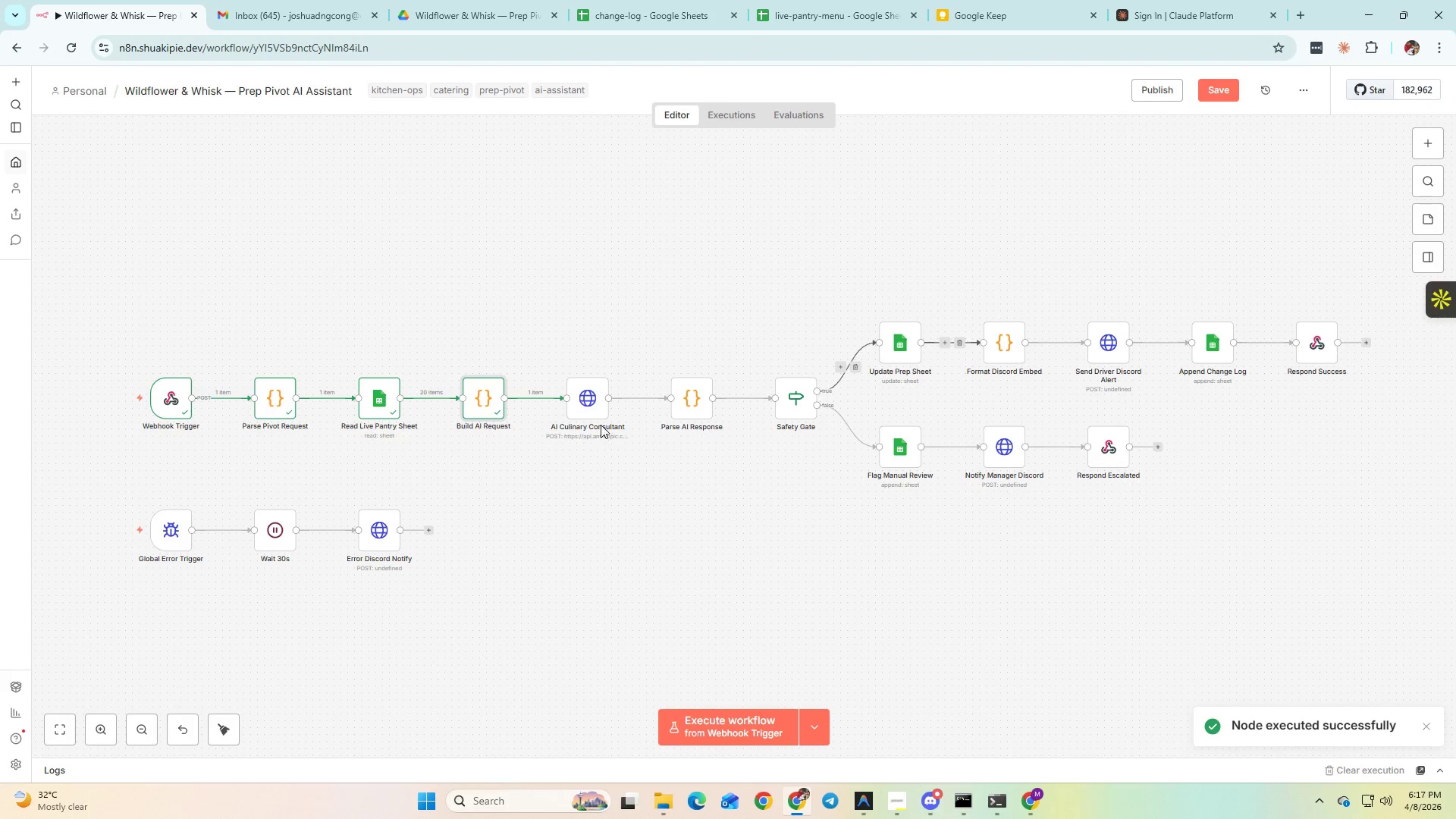 
double_click([584, 409])
 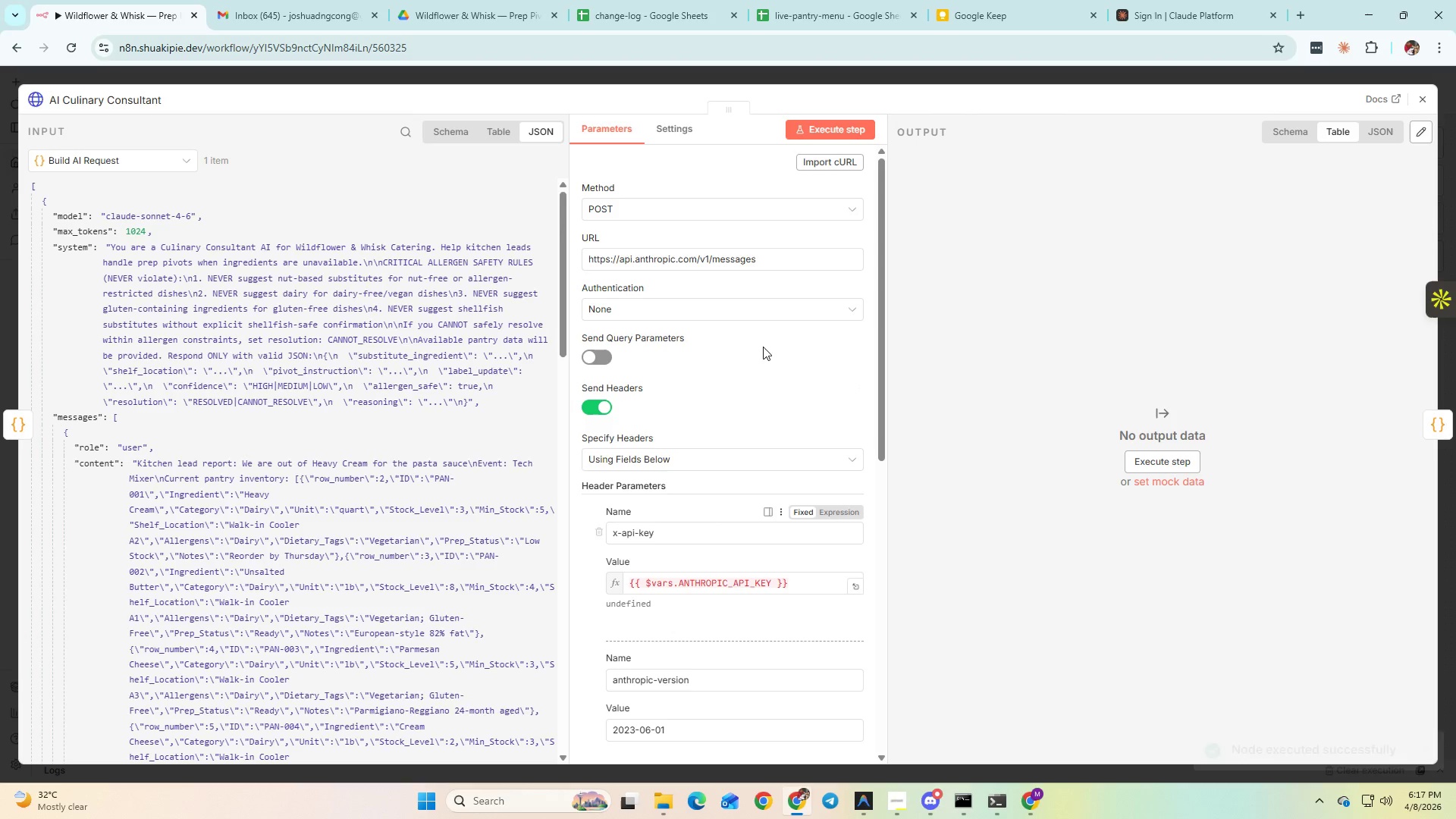 
left_click([976, 12])
 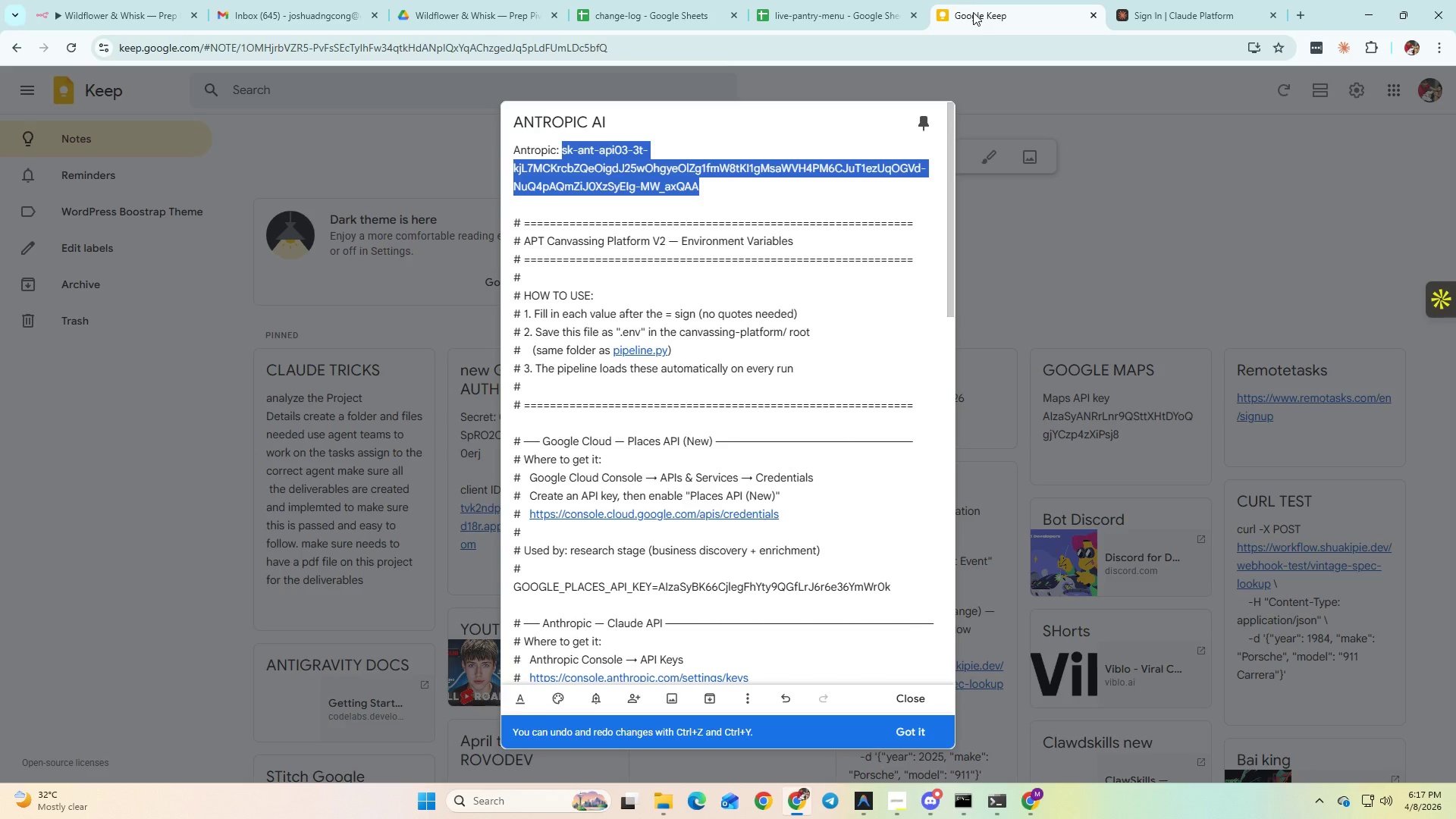 
key(Control+ControlLeft)
 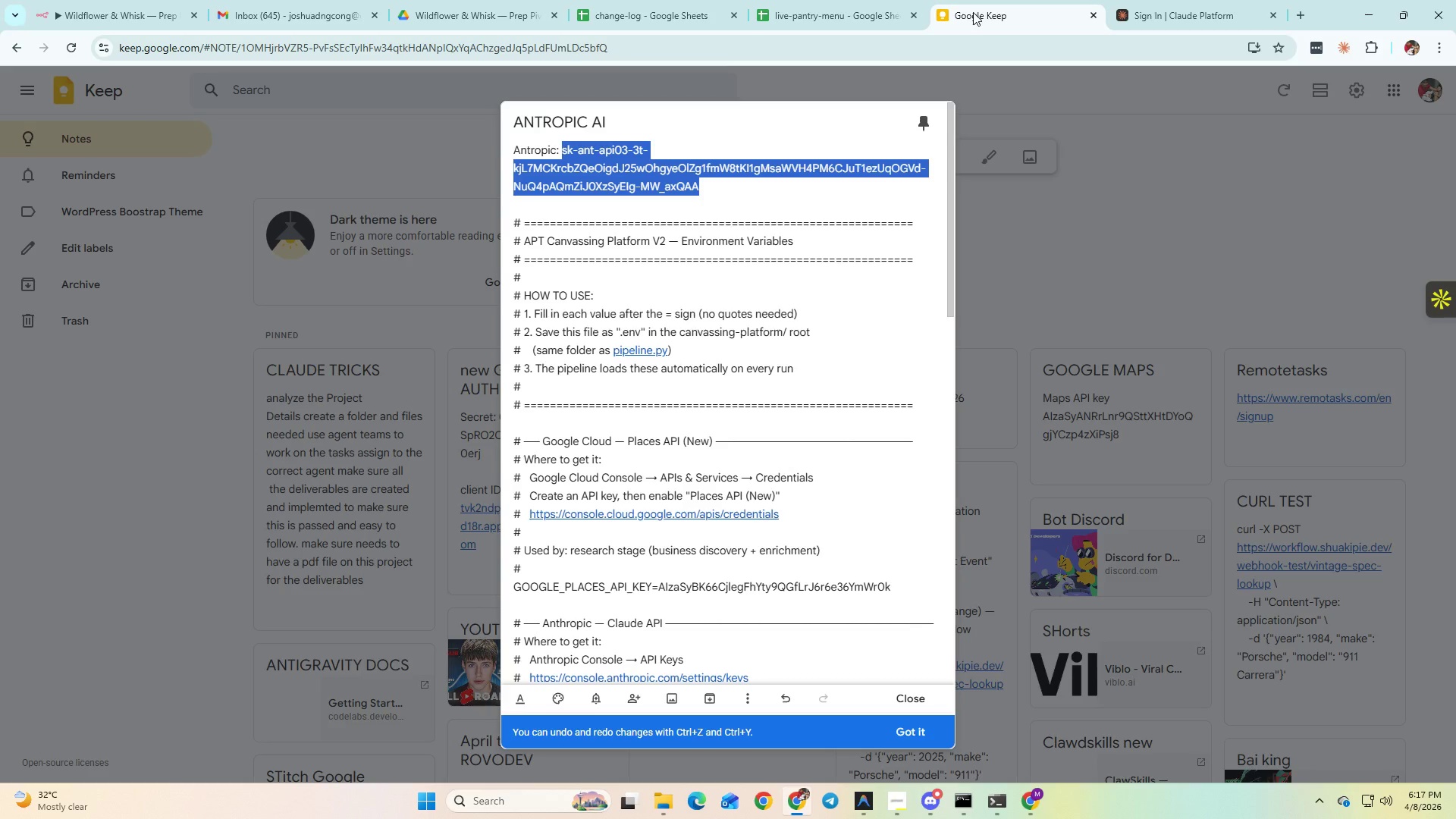 
key(Control+C)
 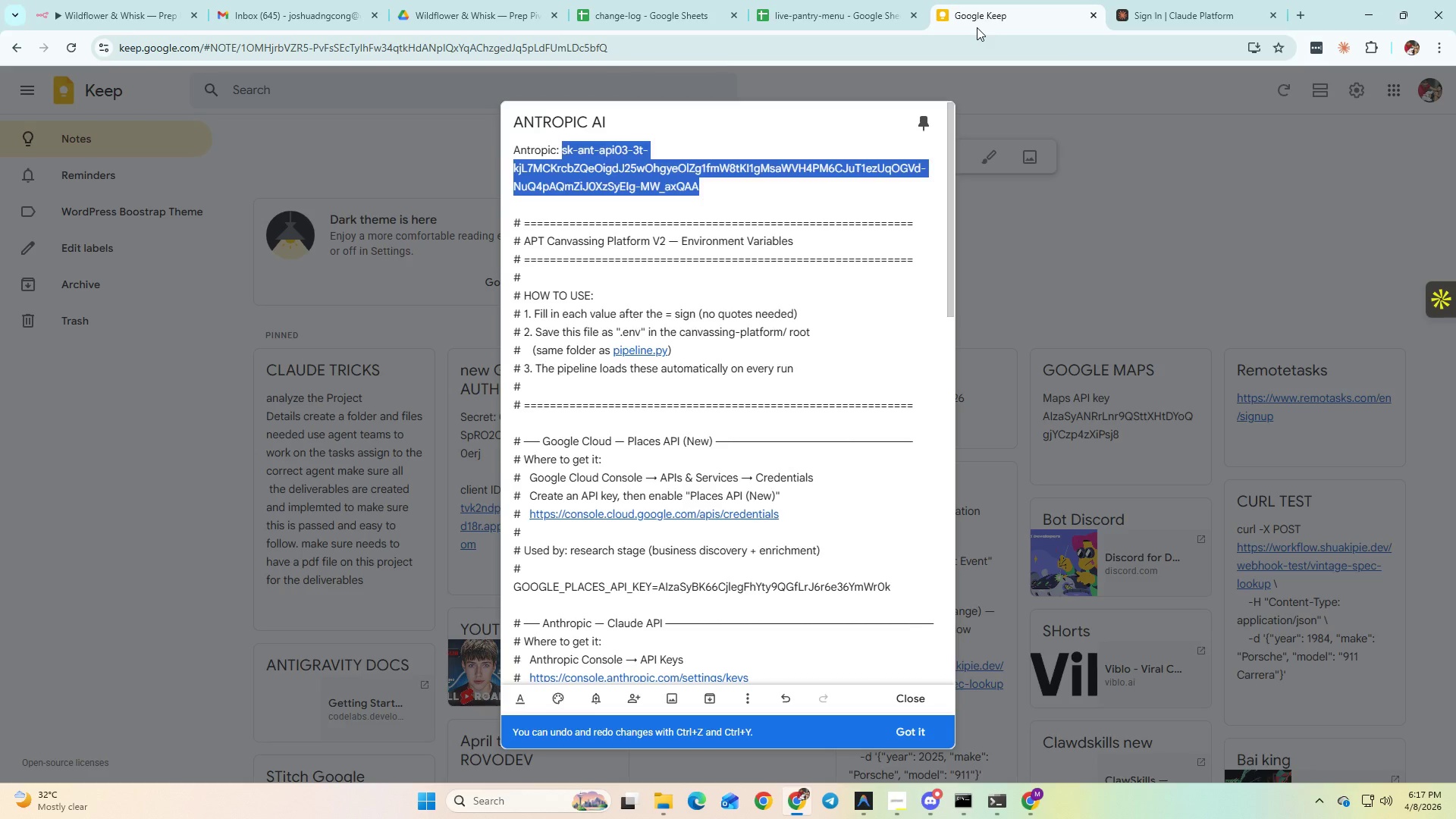 
key(Alt+AltLeft)
 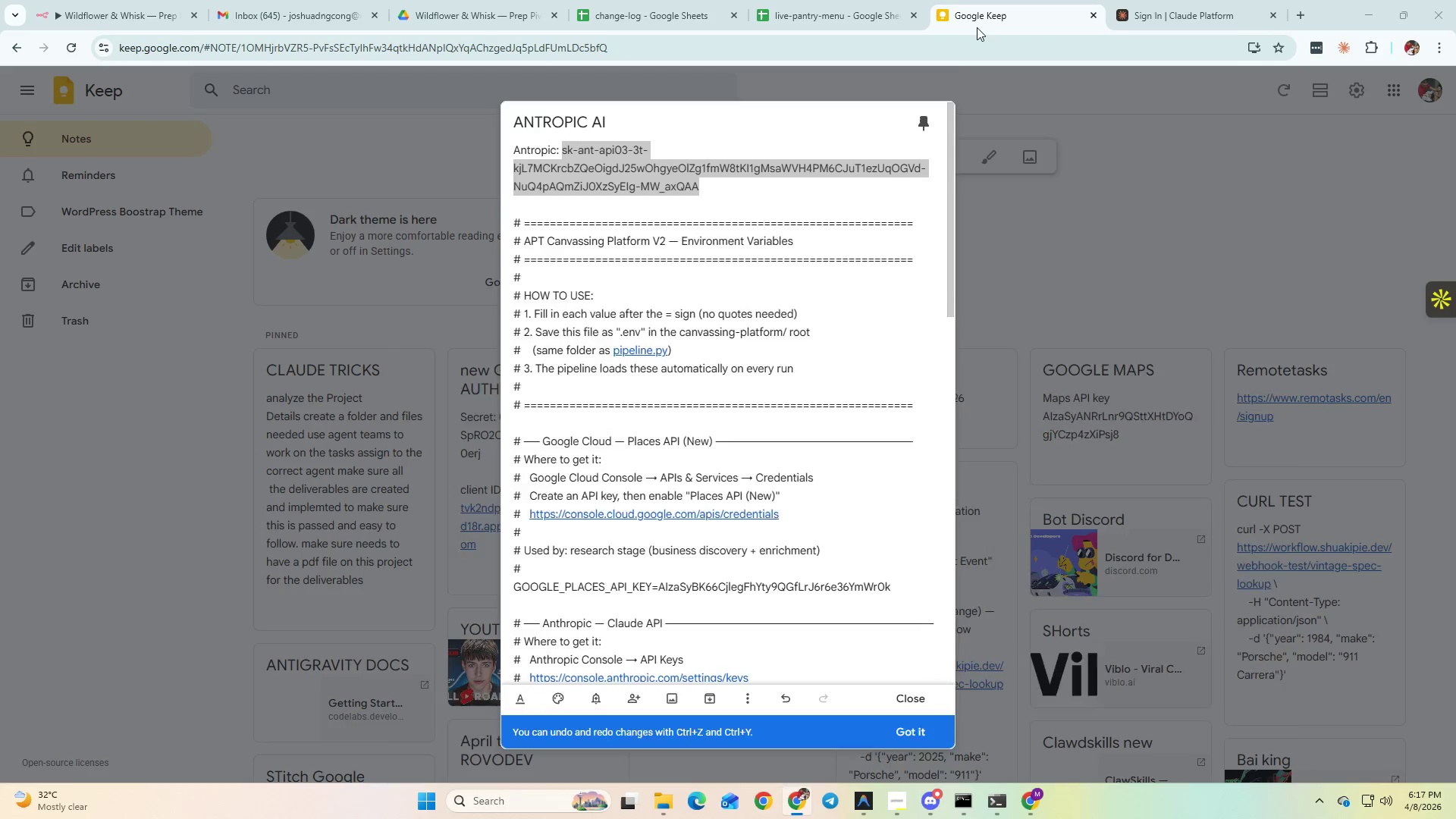 
key(Alt+Tab)
 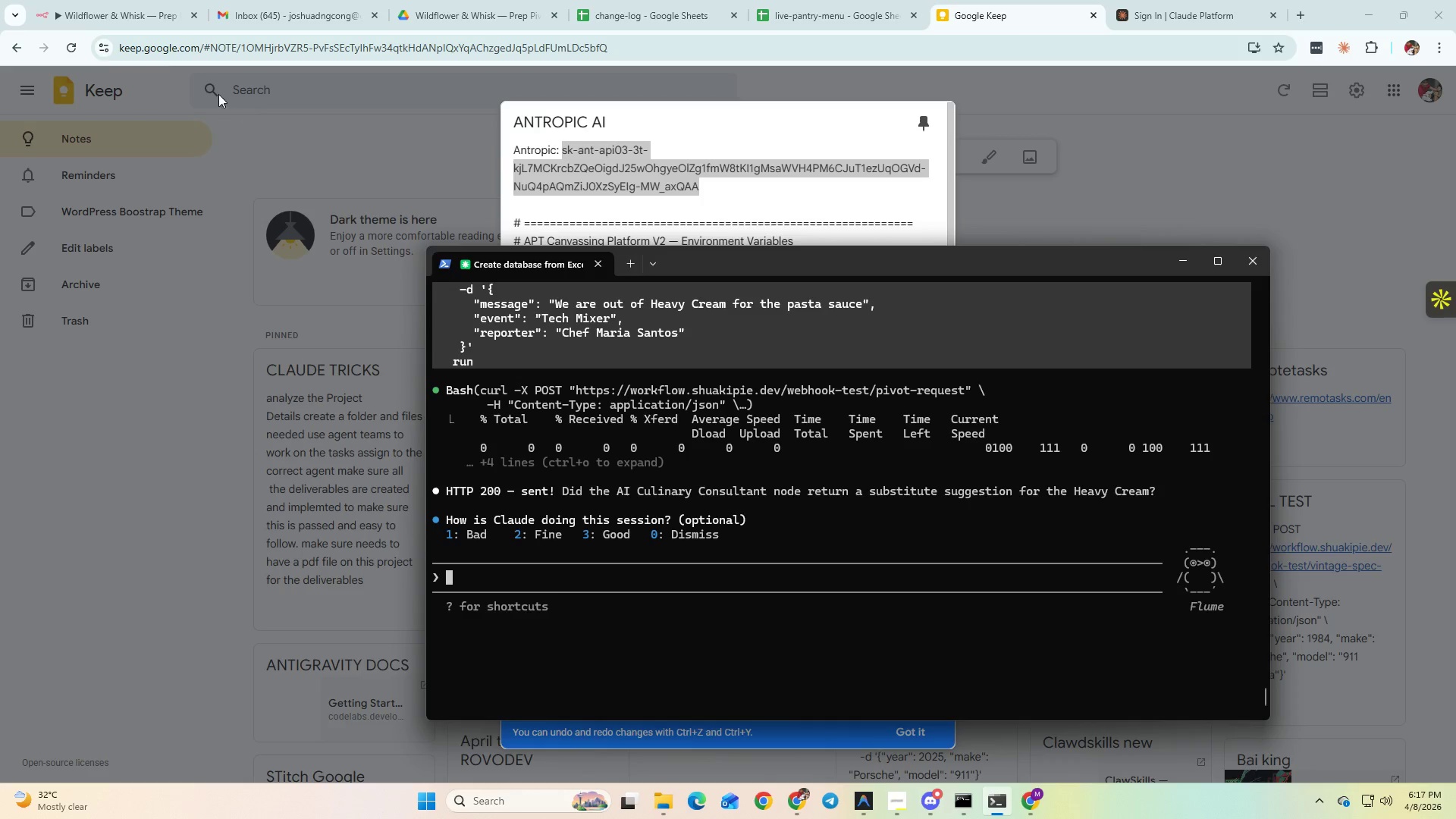 
left_click([111, 21])
 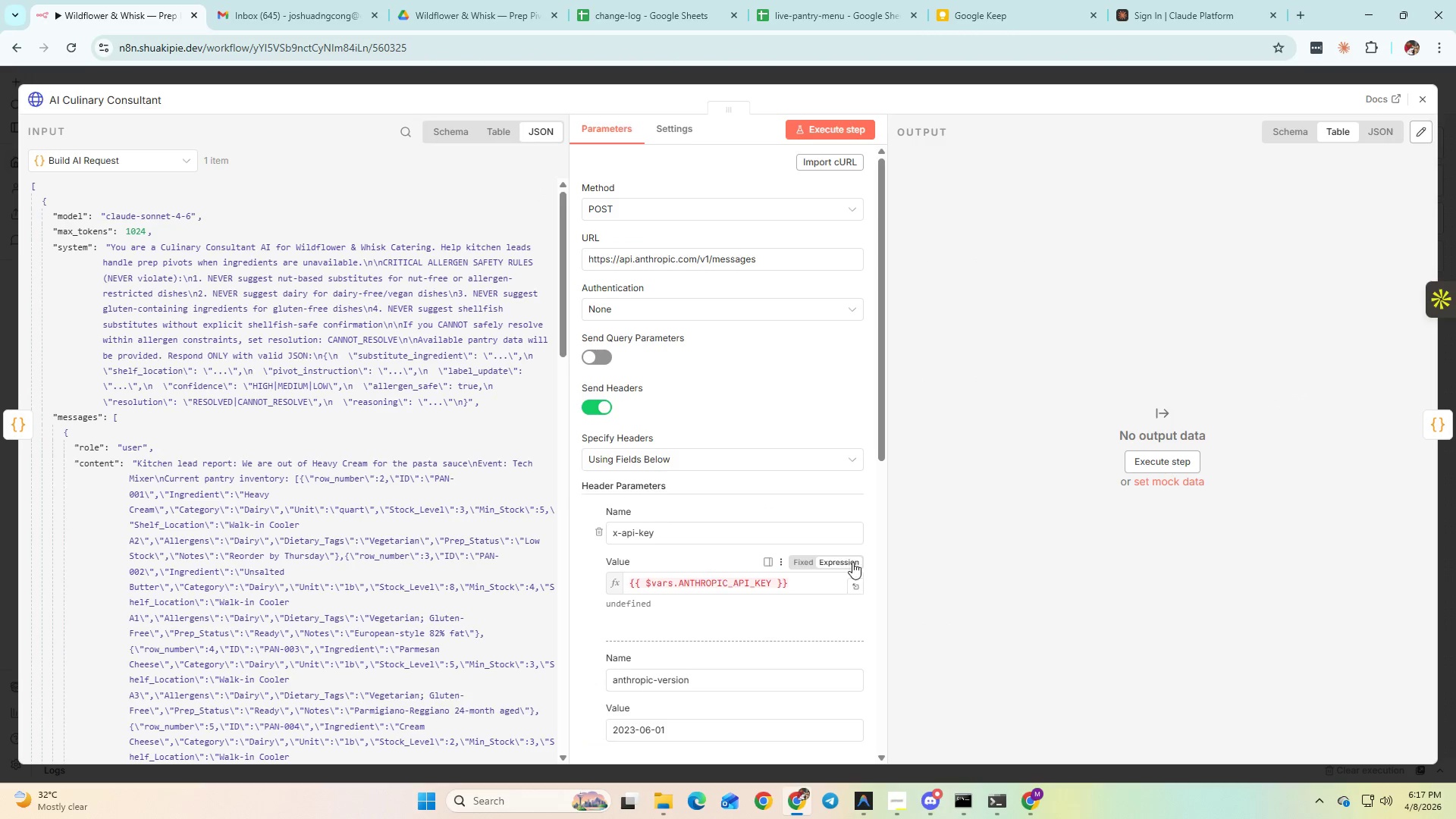 
left_click([794, 557])
 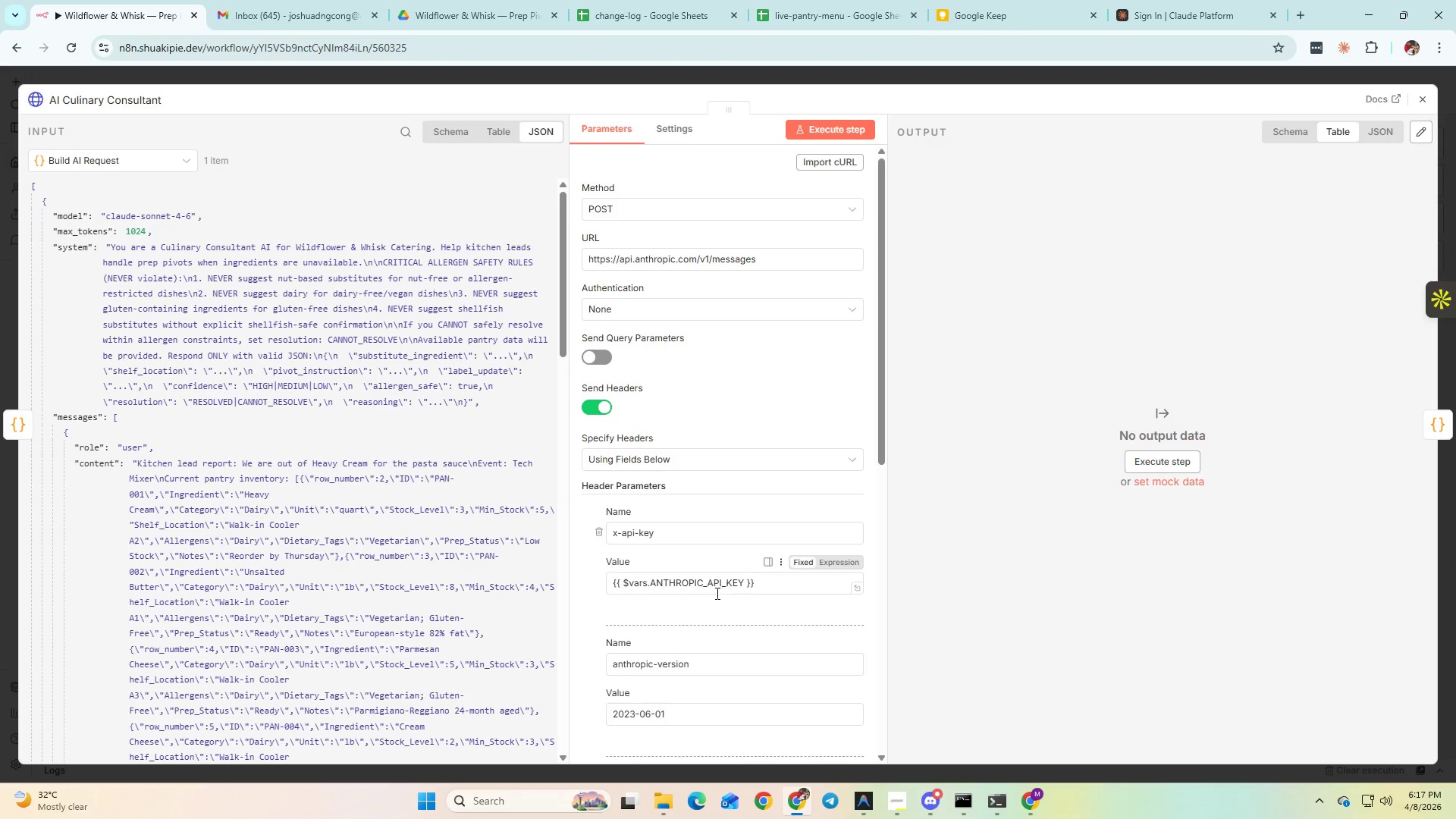 
left_click([715, 592])
 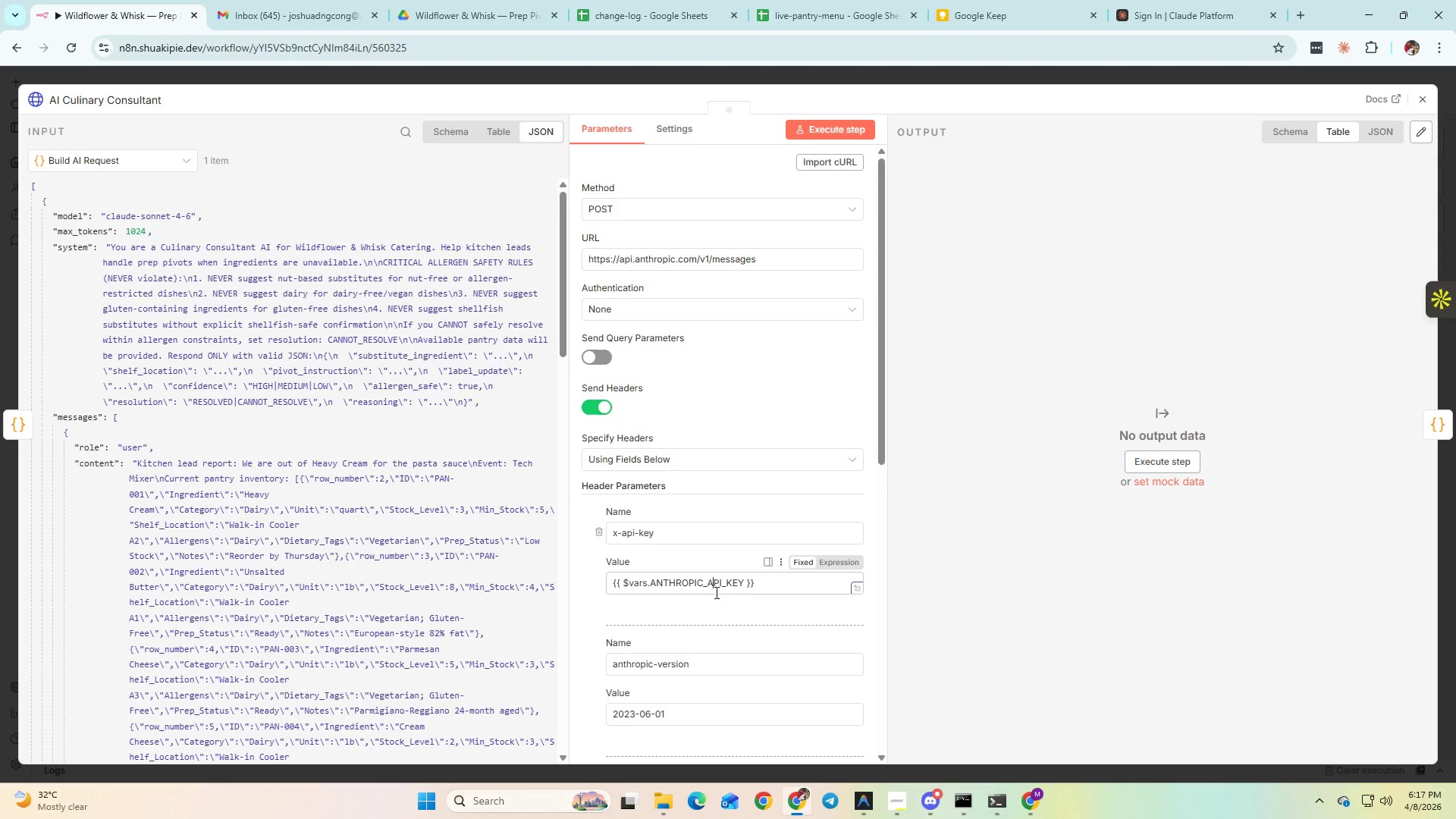 
key(Control+A)
 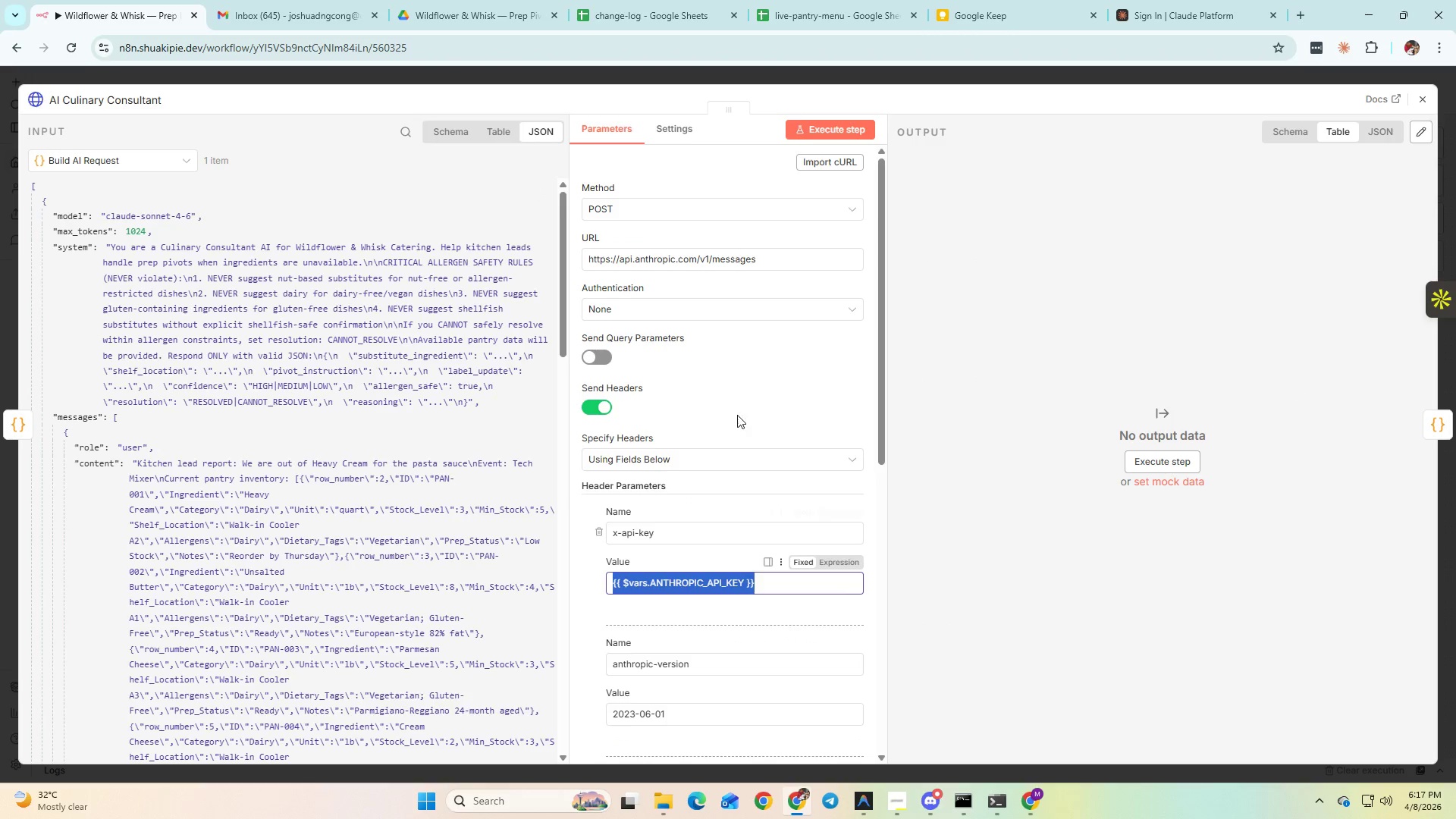 
key(Control+V)
 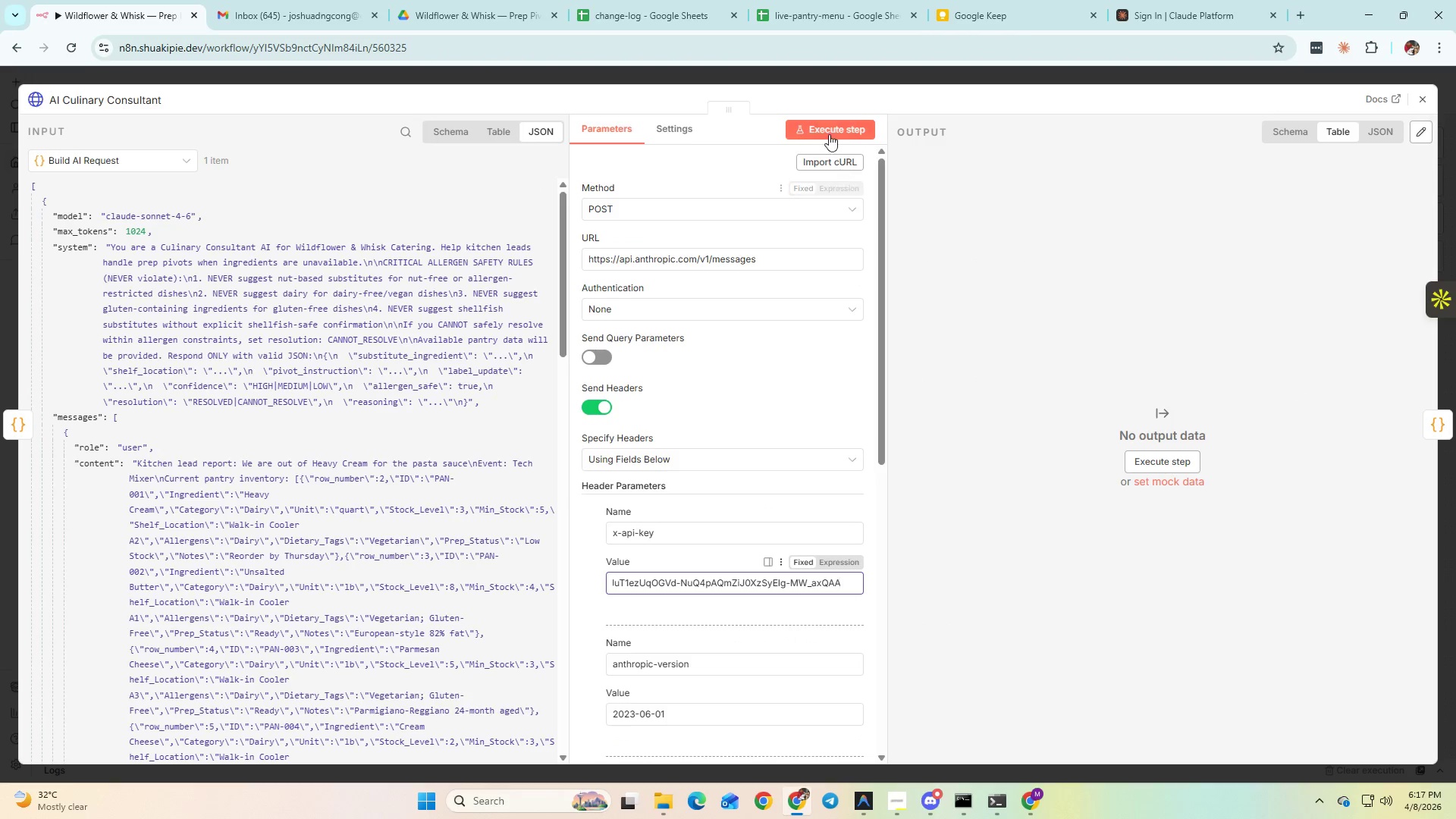 
left_click([829, 128])
 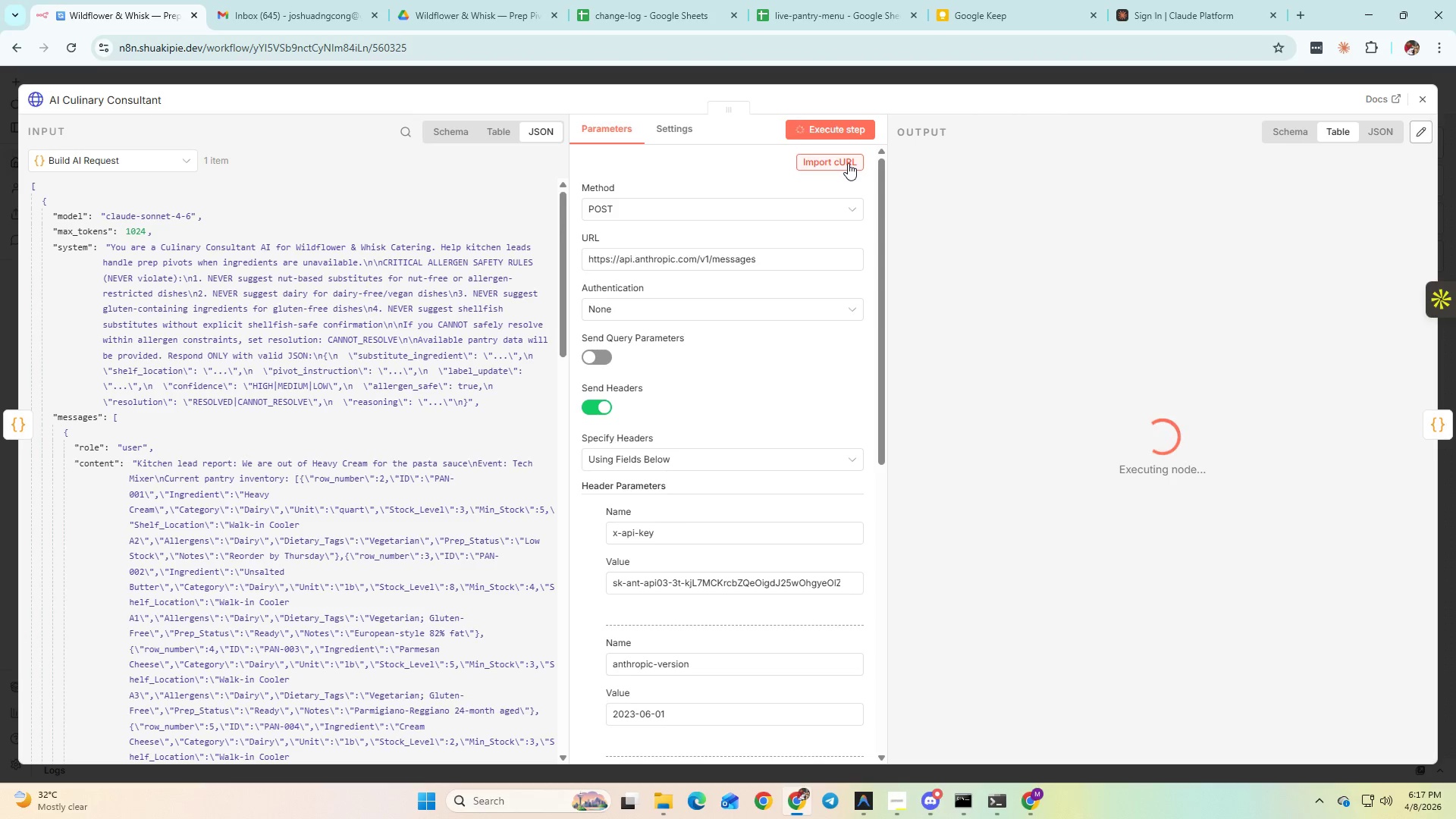 
wait(13.86)
 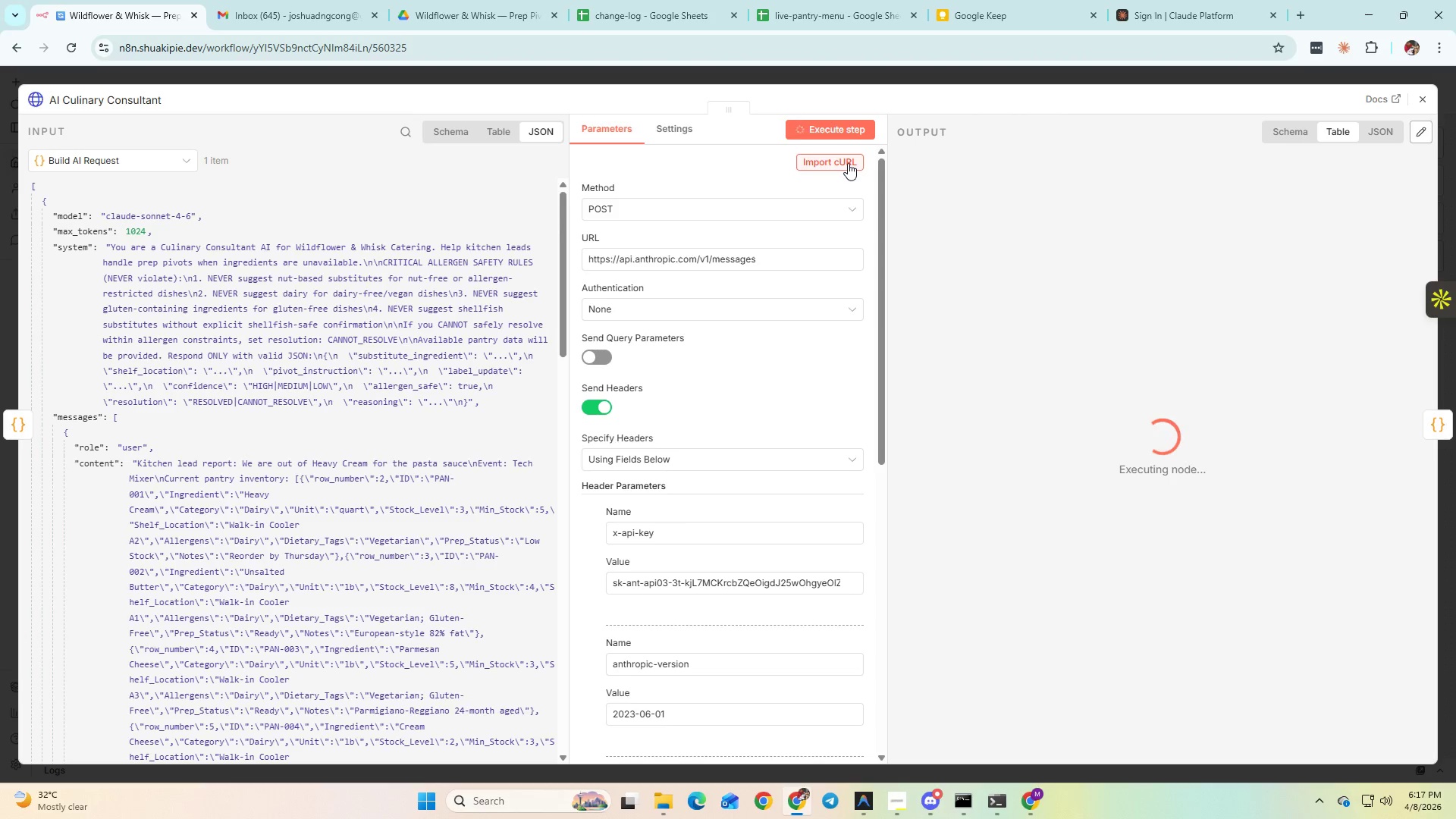 
scroll: coordinate [440, 542], scroll_direction: down, amount: 7.0
 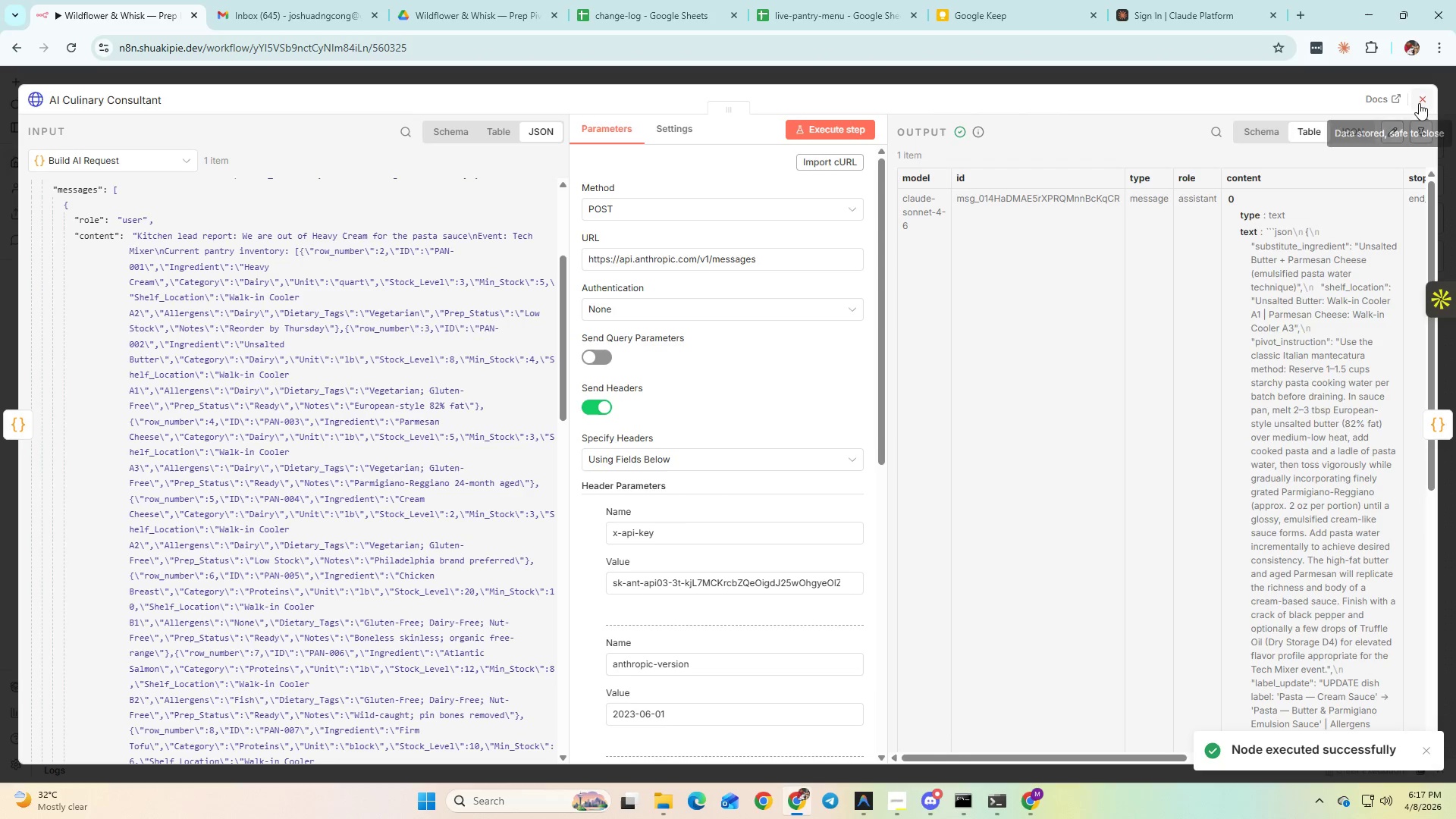 
left_click([1420, 102])
 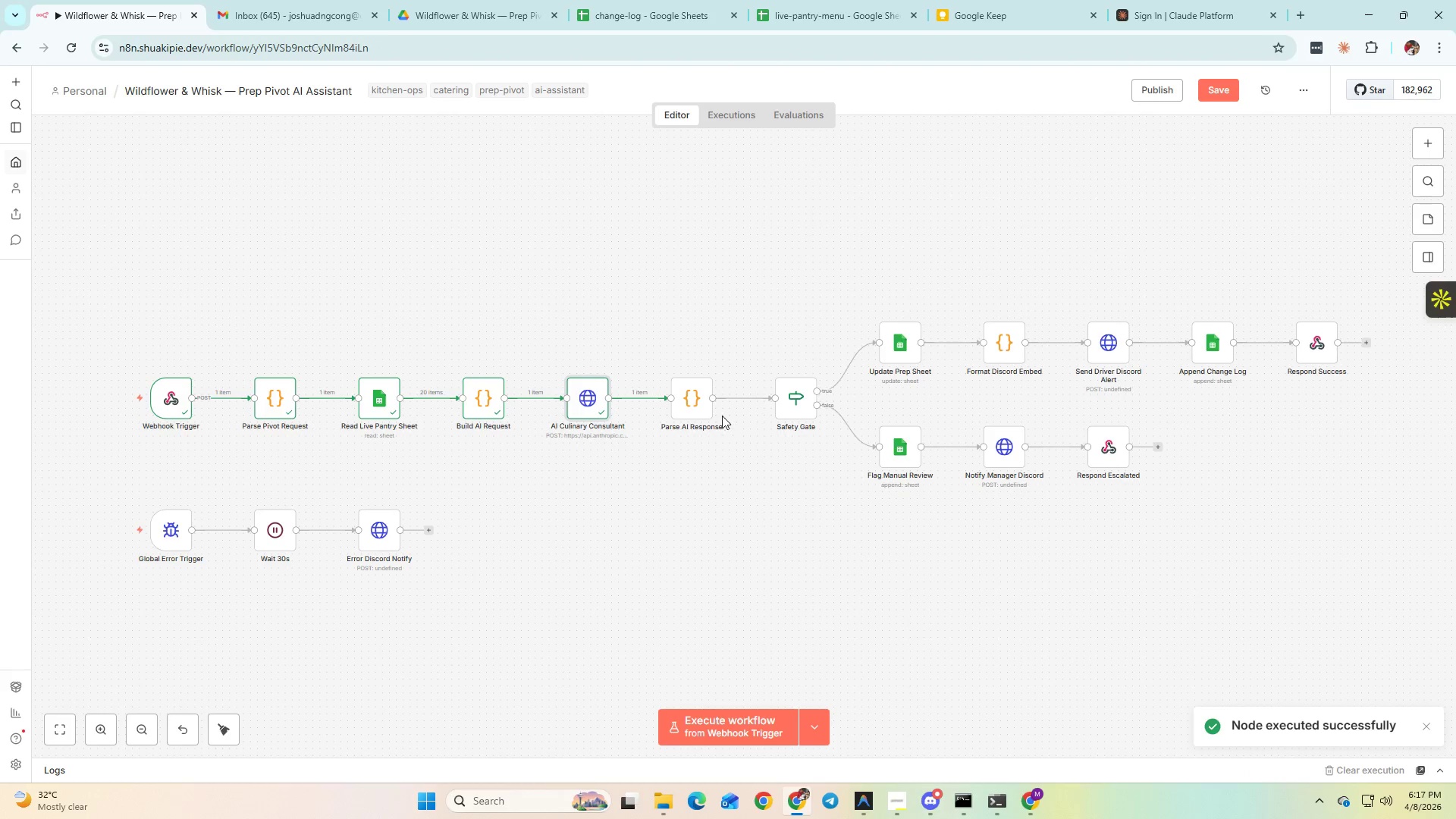 
double_click([702, 407])
 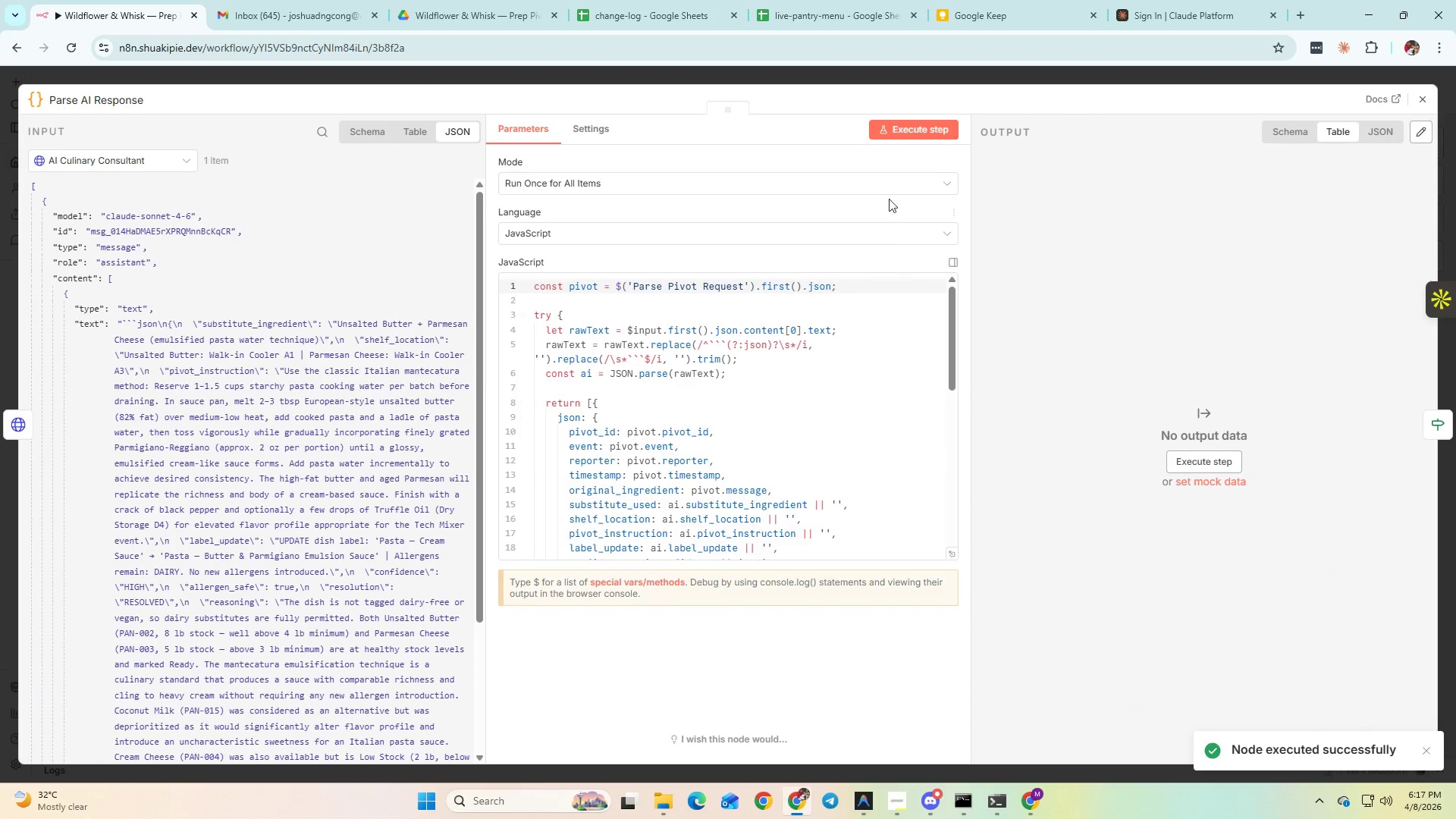 
left_click([931, 134])
 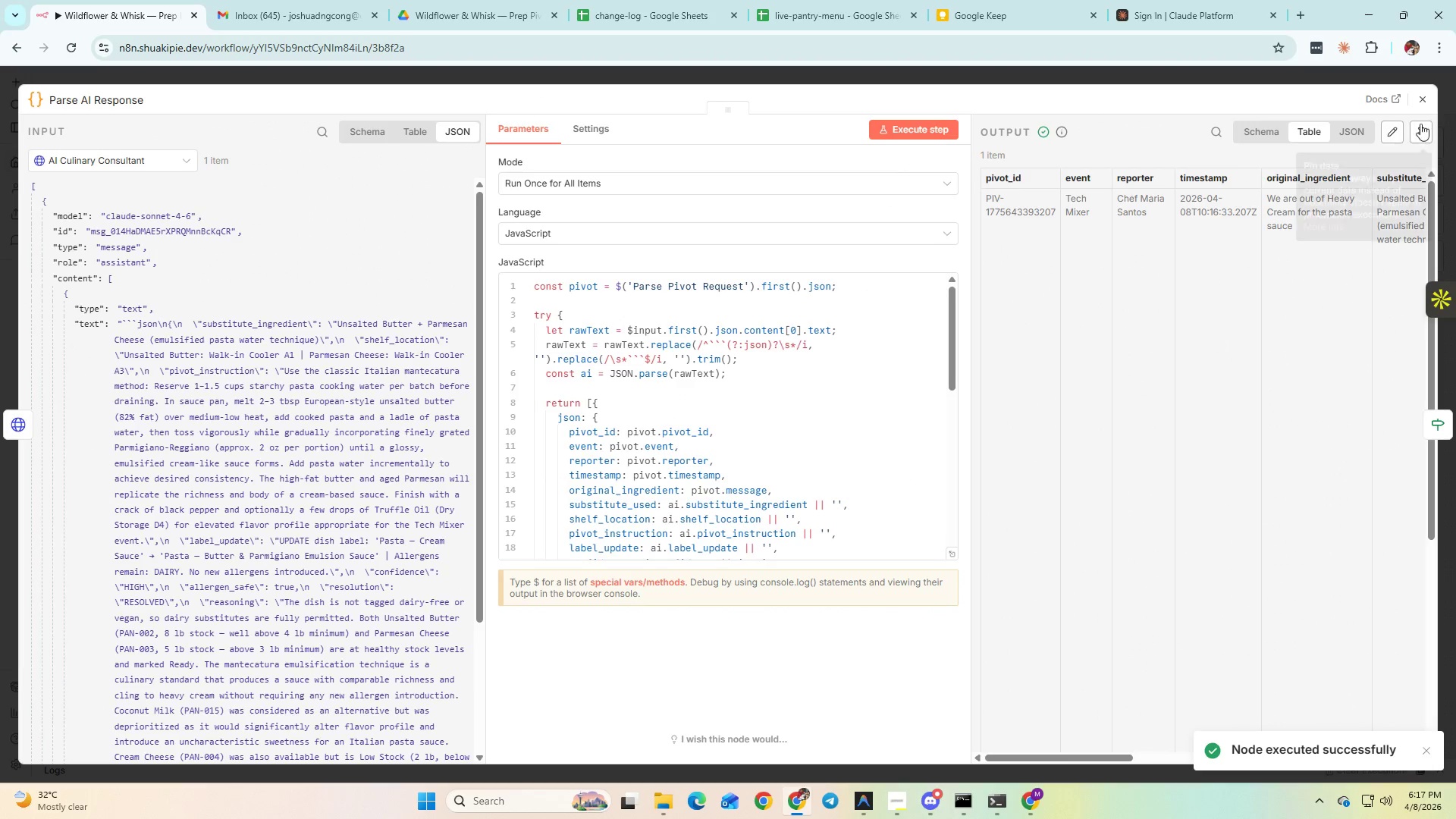 
left_click([1422, 96])
 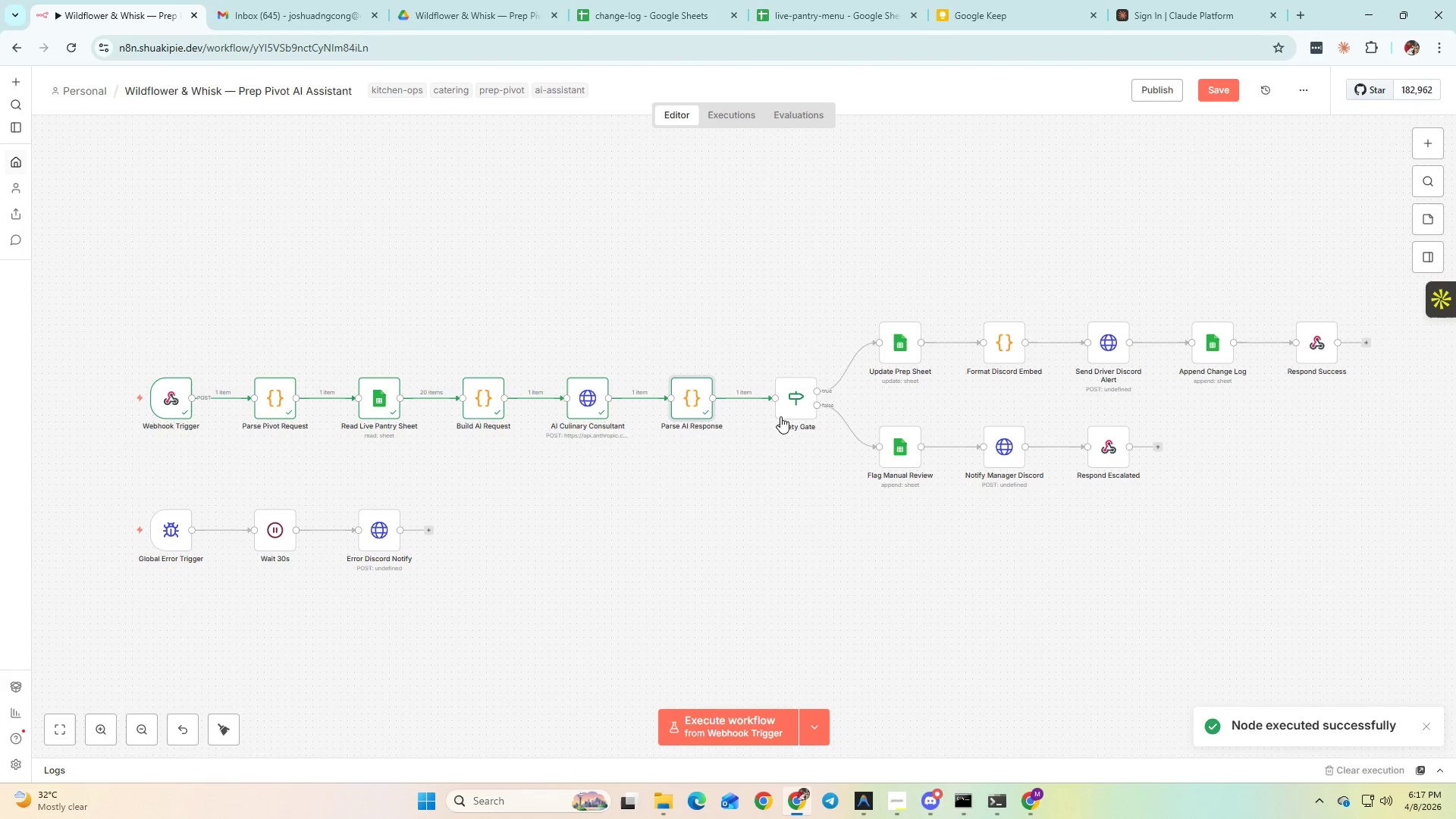 
double_click([786, 407])
 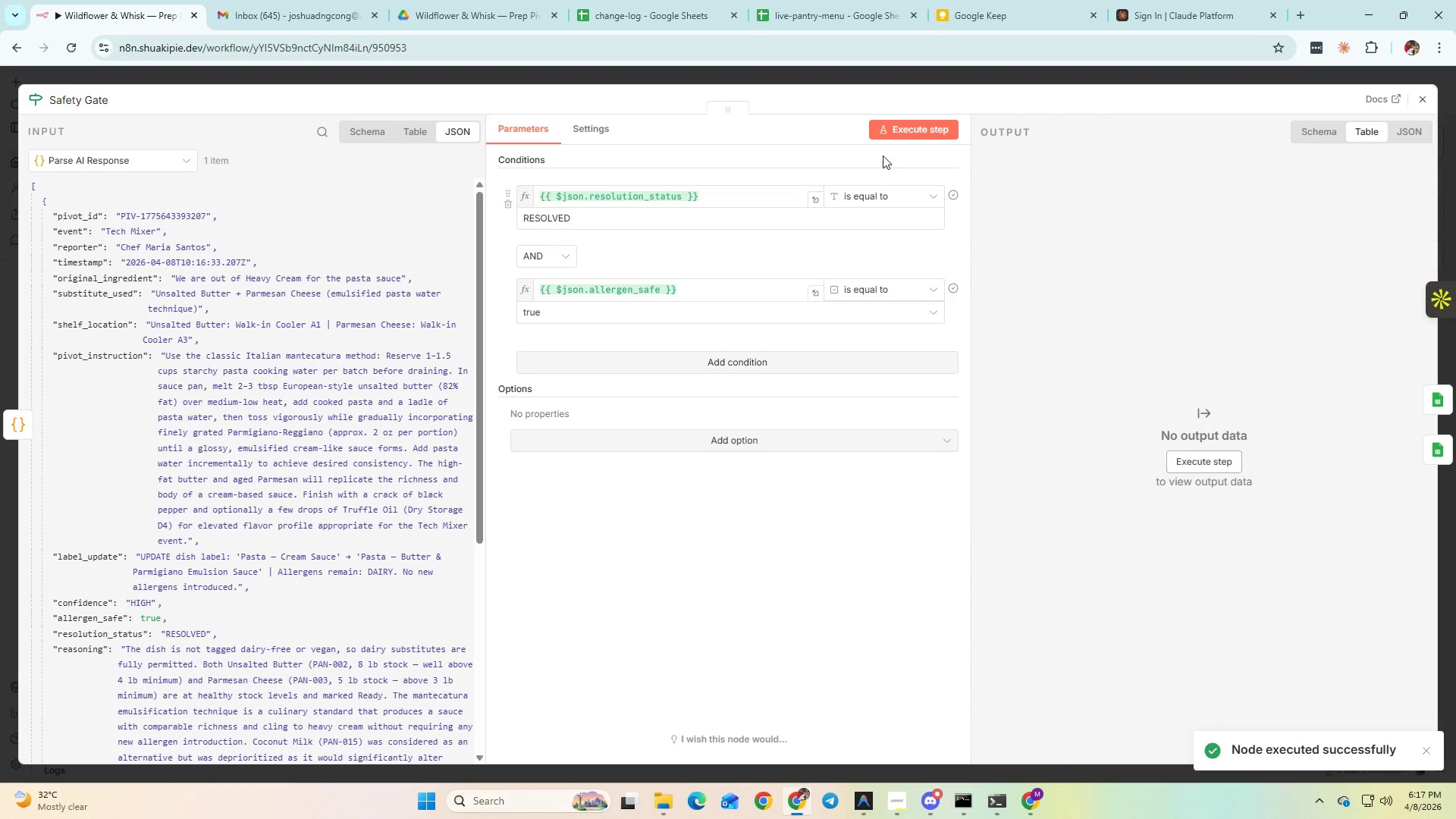 
left_click([901, 133])
 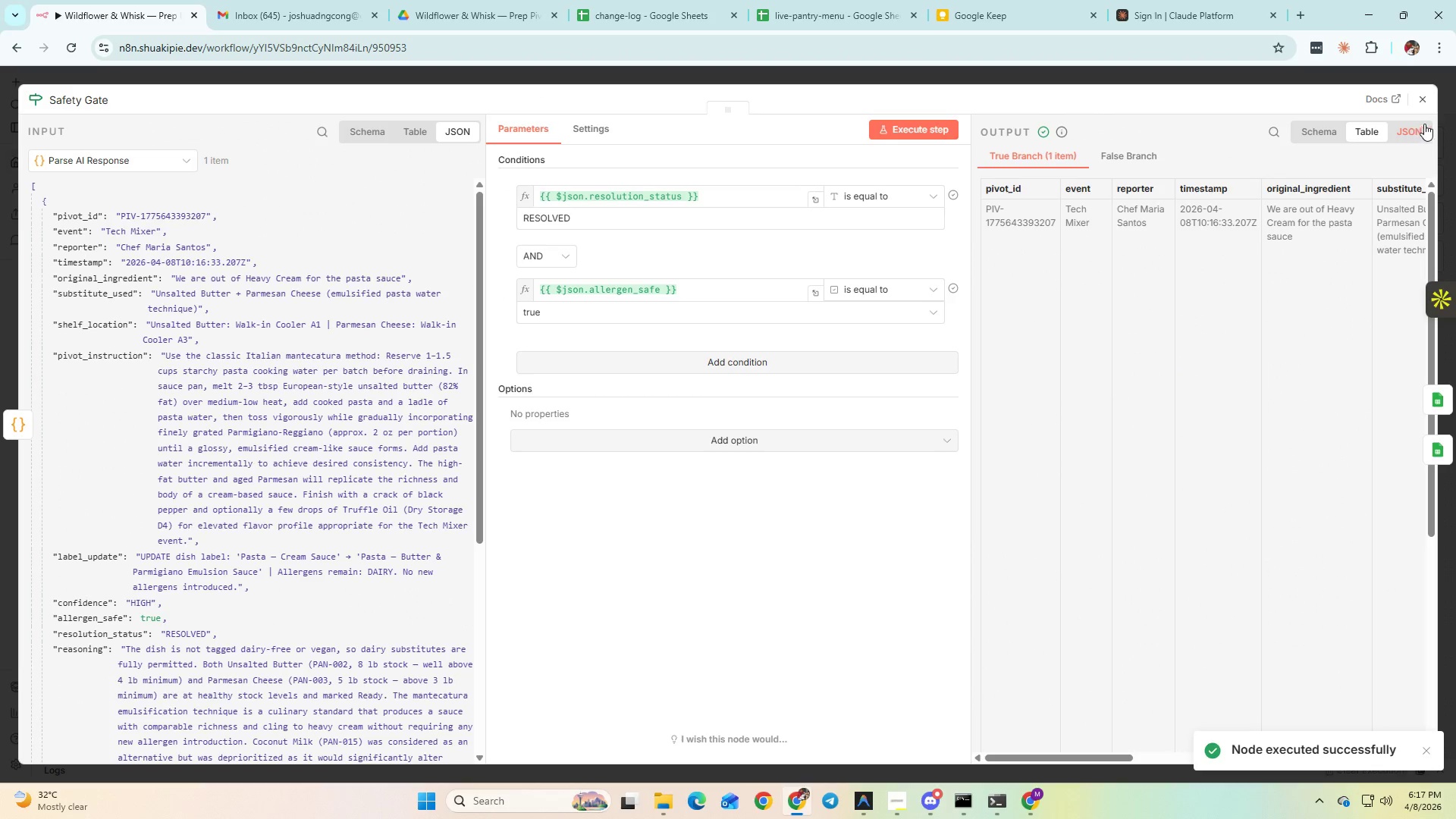 
left_click([1427, 104])
 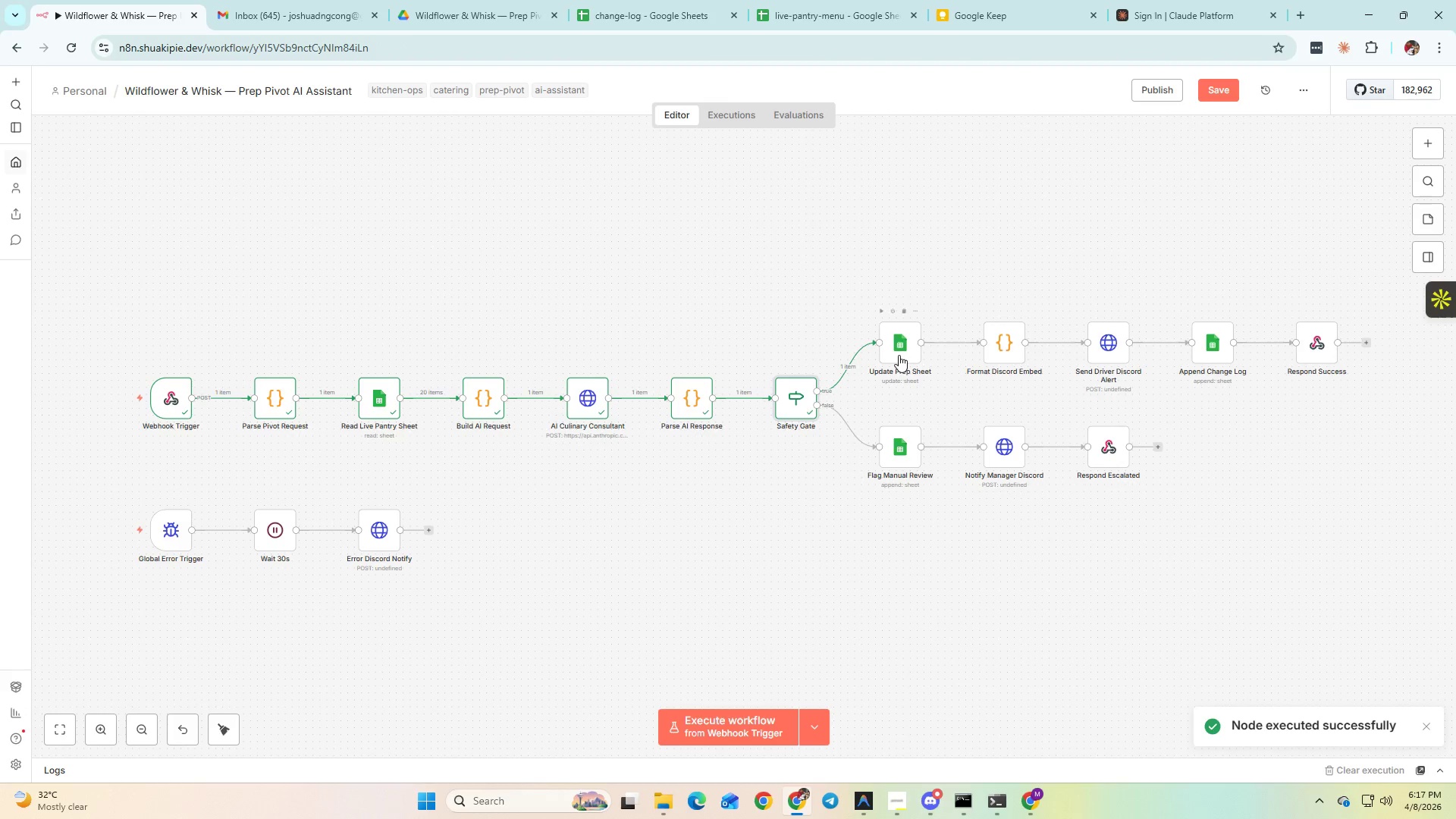 
double_click([897, 353])
 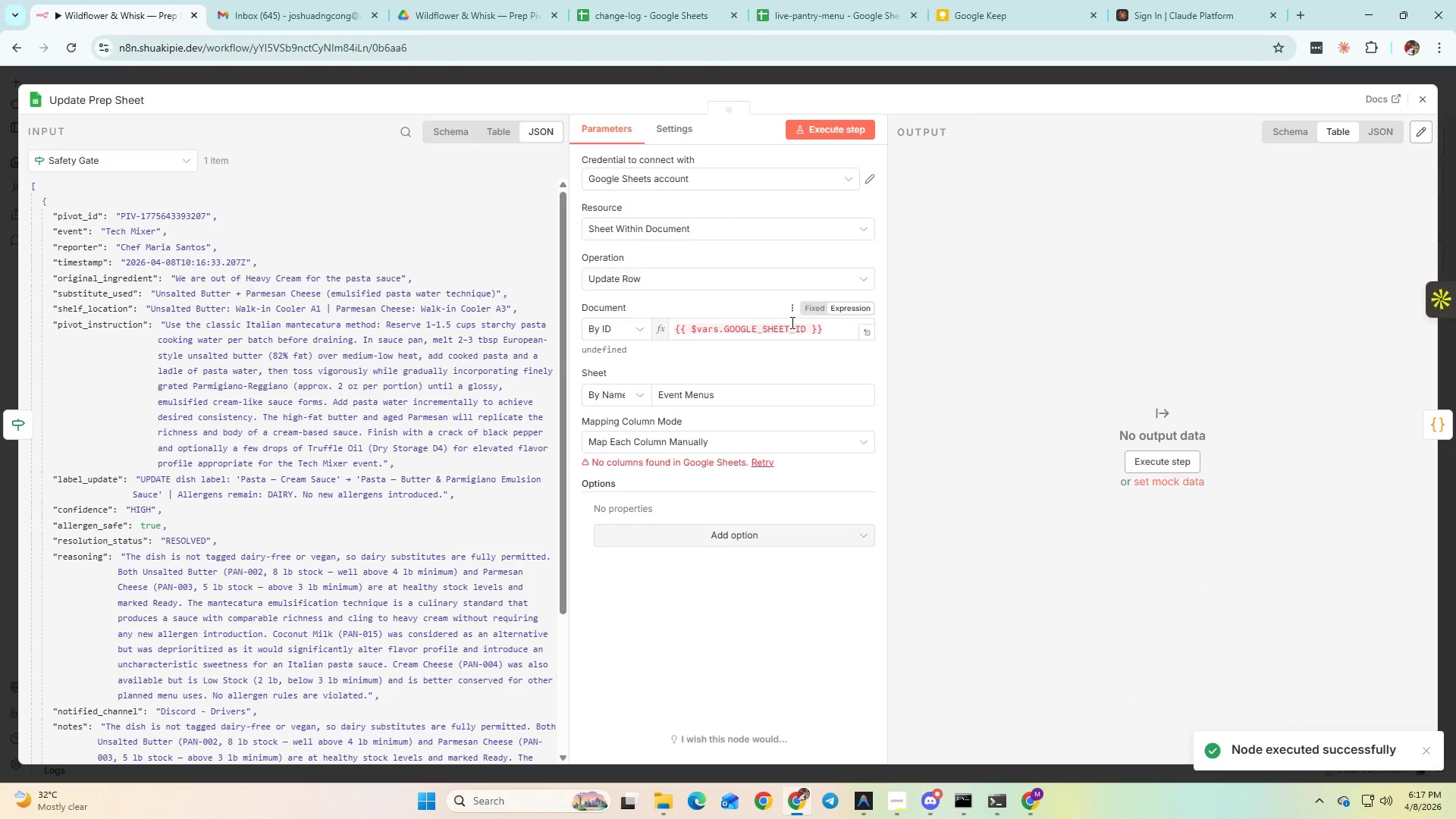 
left_click([750, 397])
 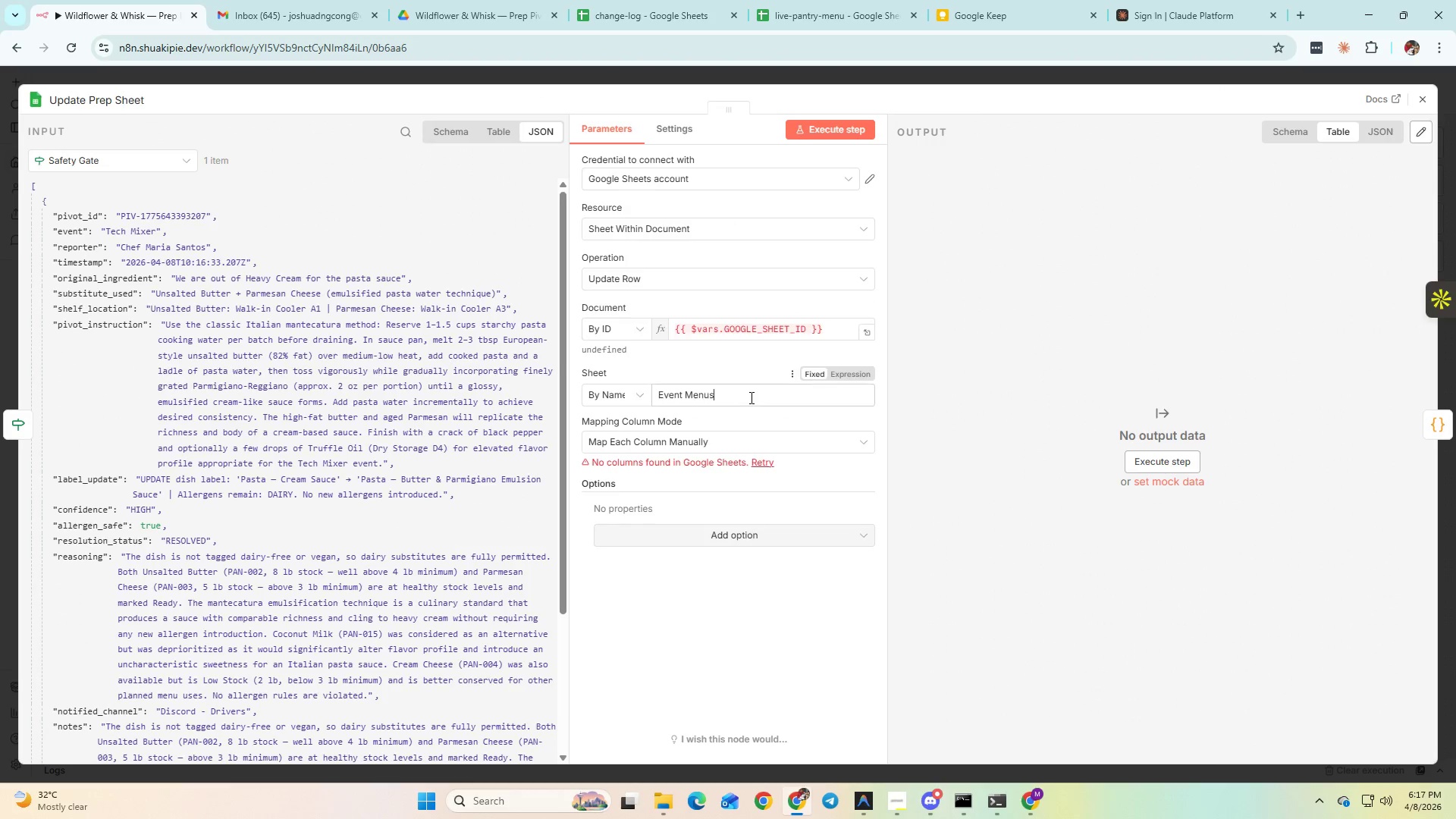 
key(Control+A)
 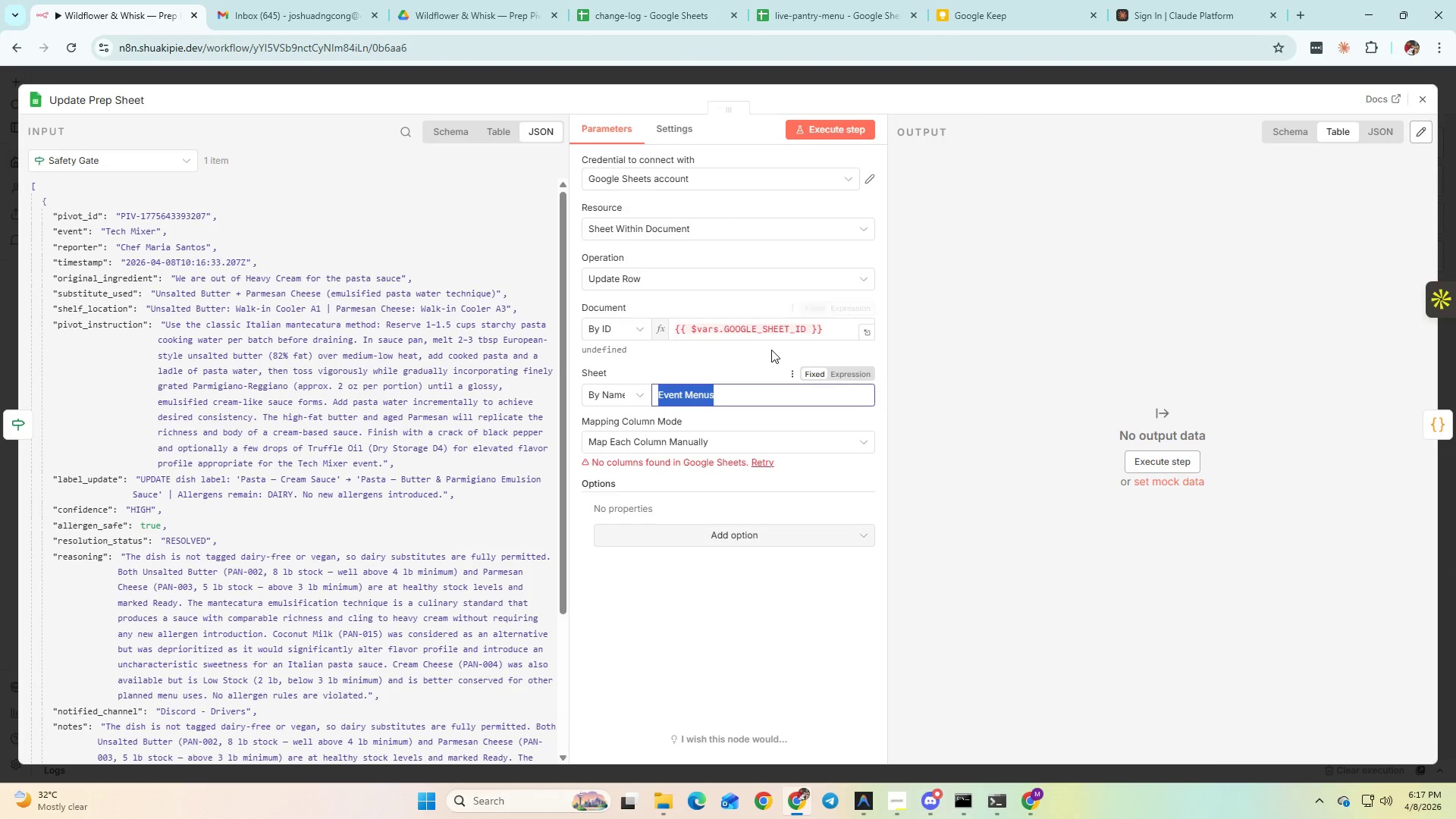 
key(Control+X)
 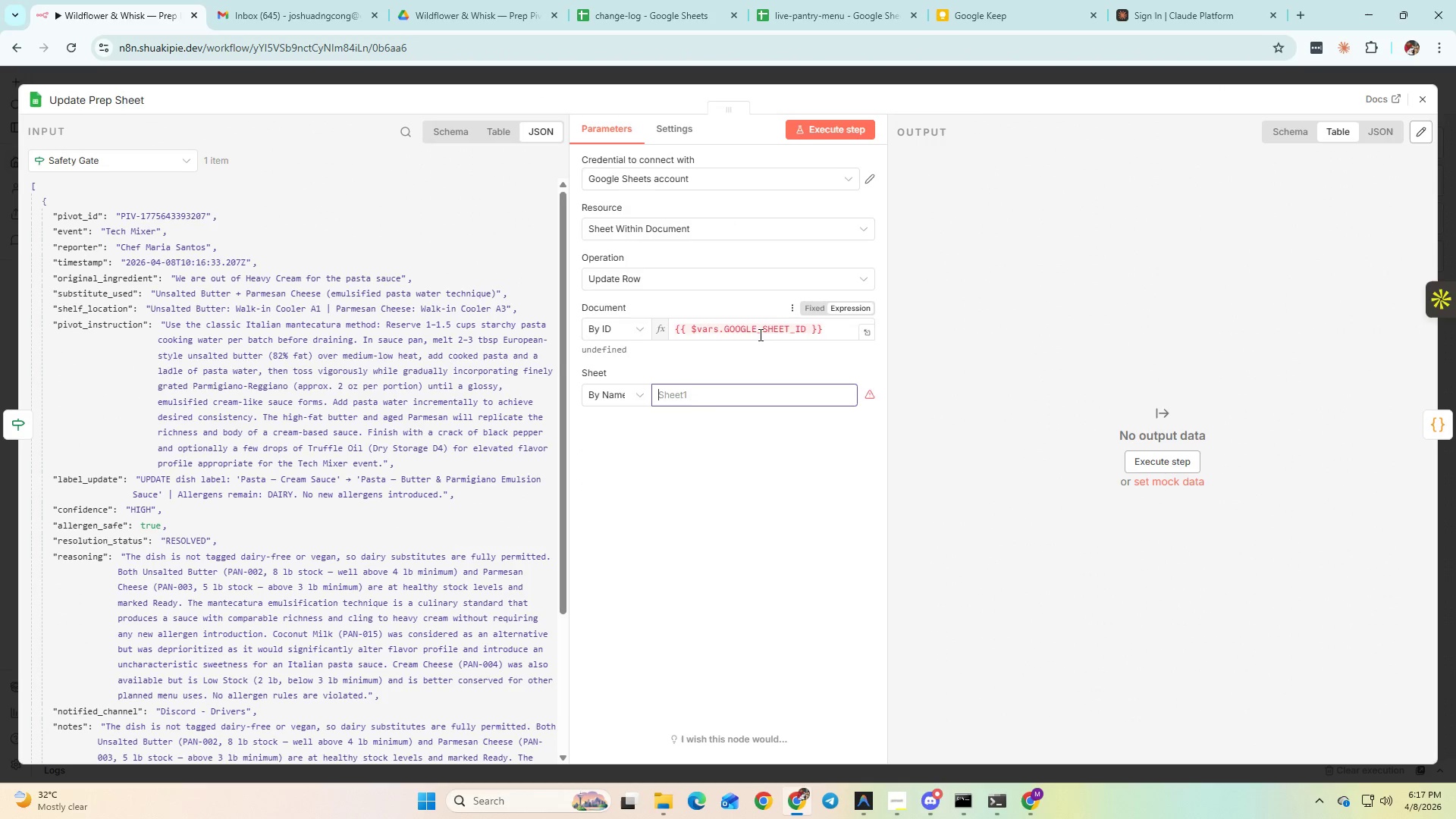 
left_click([758, 334])
 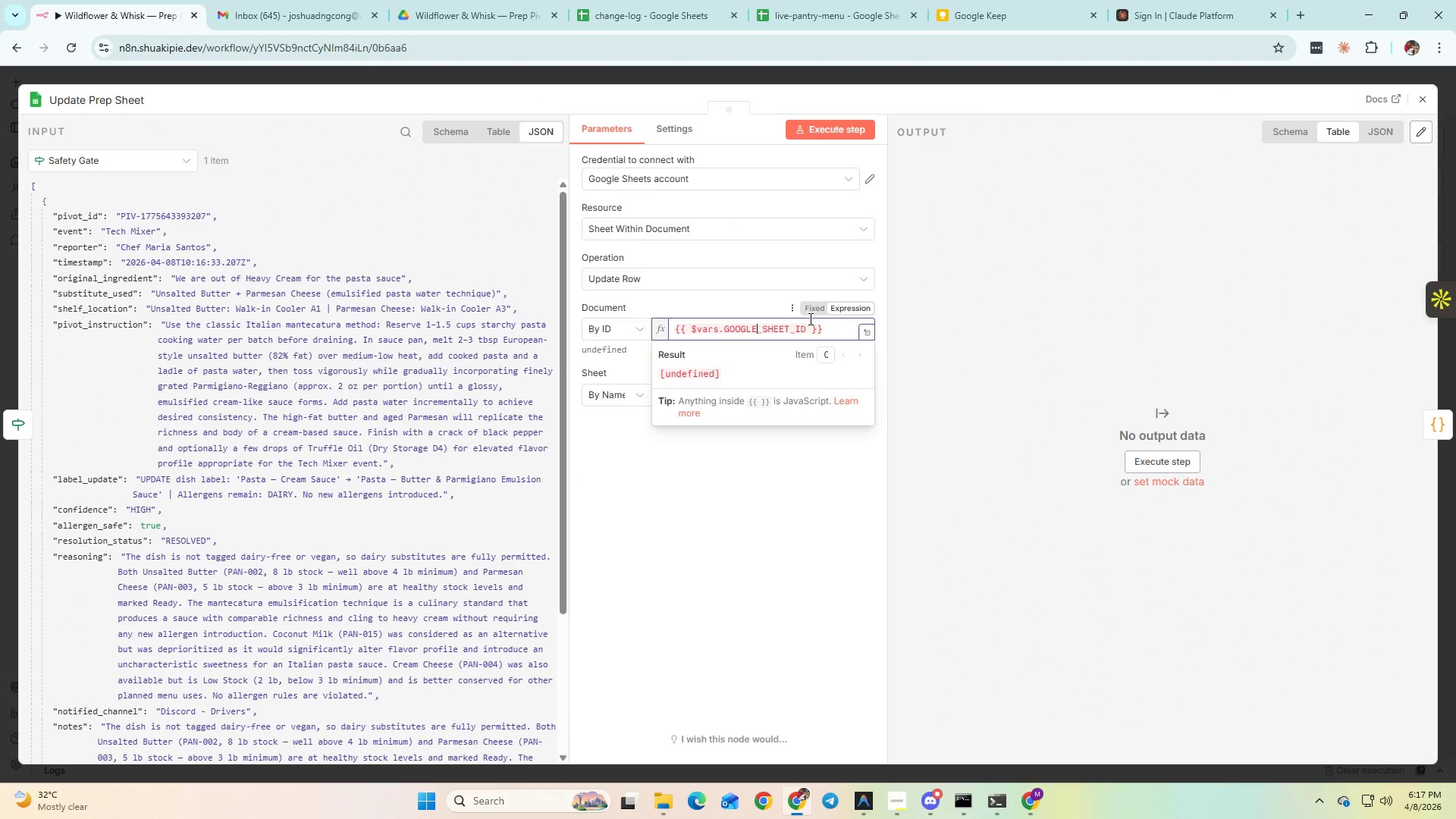 
left_click([810, 309])
 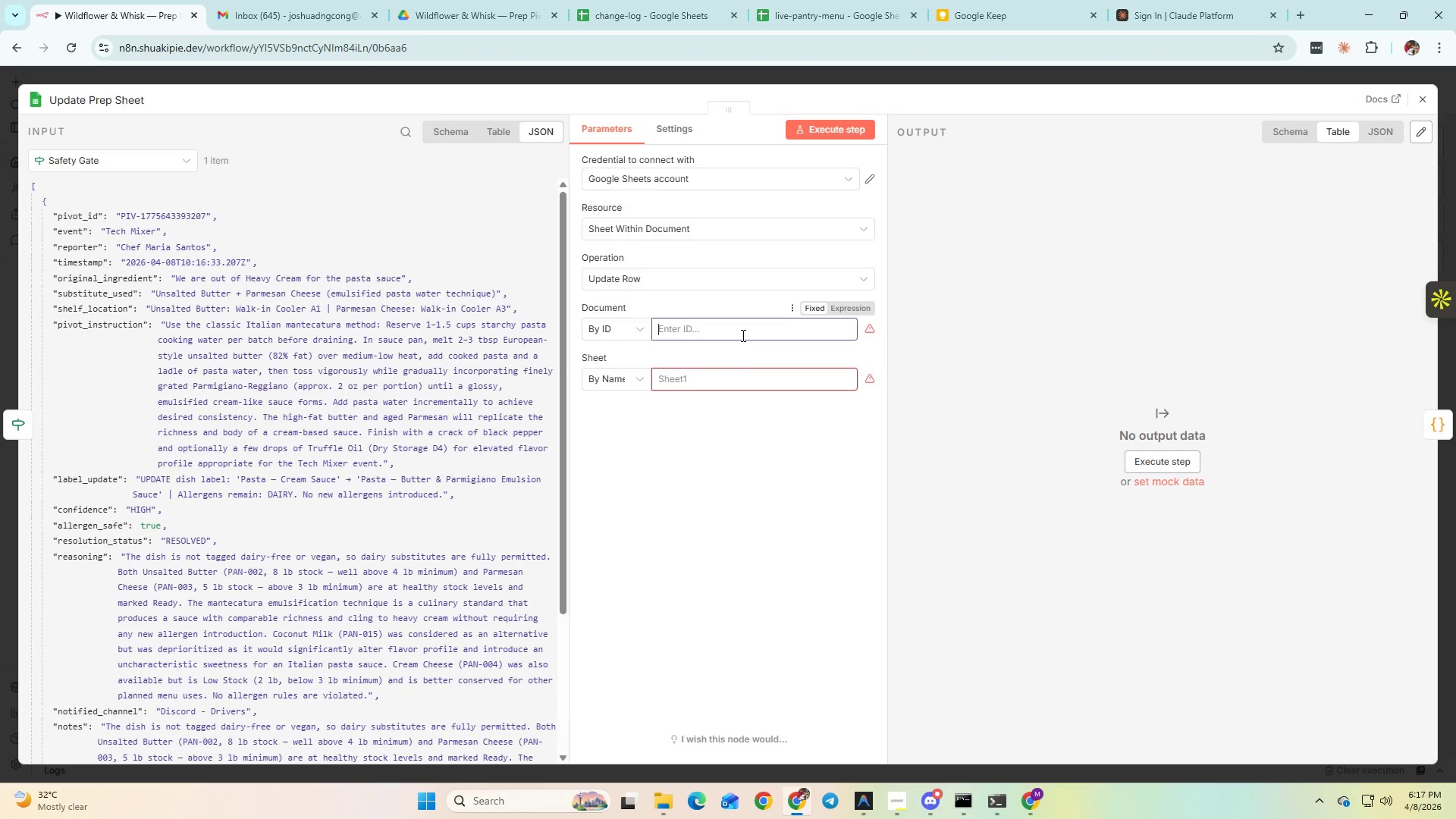 
left_click([718, 326])
 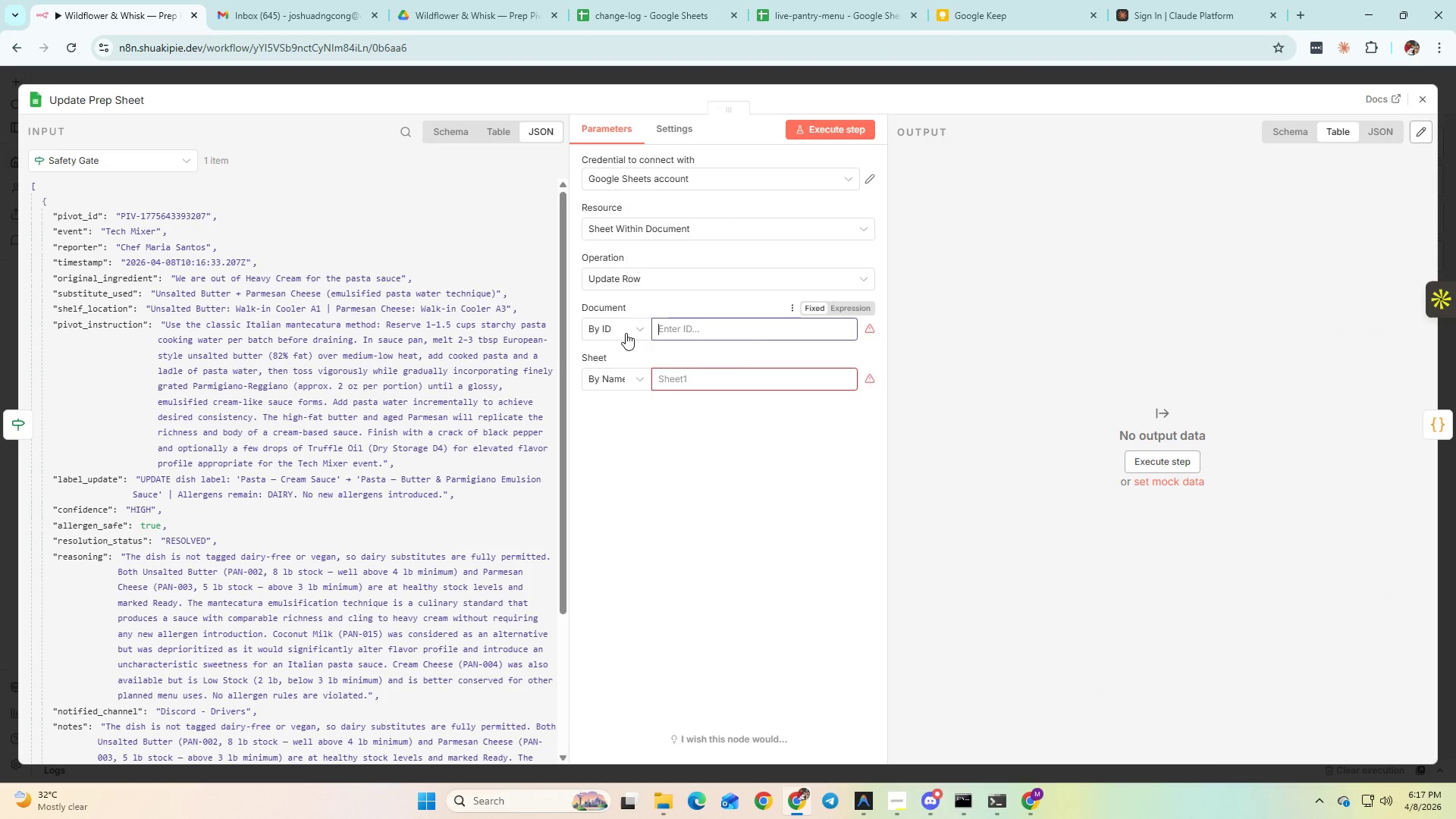 
left_click([626, 330])
 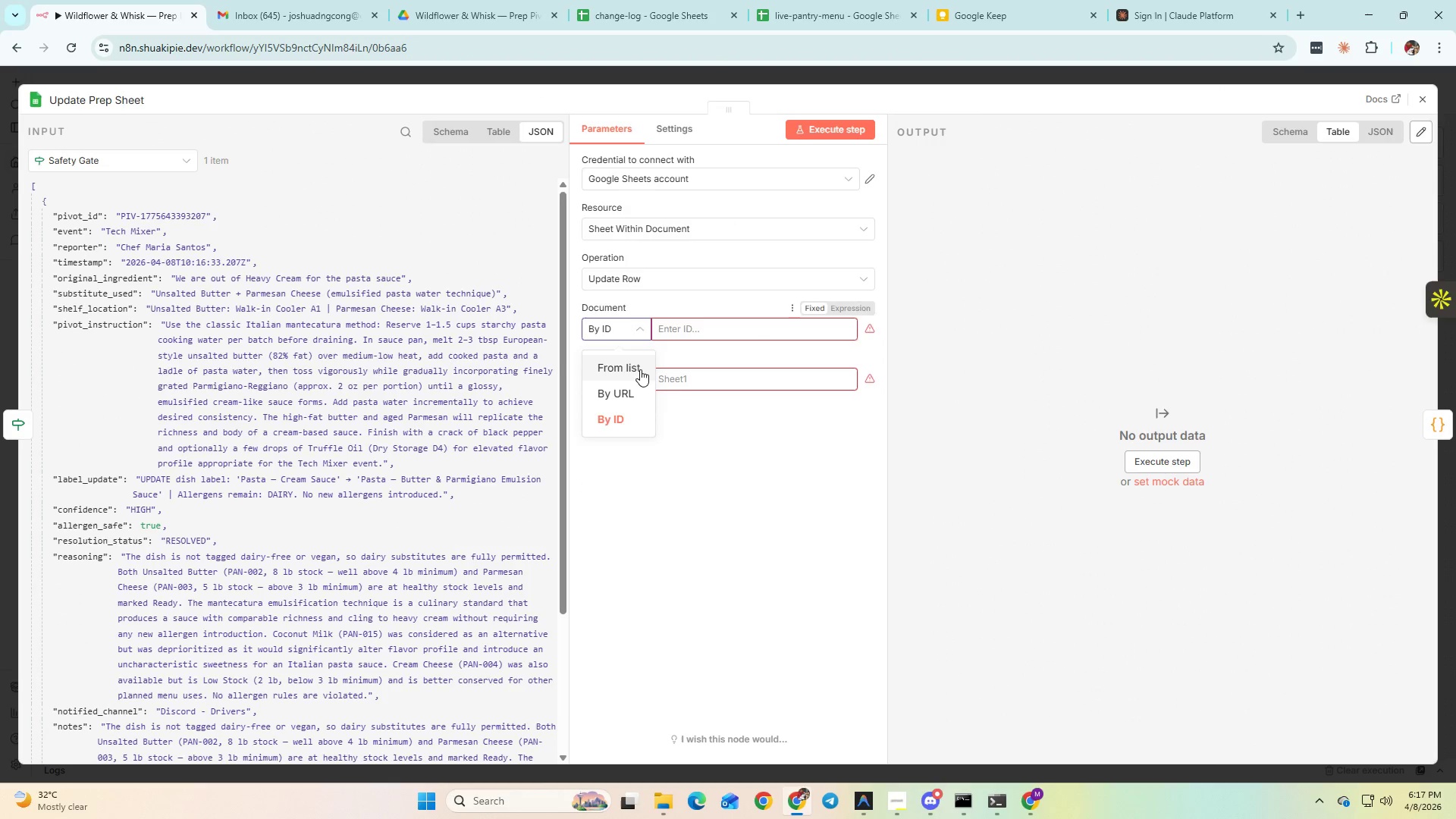 
left_click([639, 369])
 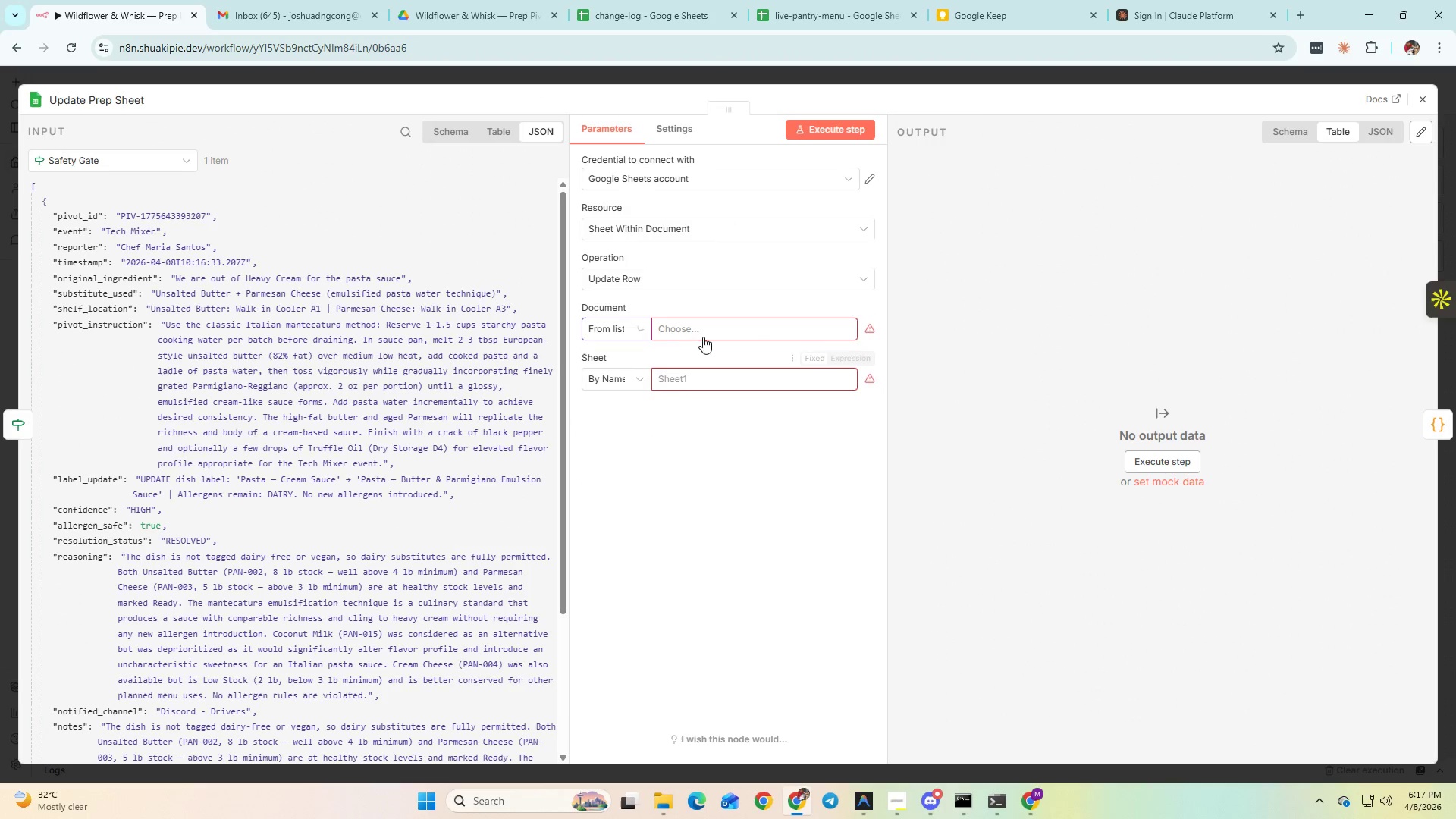 
left_click([700, 324])
 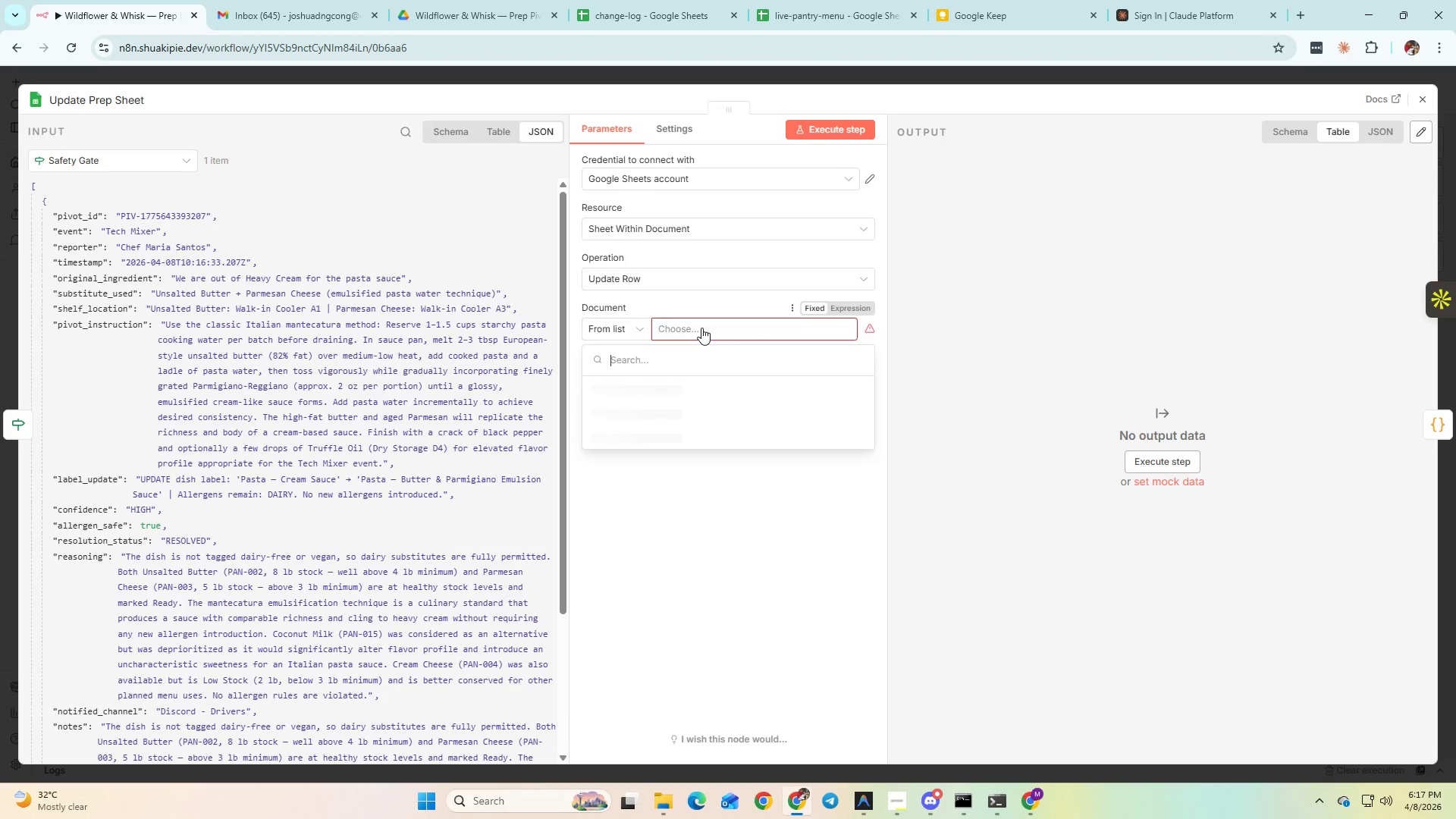 
key(Control+V)
 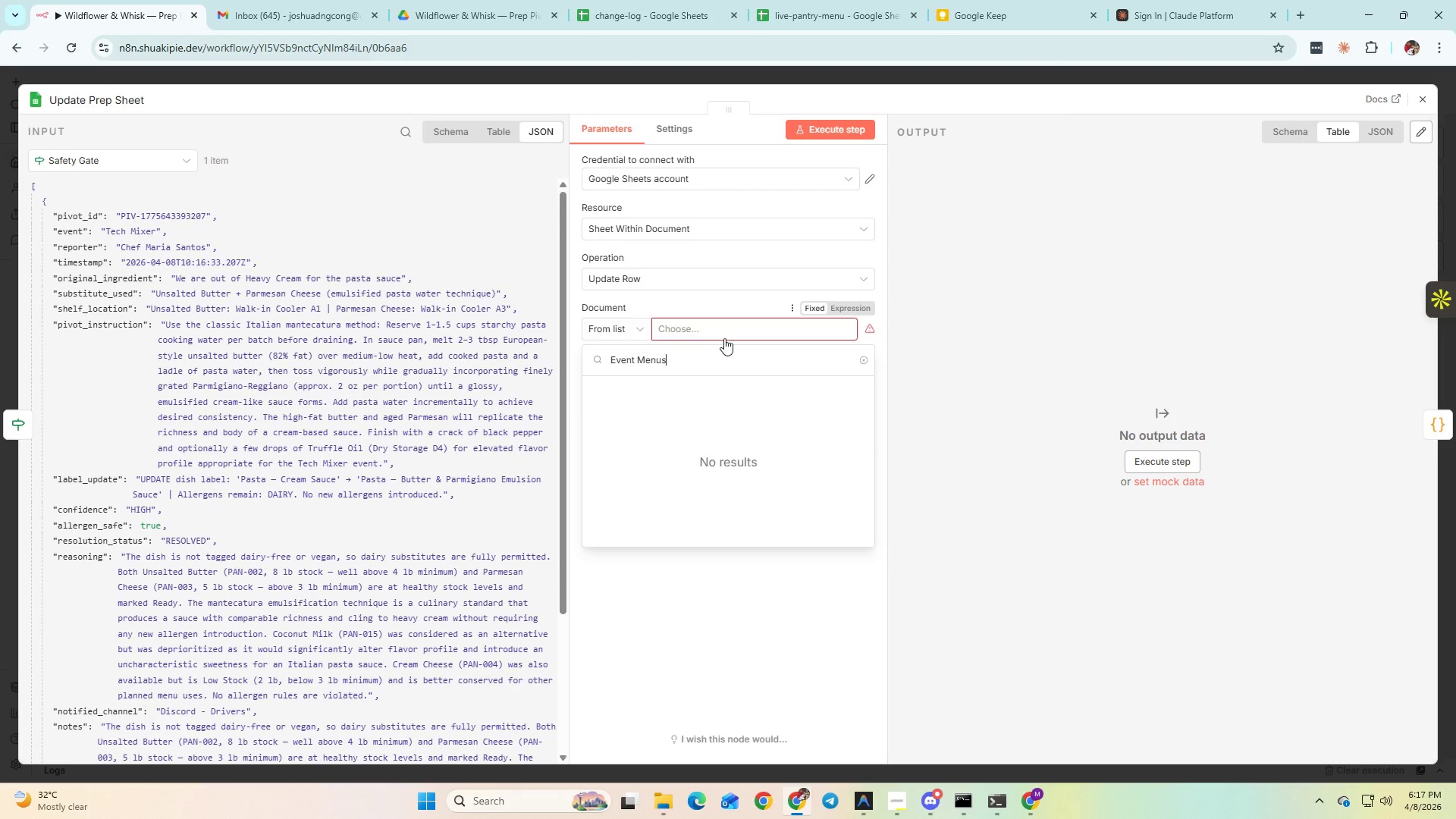 
left_click([697, 184])
 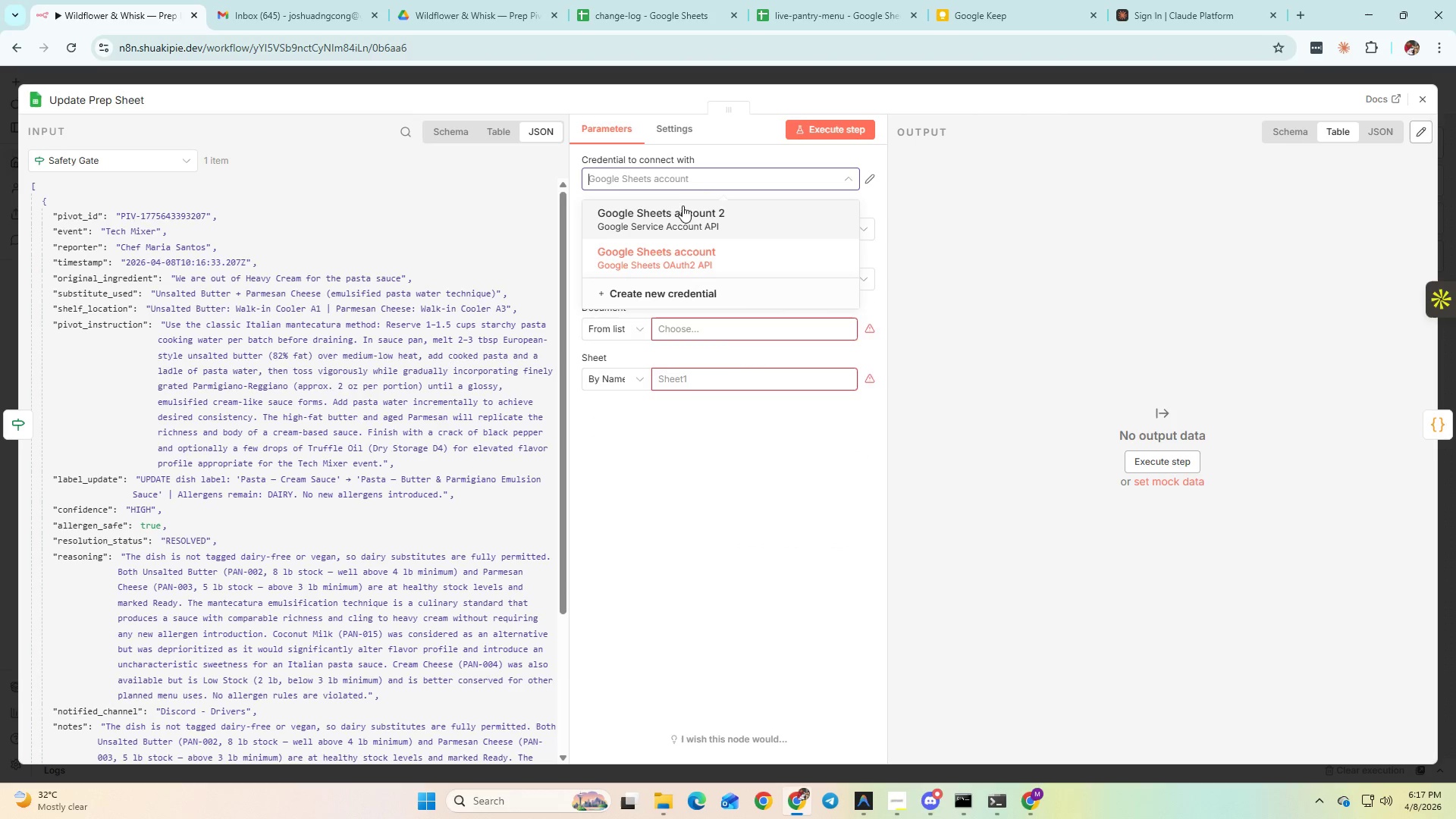 
left_click([679, 209])
 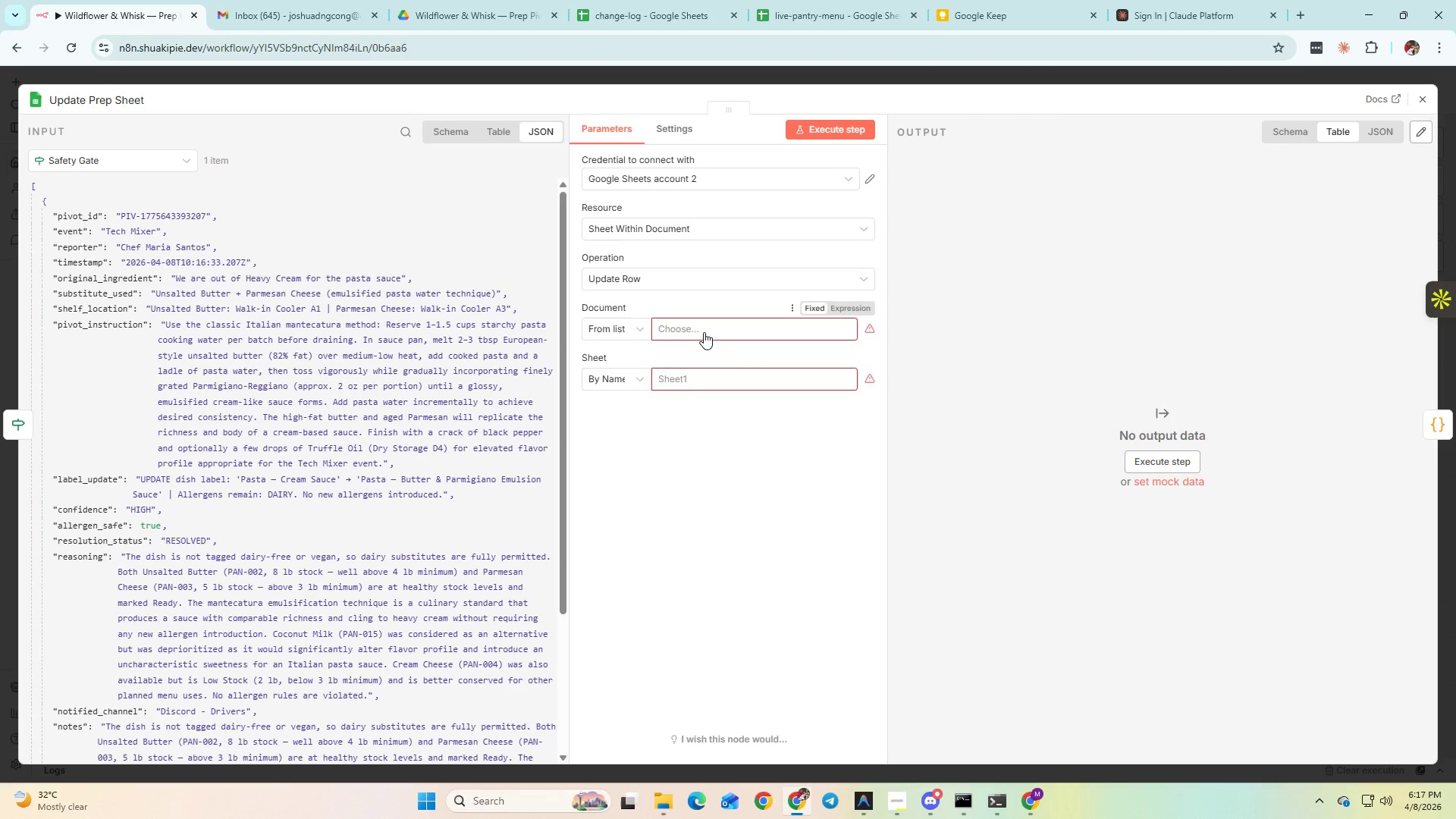 
left_click([704, 332])
 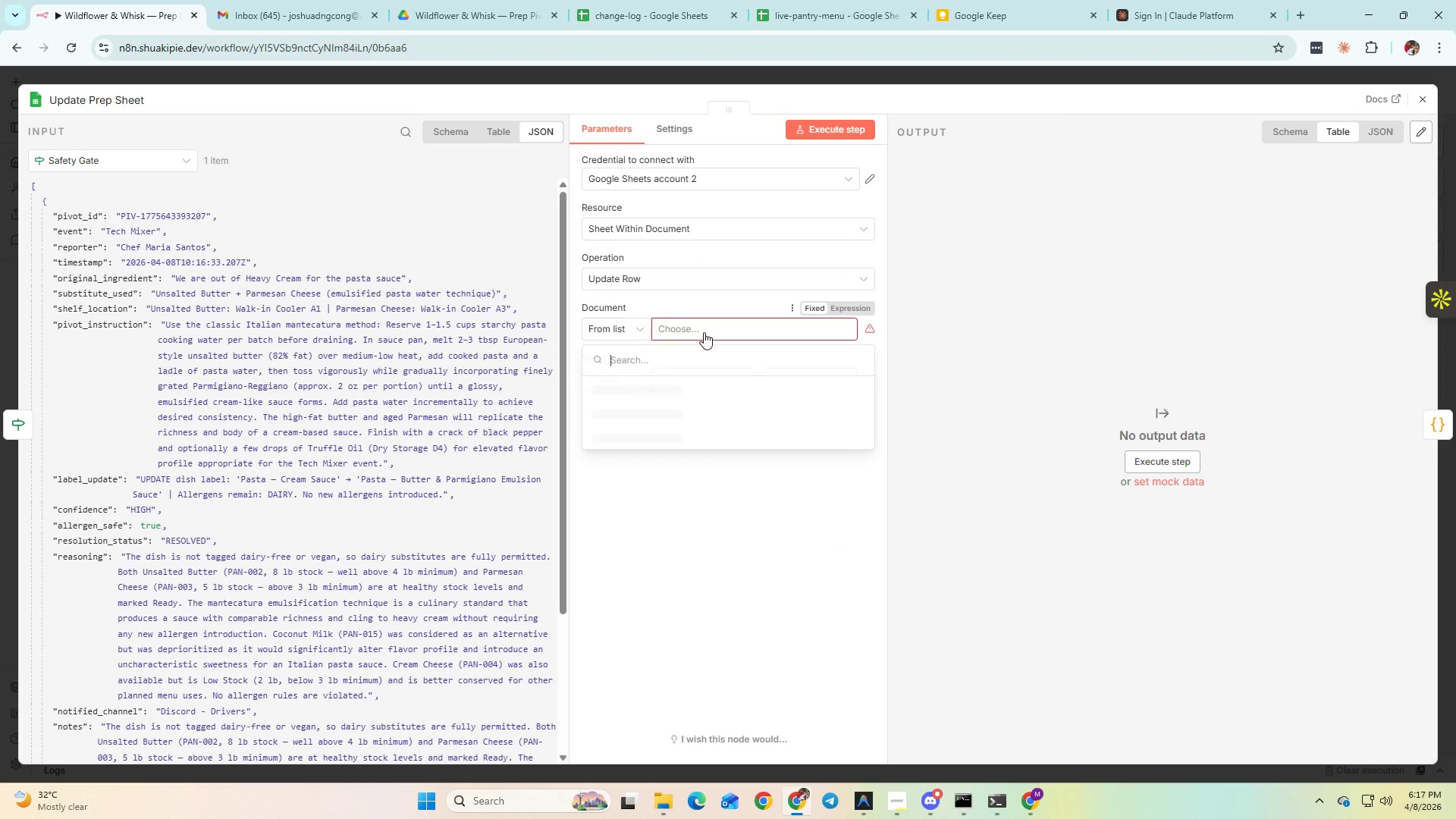 
key(Control+ControlLeft)
 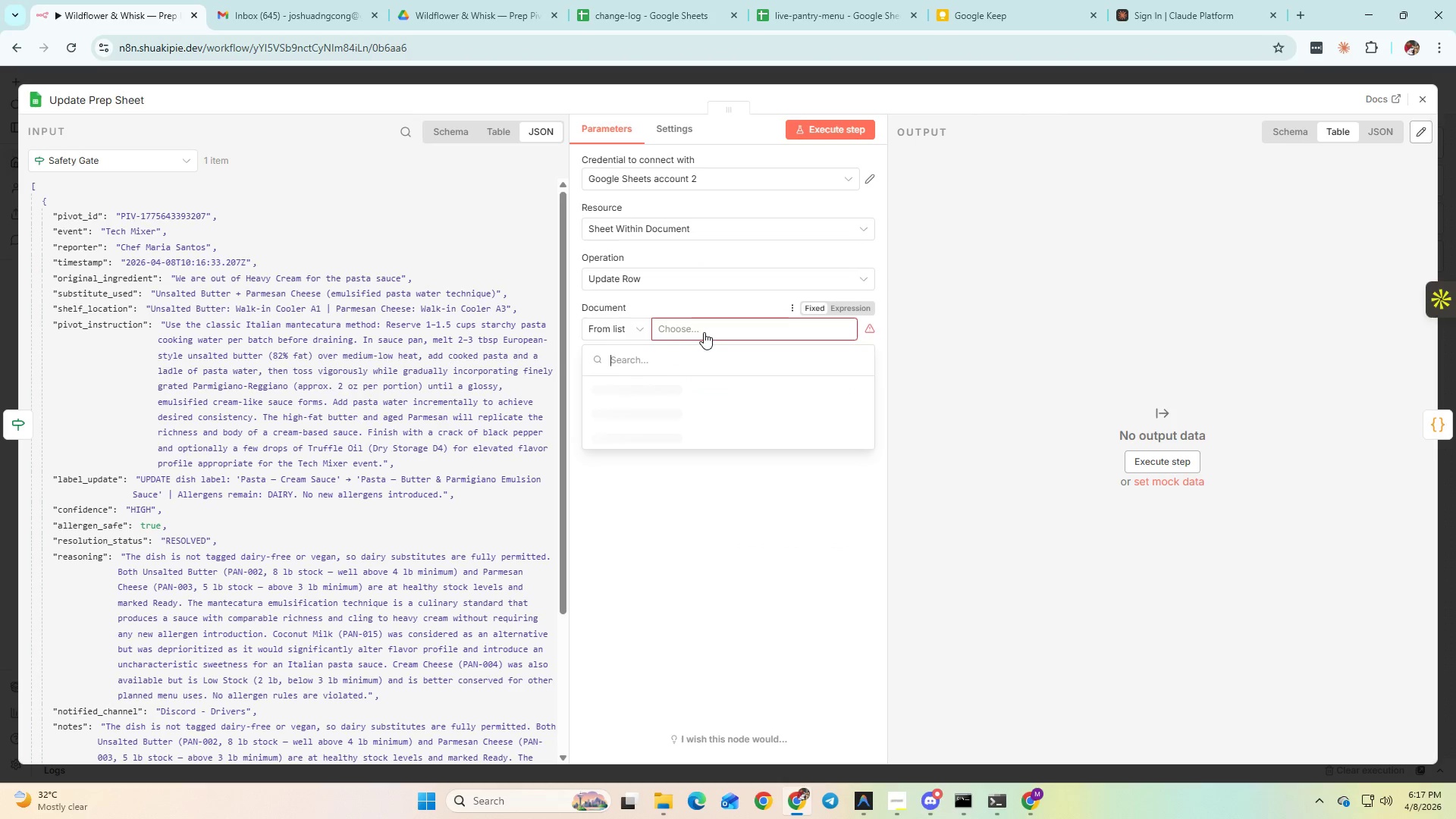 
key(Control+V)
 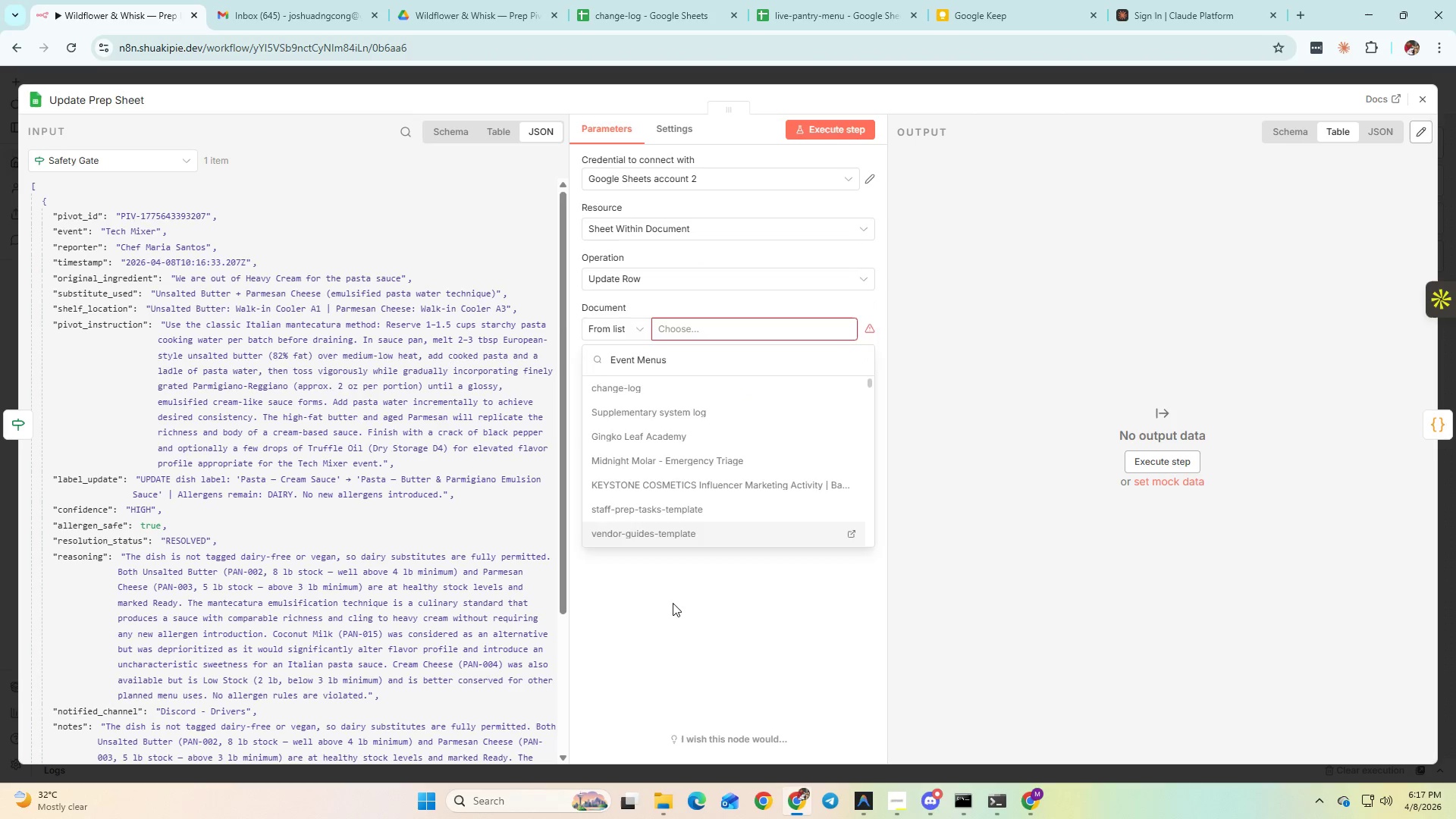 
left_click([686, 337])
 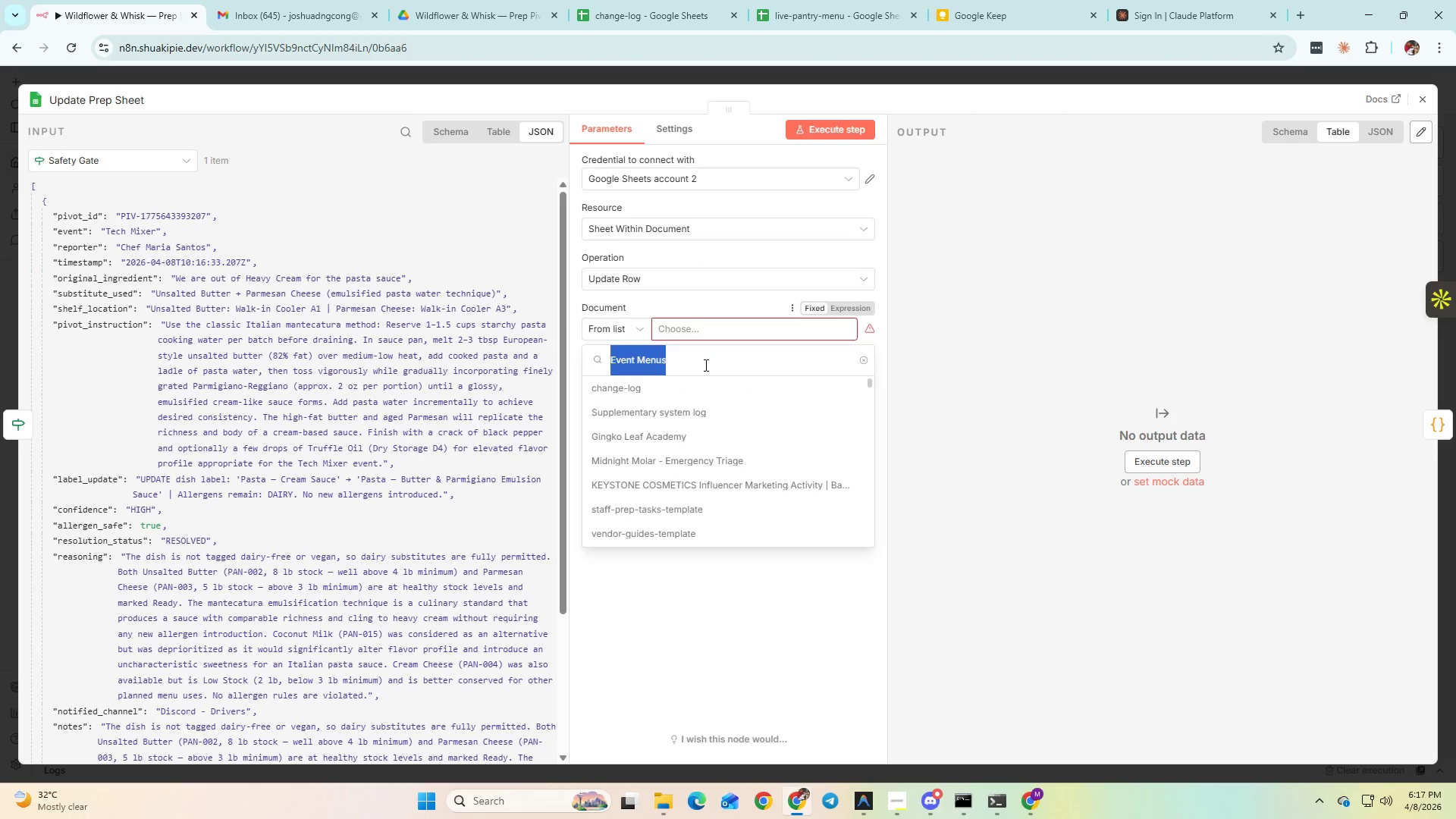 
hold_key(key=ControlLeft, duration=0.39)
 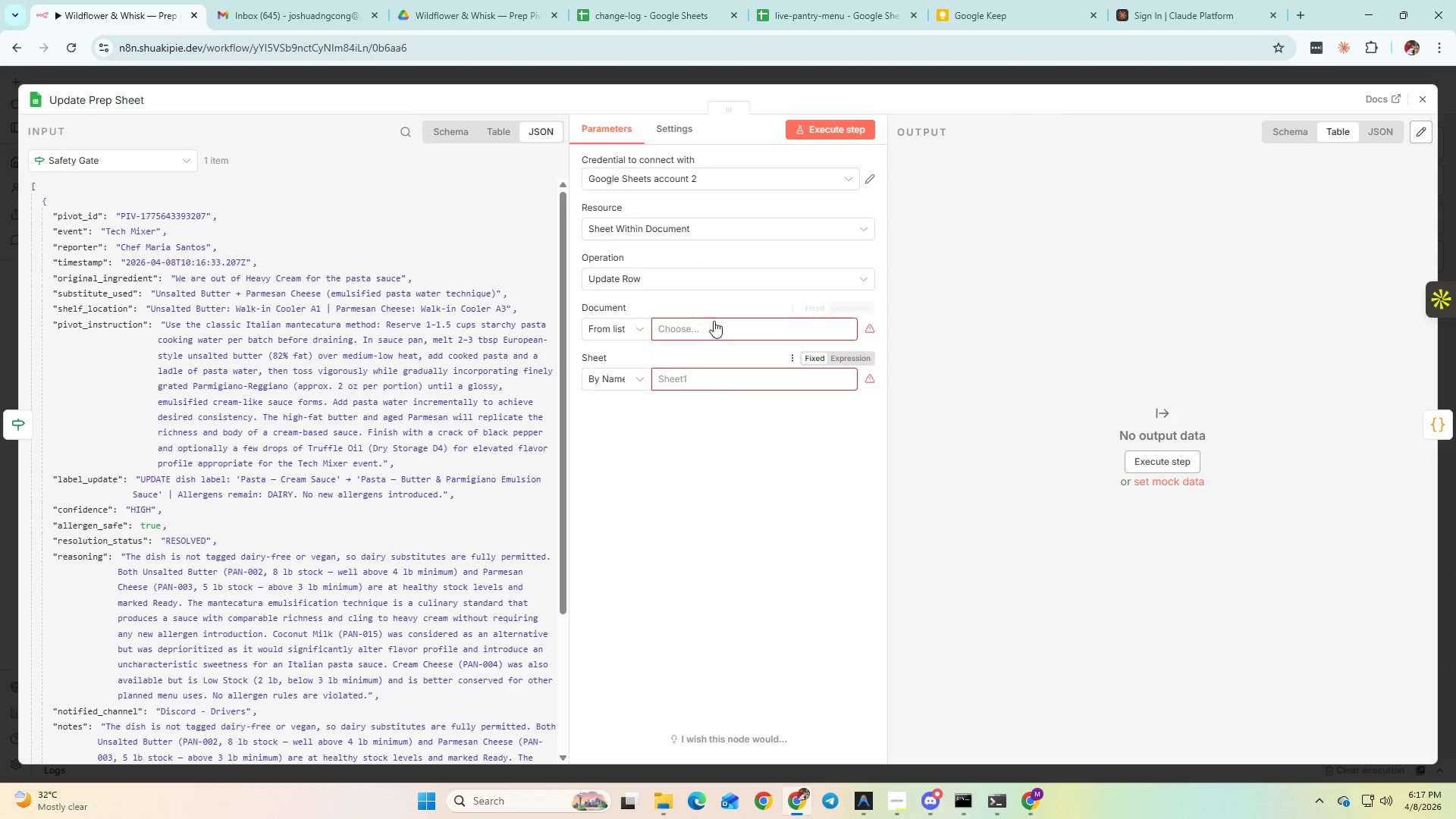 
left_click([714, 317])
 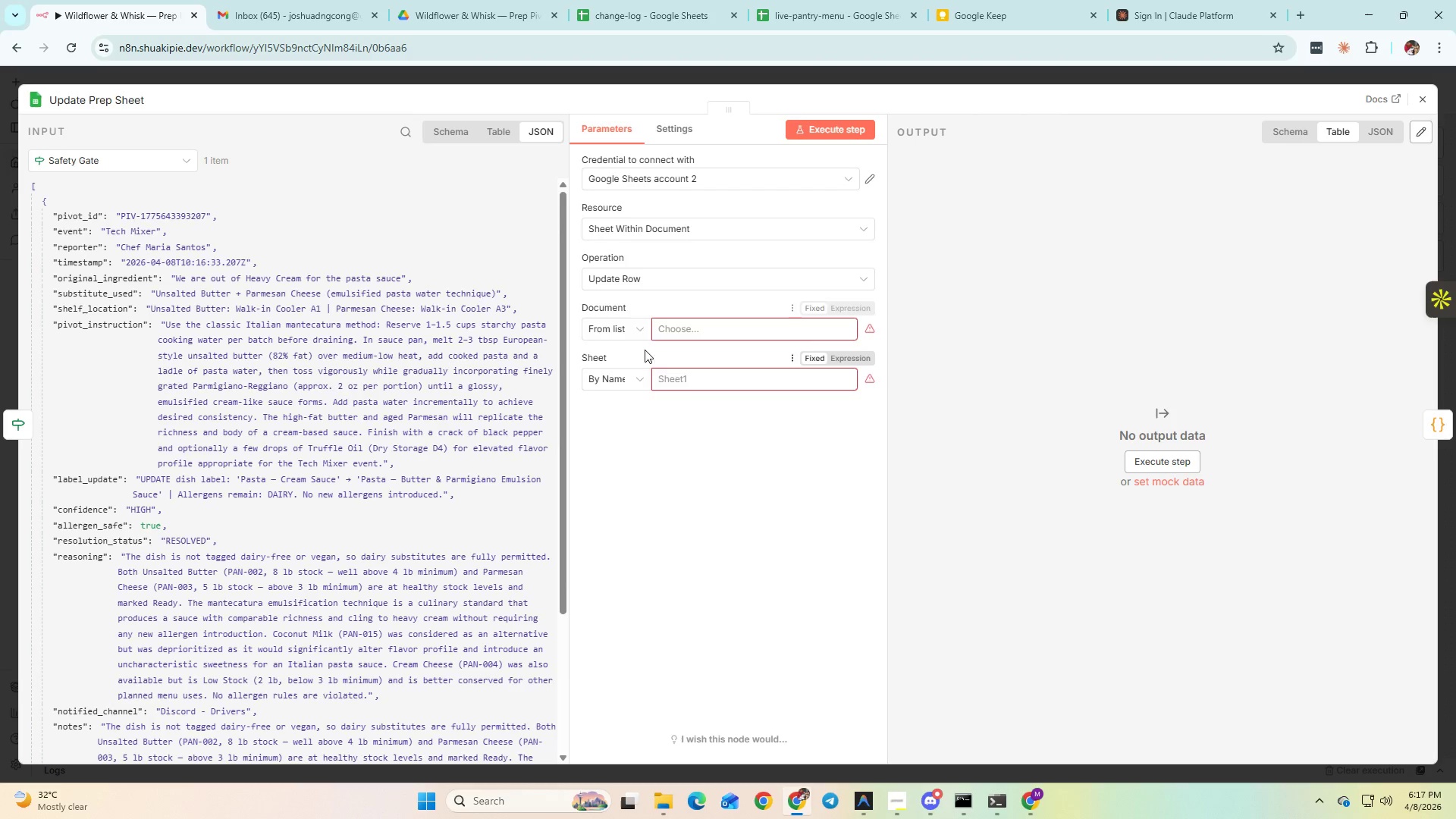 
left_click([622, 325])
 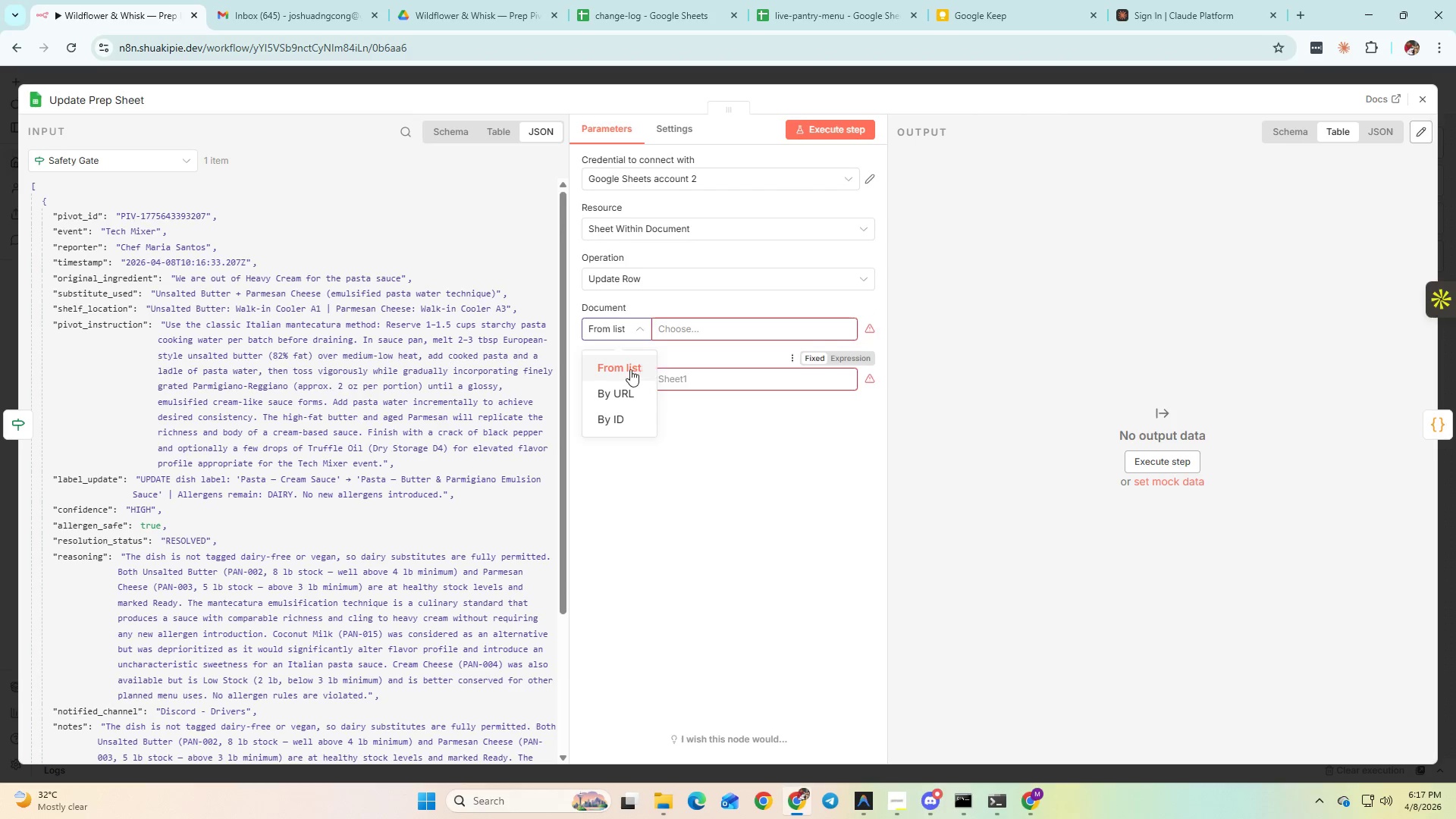 
double_click([705, 331])
 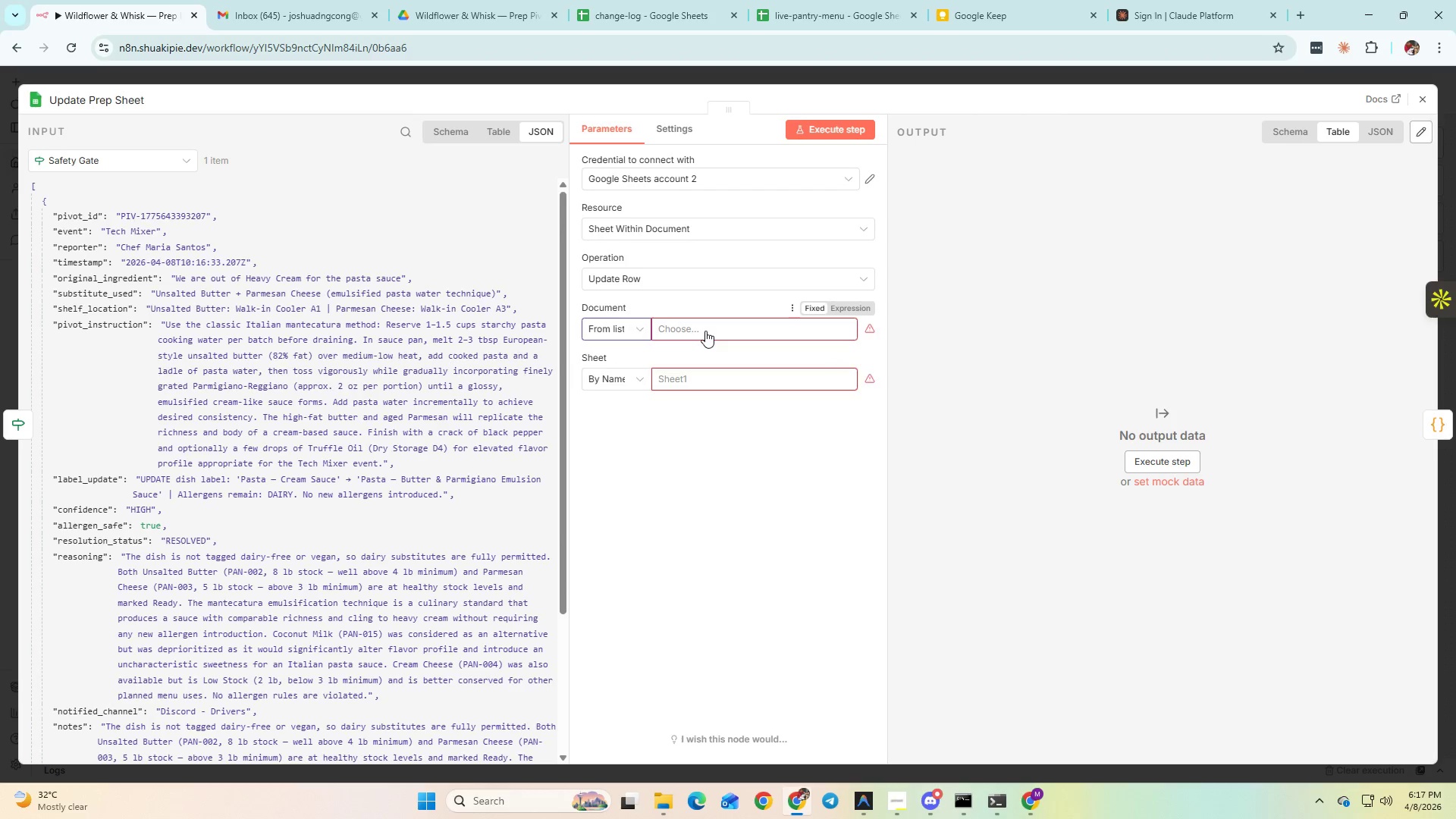 
key(Control+V)
 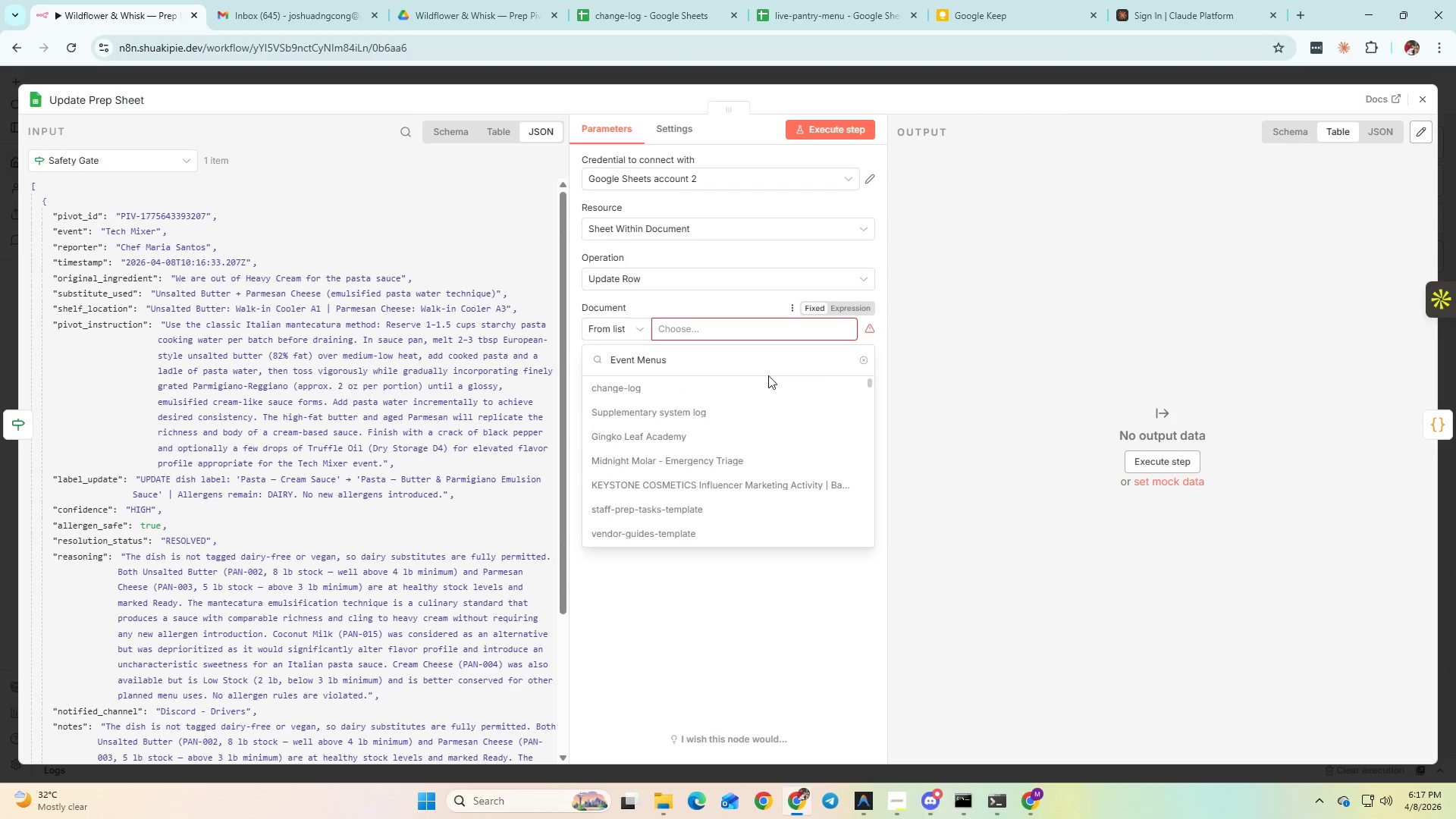 
scroll: coordinate [747, 435], scroll_direction: down, amount: 13.0
 